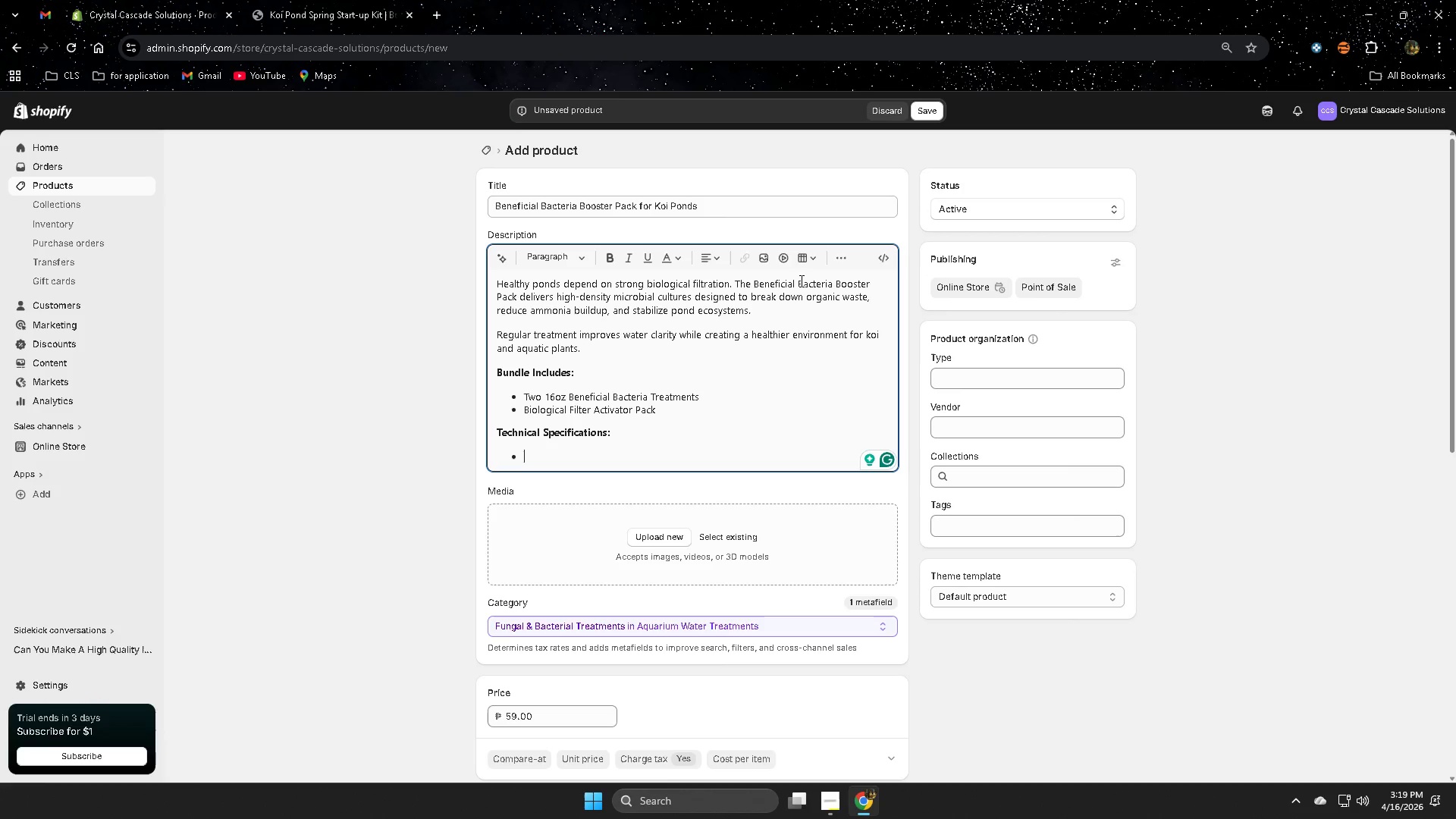 
wait(80.34)
 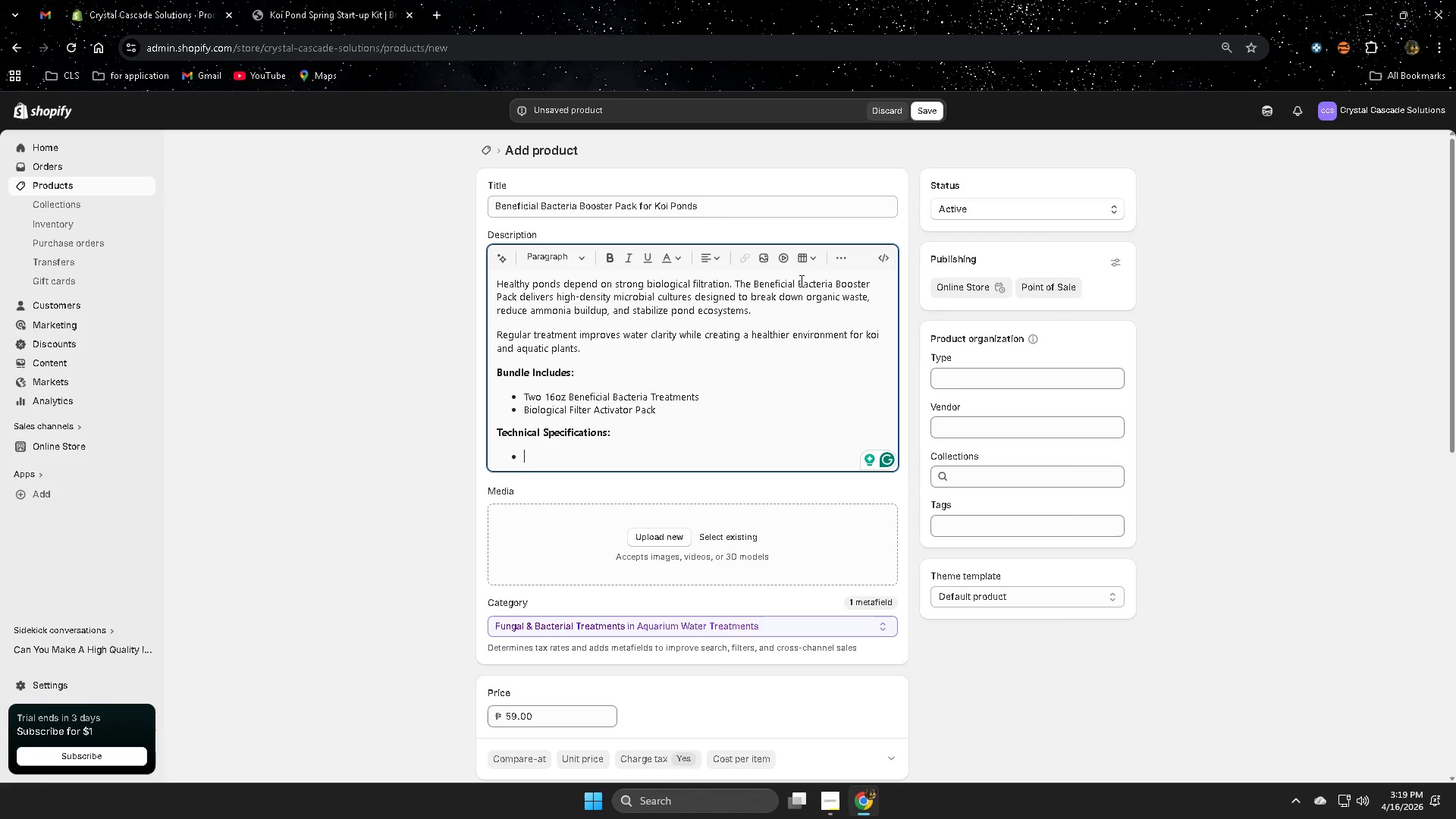 
left_click([318, 12])
 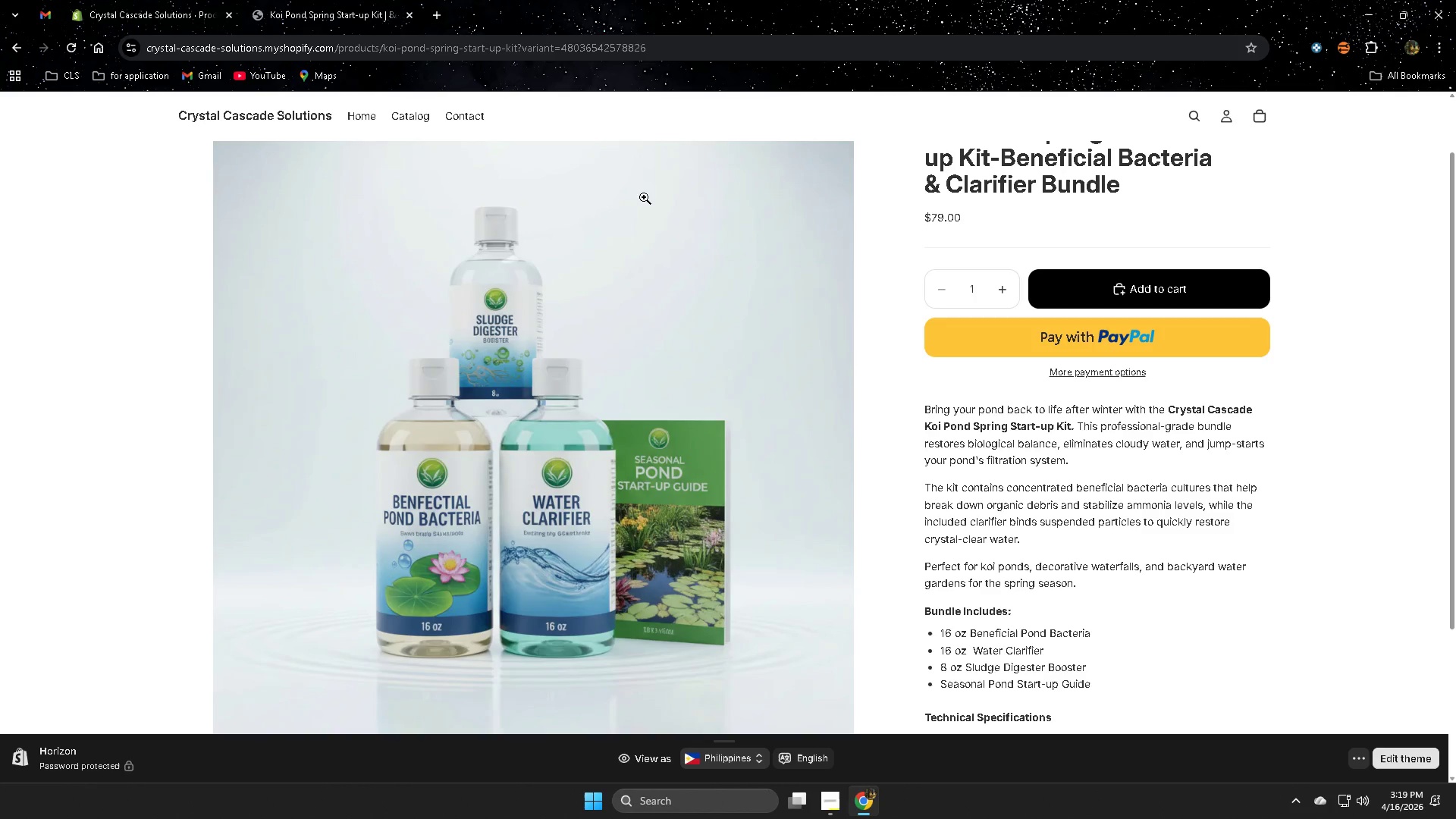 
scroll: coordinate [956, 429], scroll_direction: down, amount: 3.0
 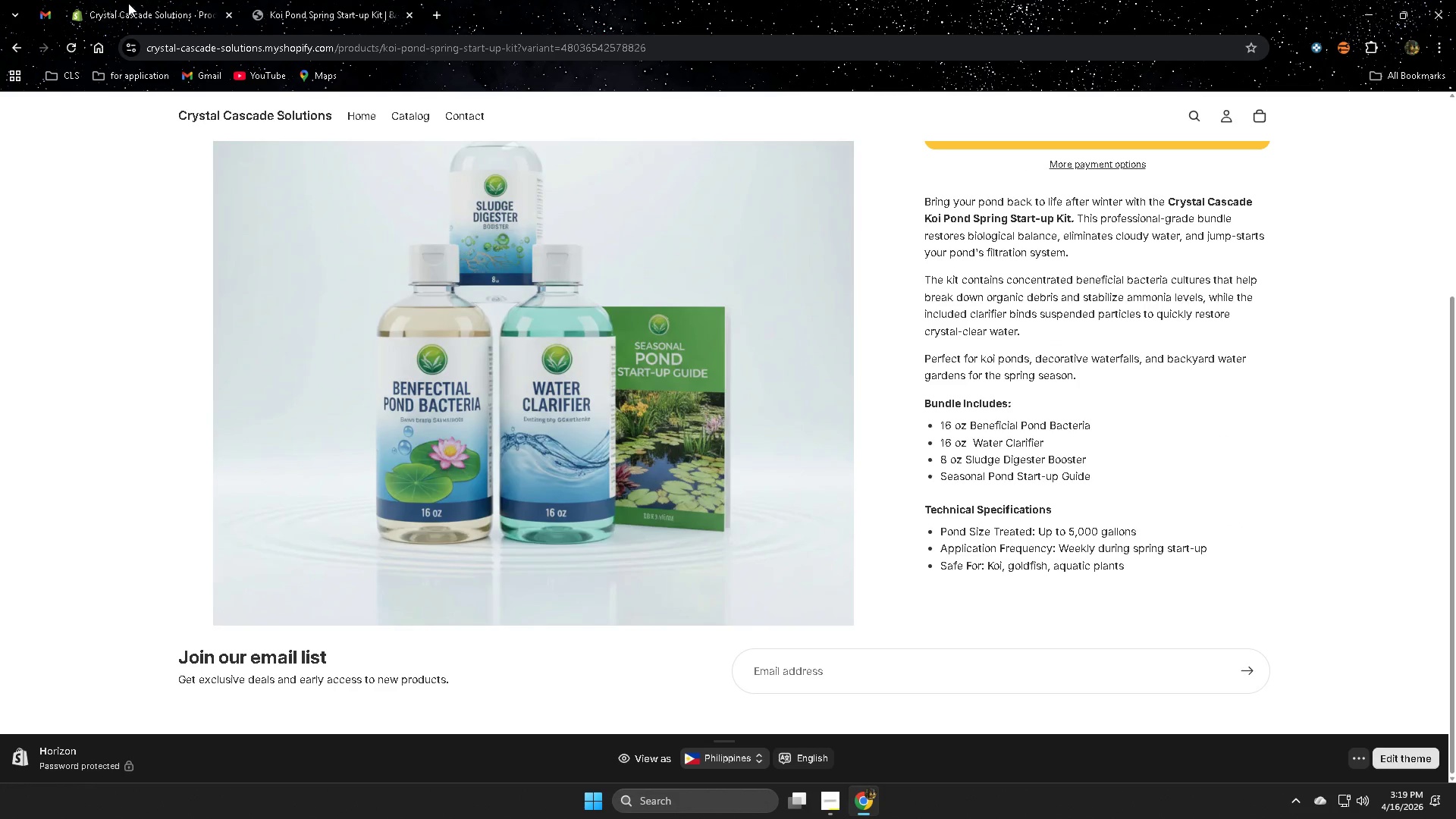 
left_click([128, 3])
 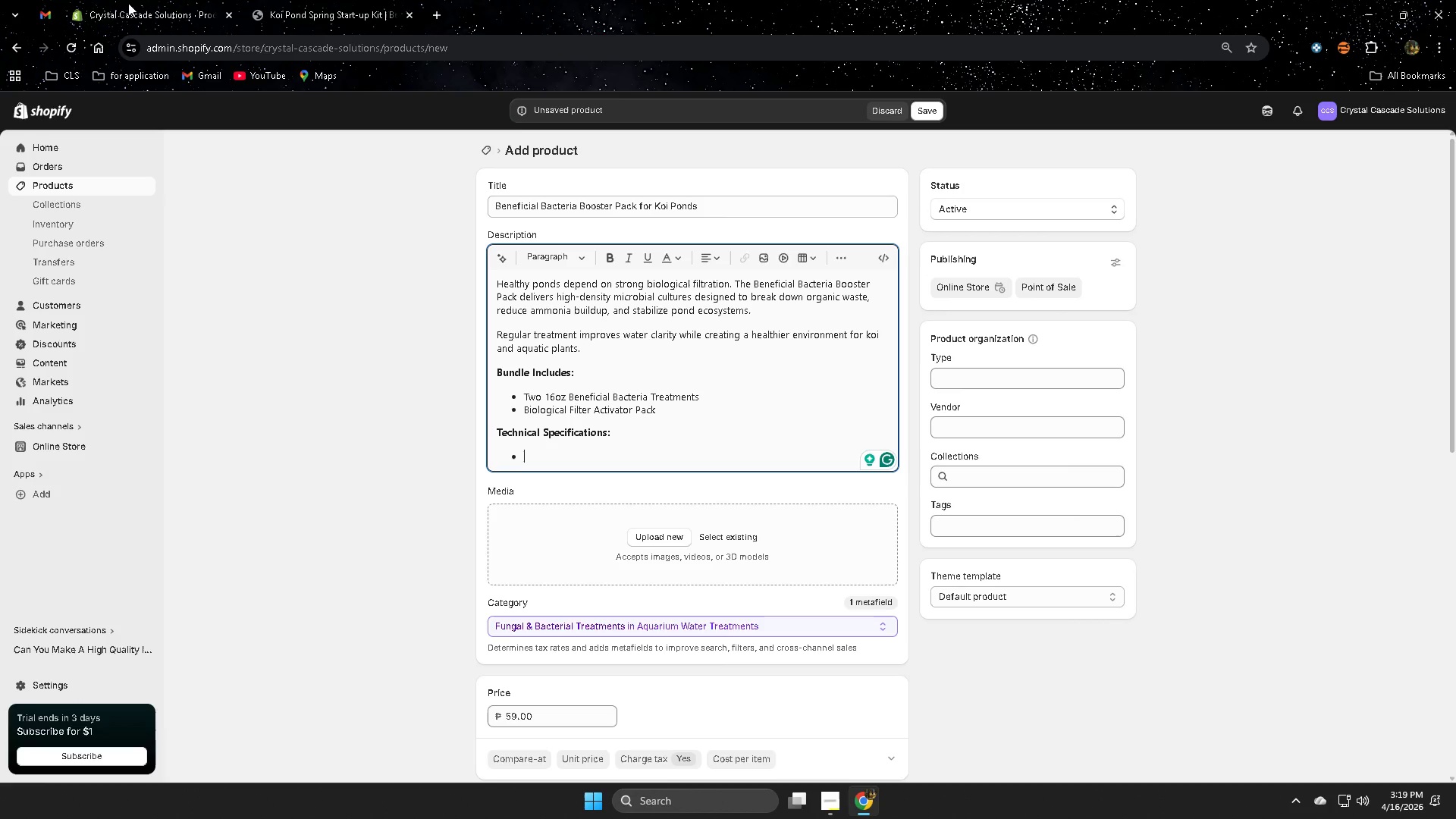 
type(Pond Capacity: Up to 6,000)
 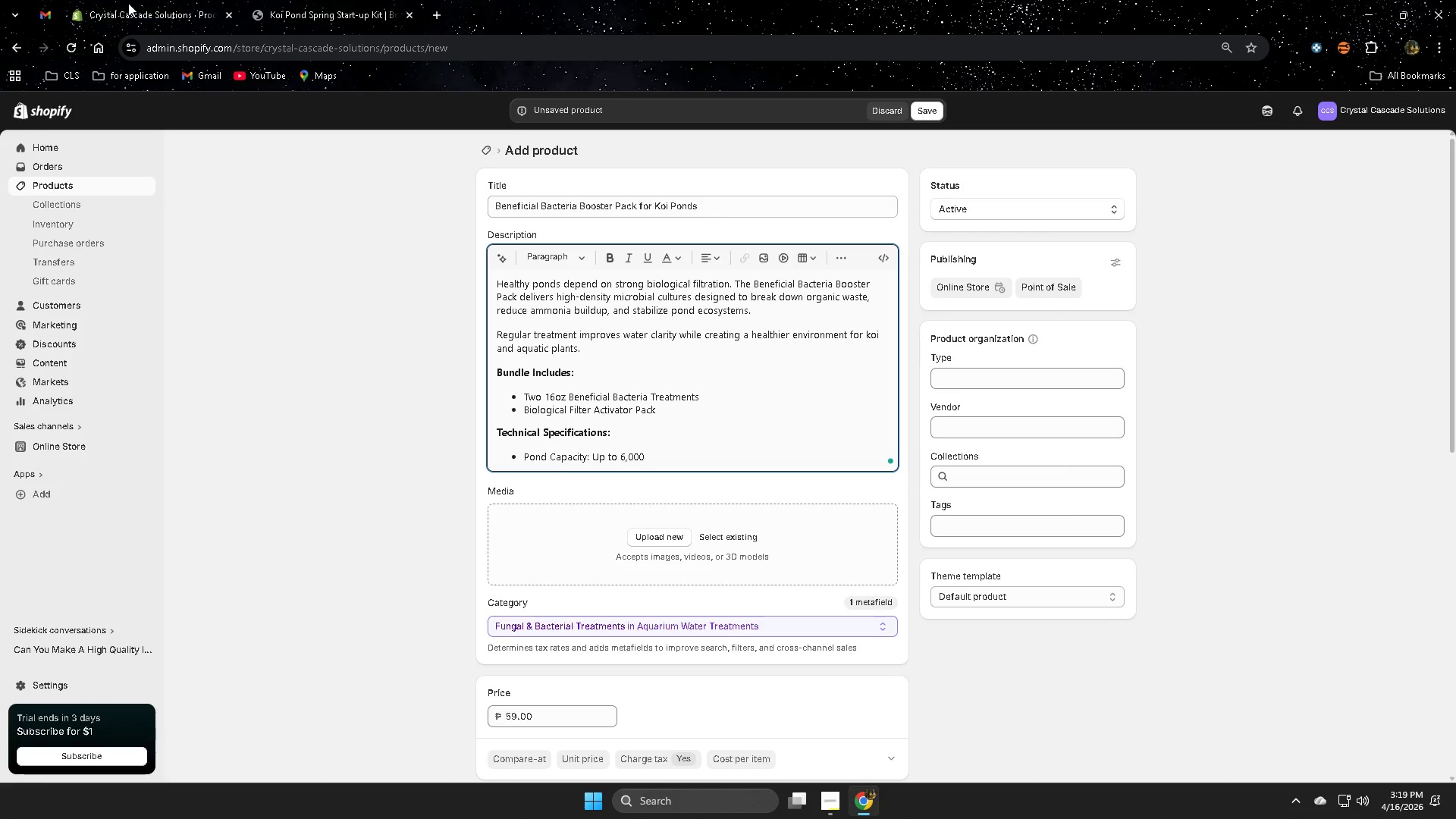 
wait(5.2)
 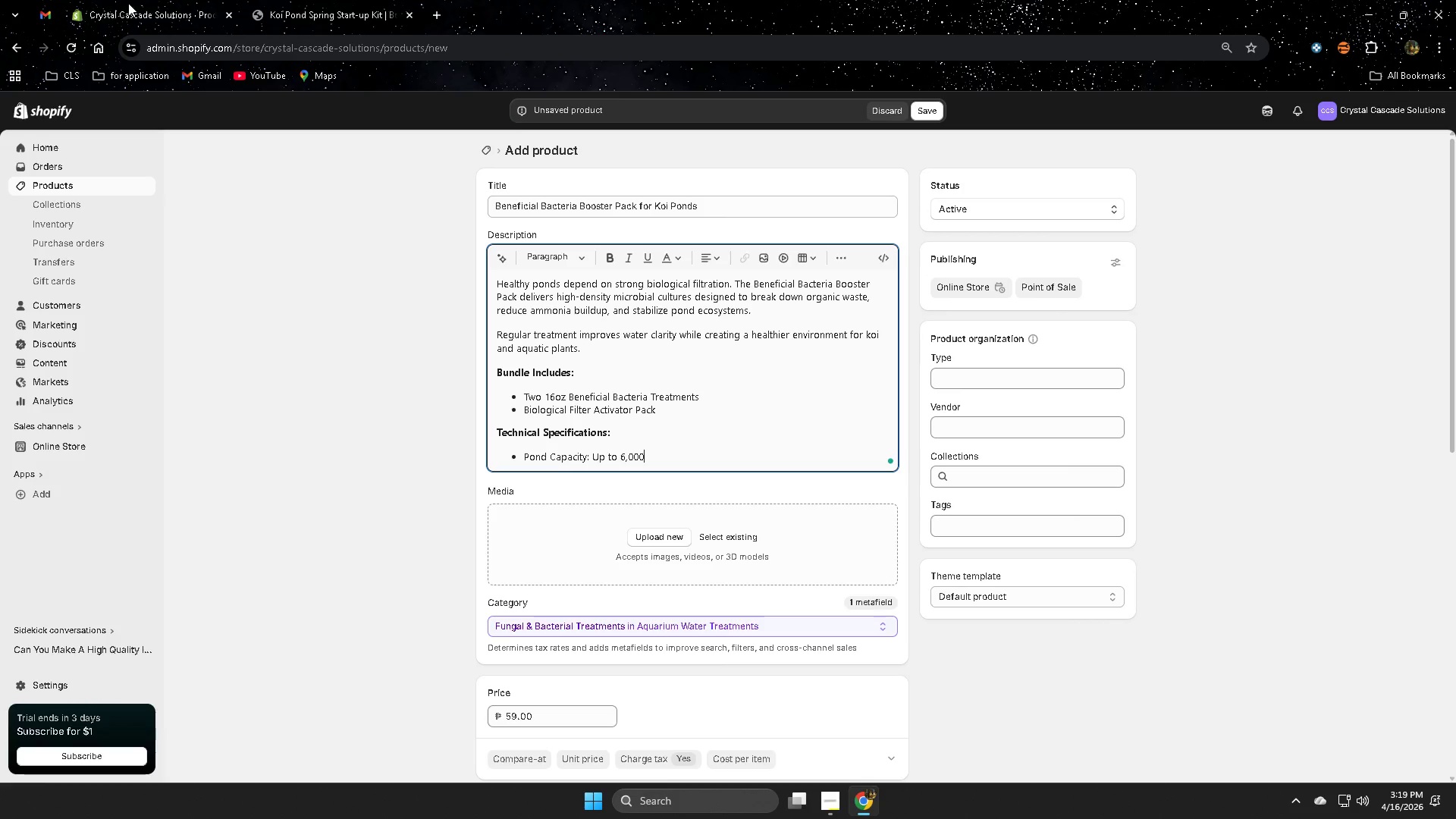 
type( gallons)
 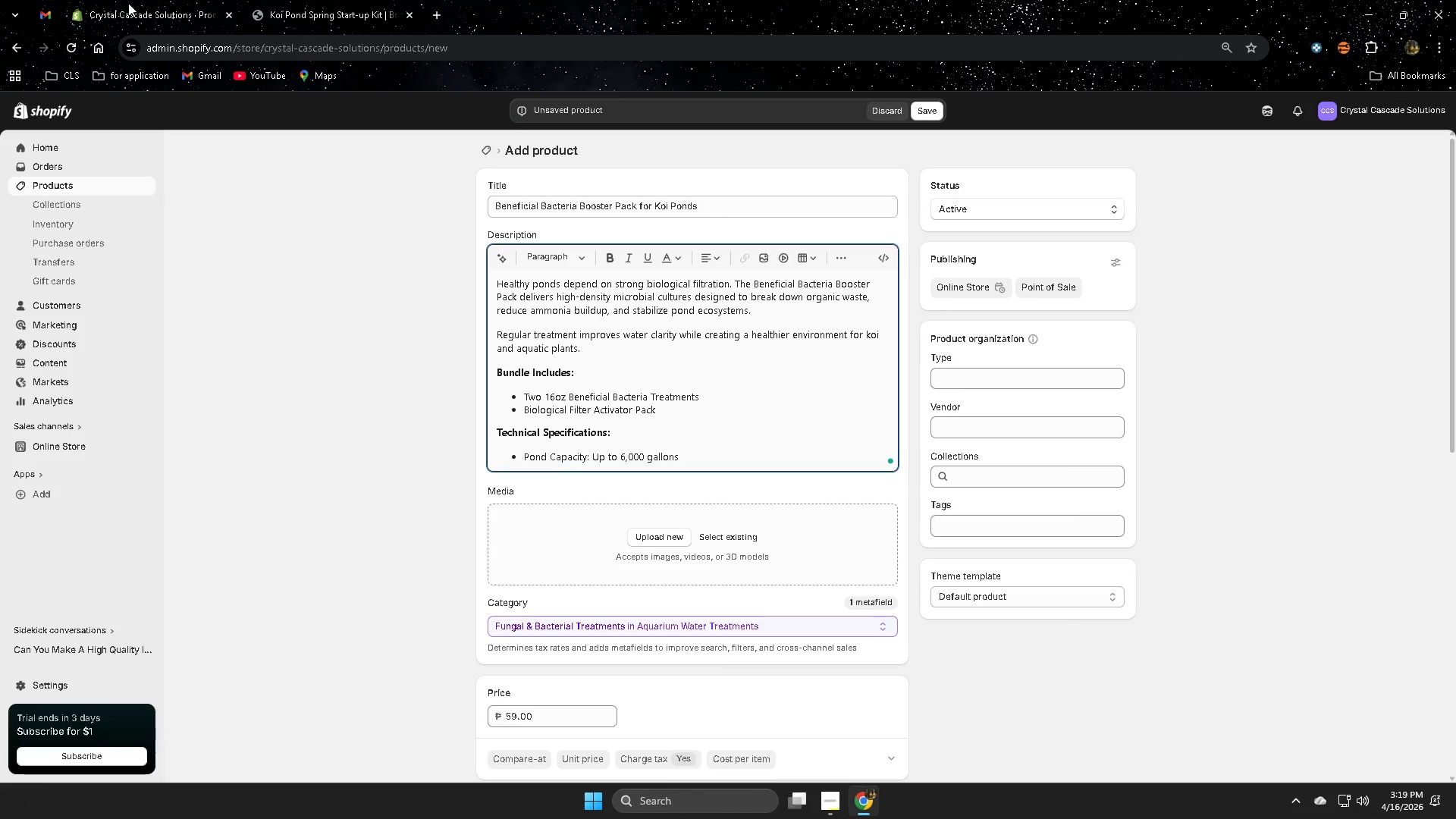 
key(Enter)
 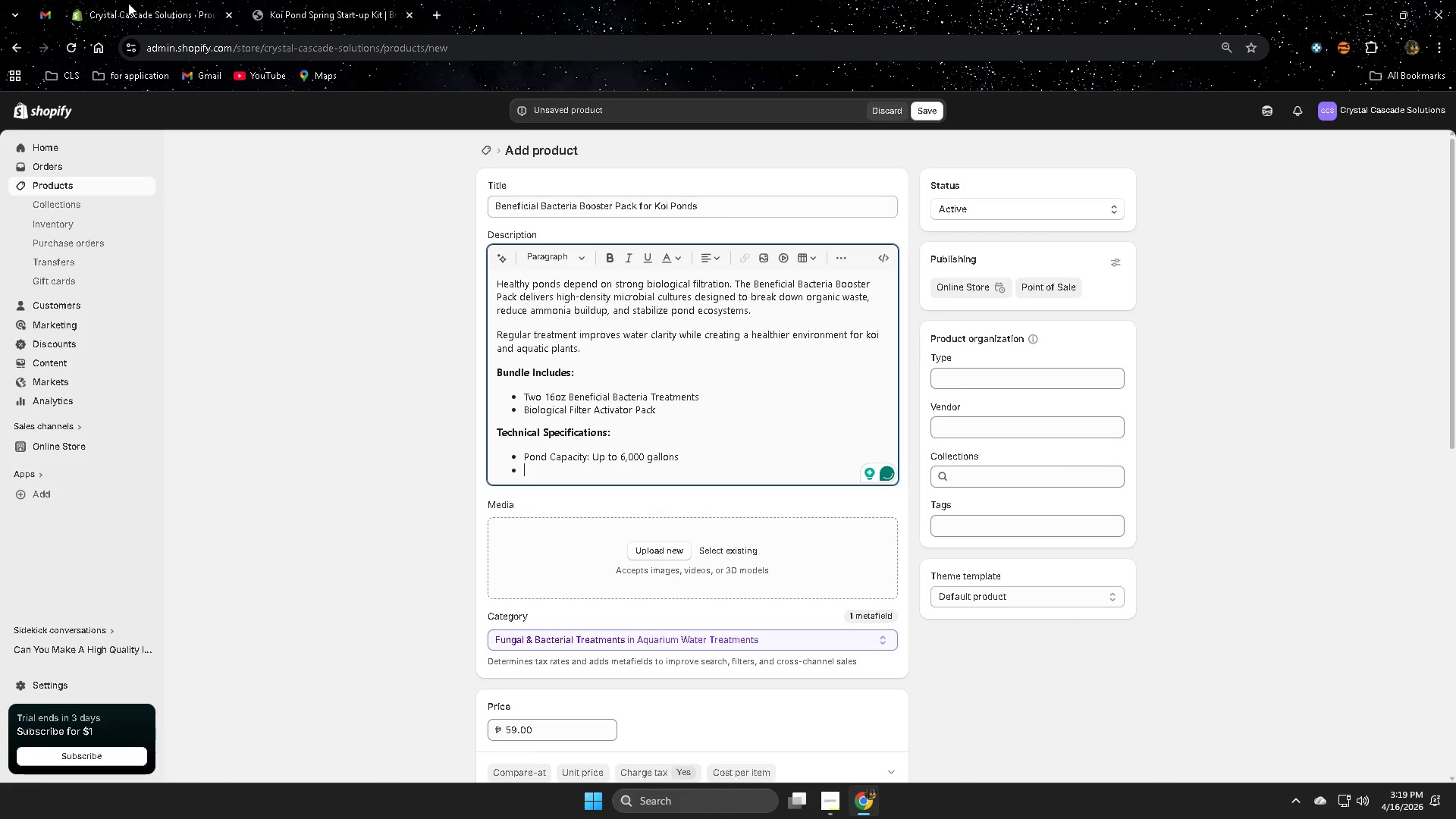 
type(Treatment Tyop)
key(Backspace)
key(Backspace)
type(o)
key(Backspace)
type(pe: )
 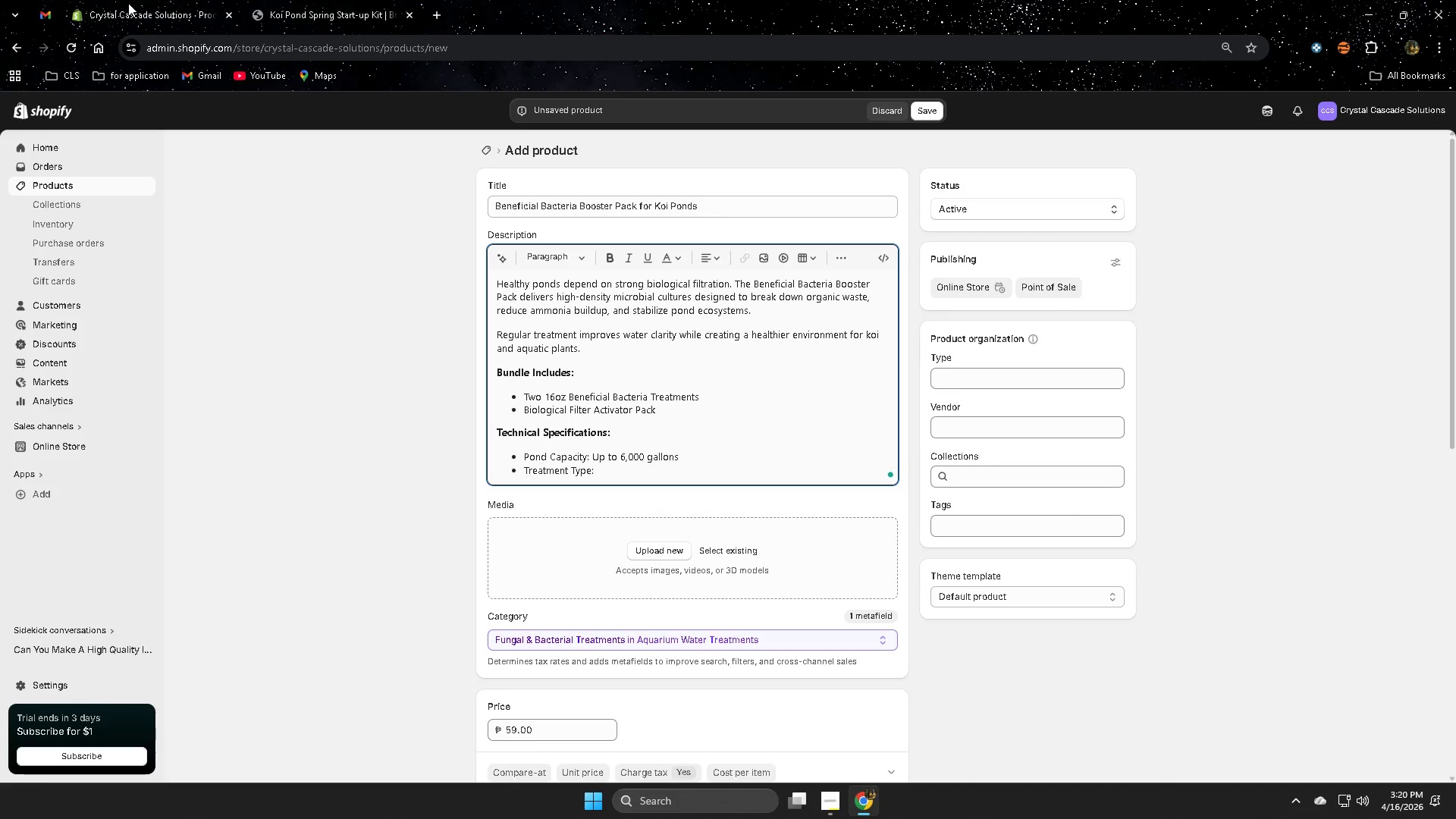 
wait(6.89)
 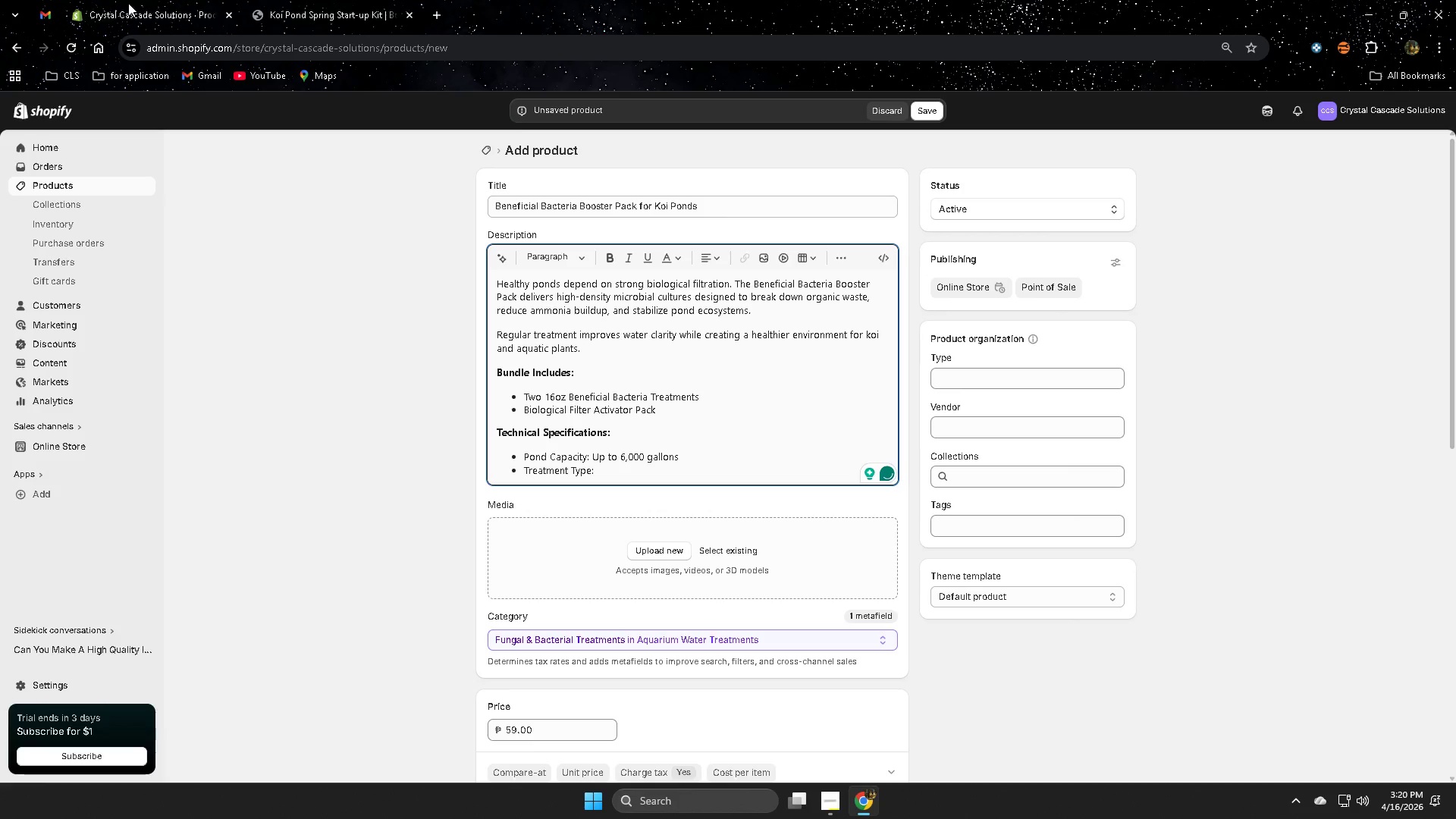 
type(Live beneficial bacteria)
 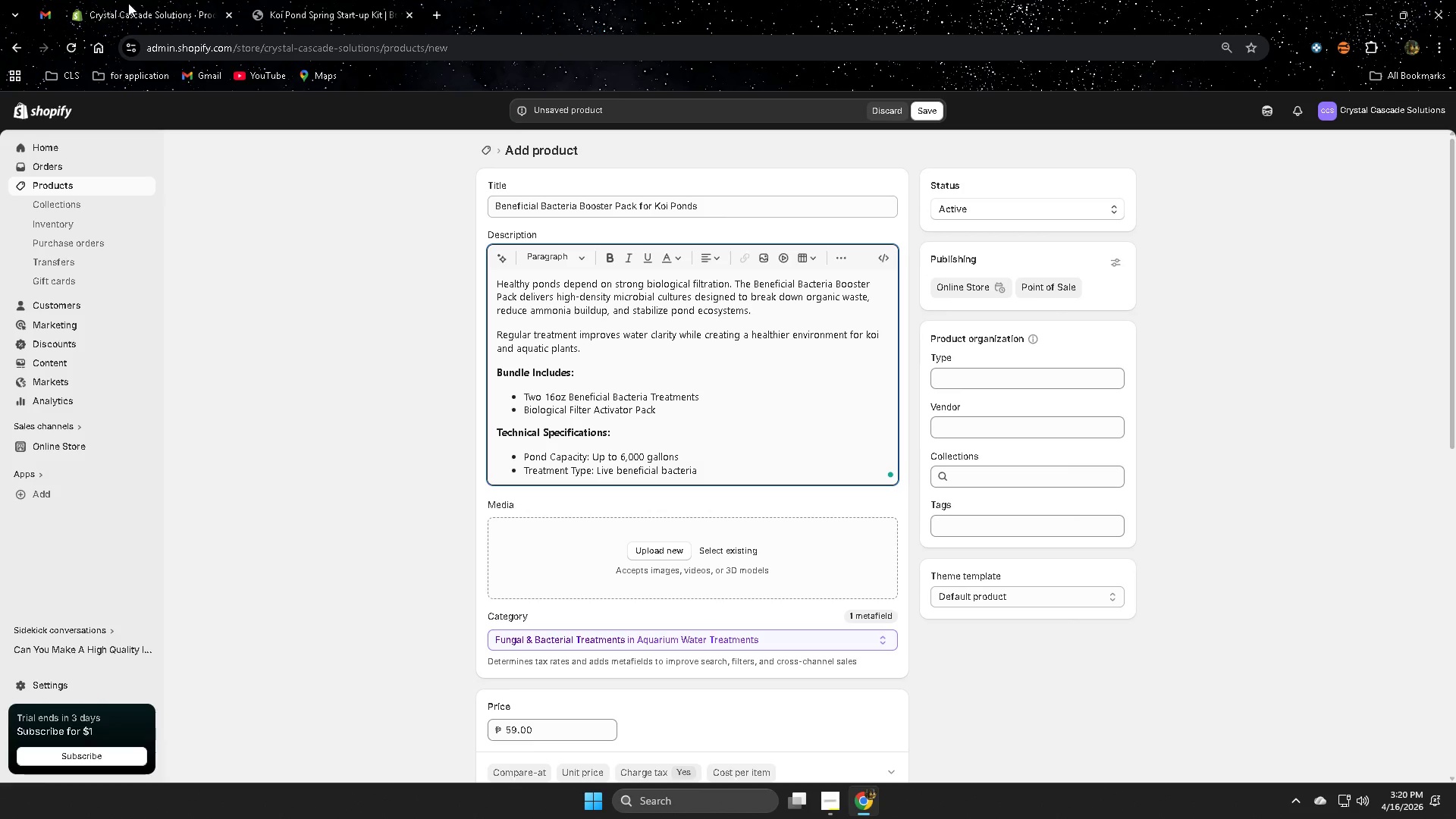 
key(Enter)
 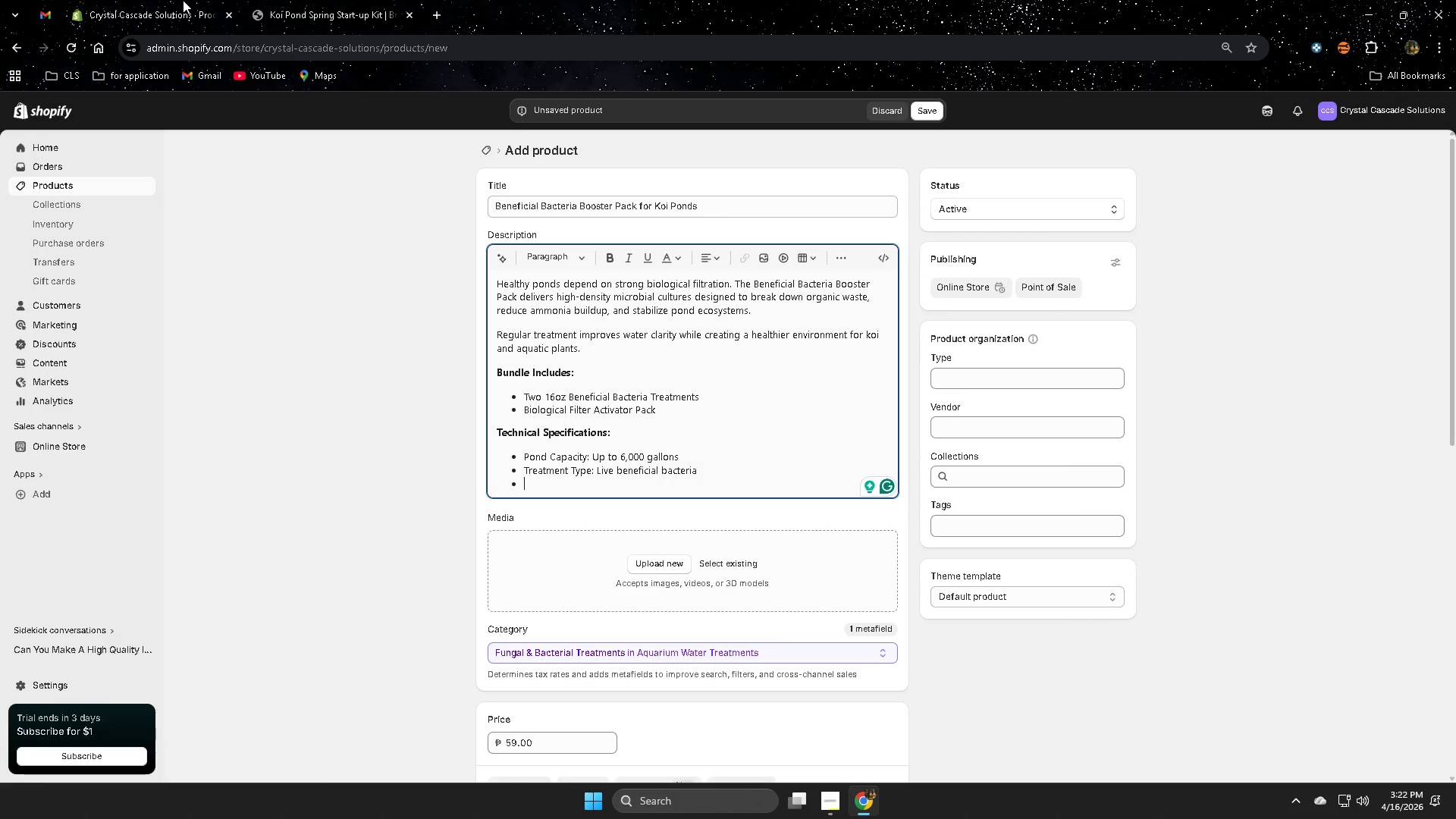 
wait(122.11)
 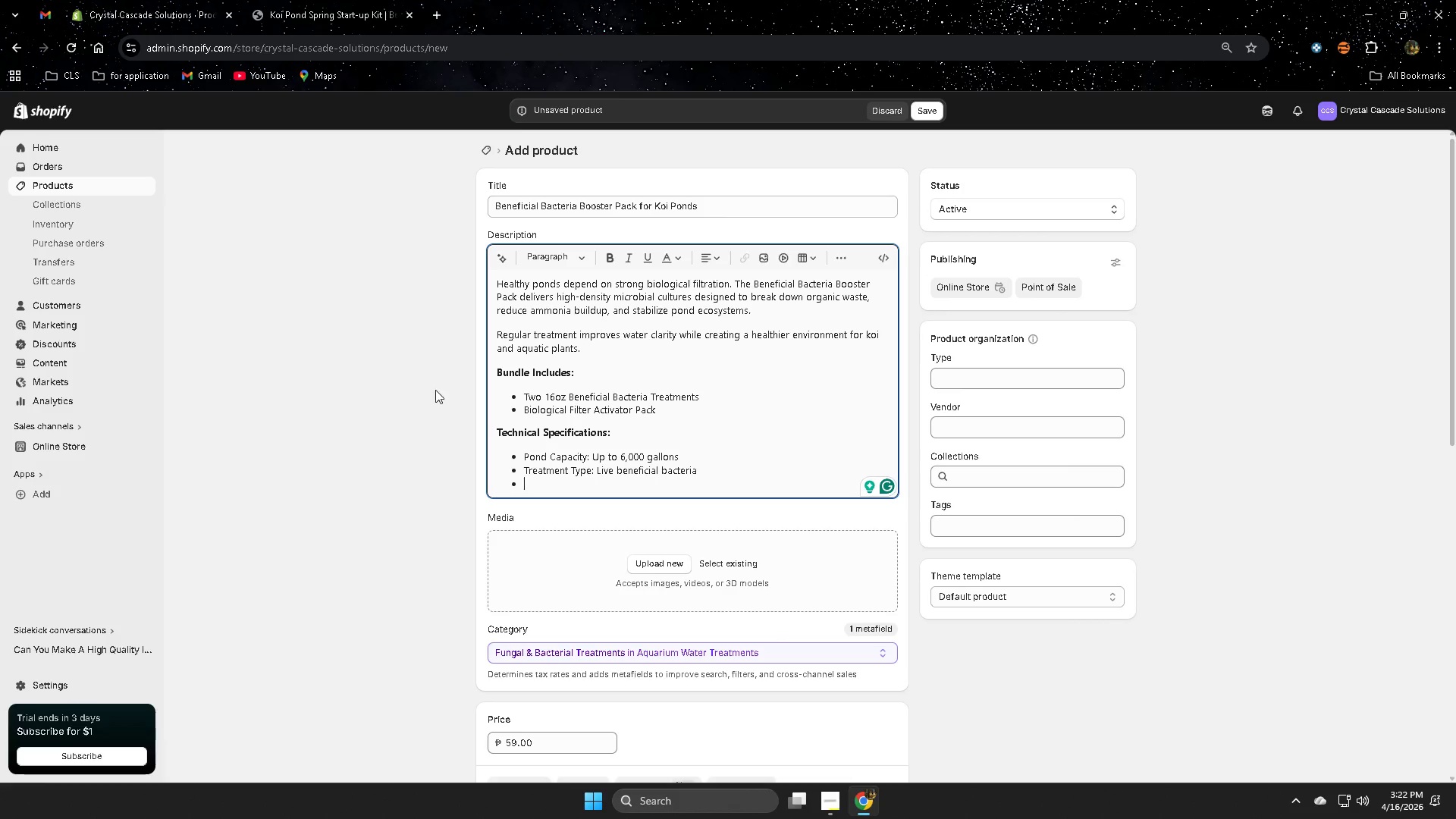 
type(Application: )
 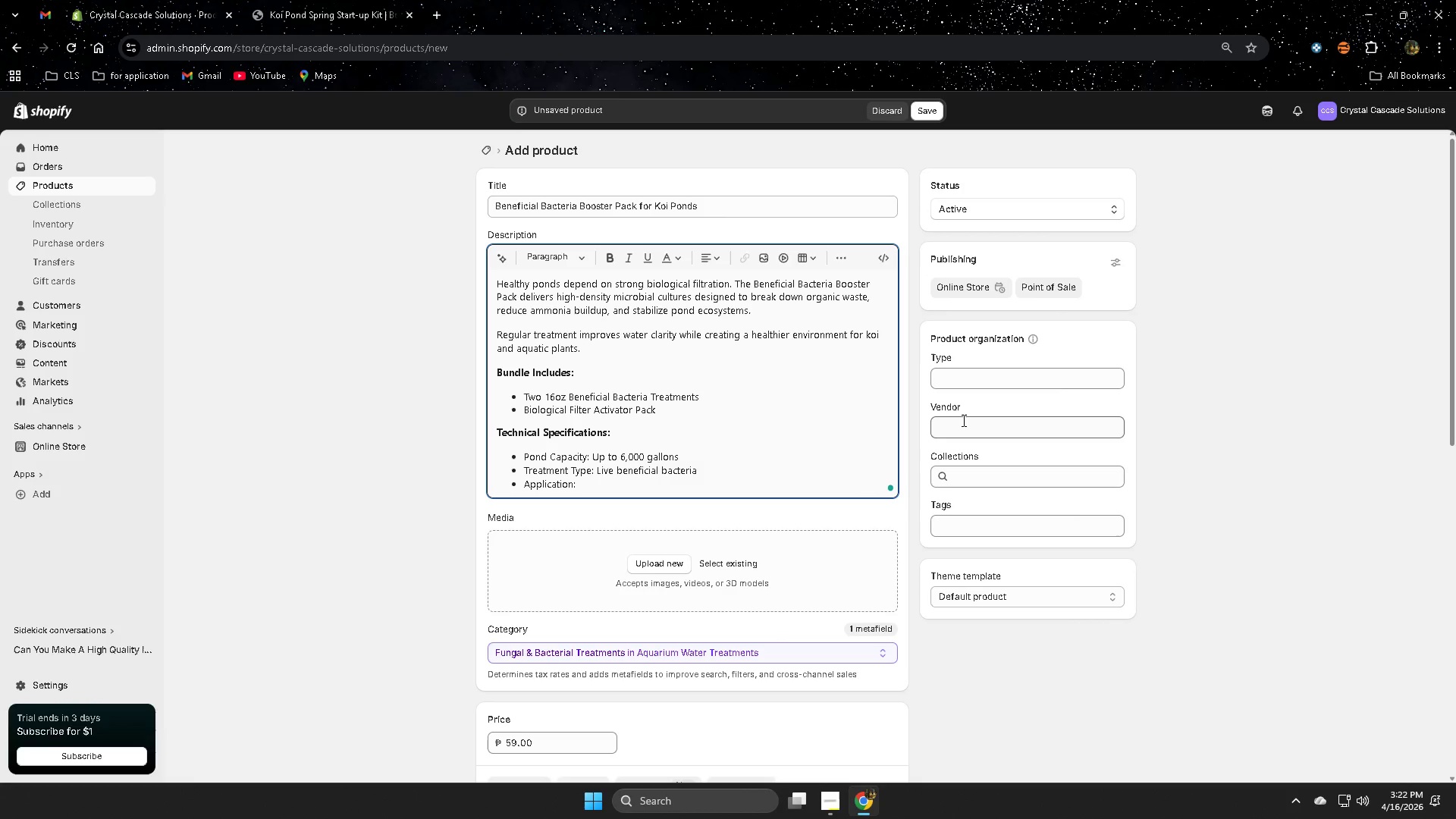 
wait(10.42)
 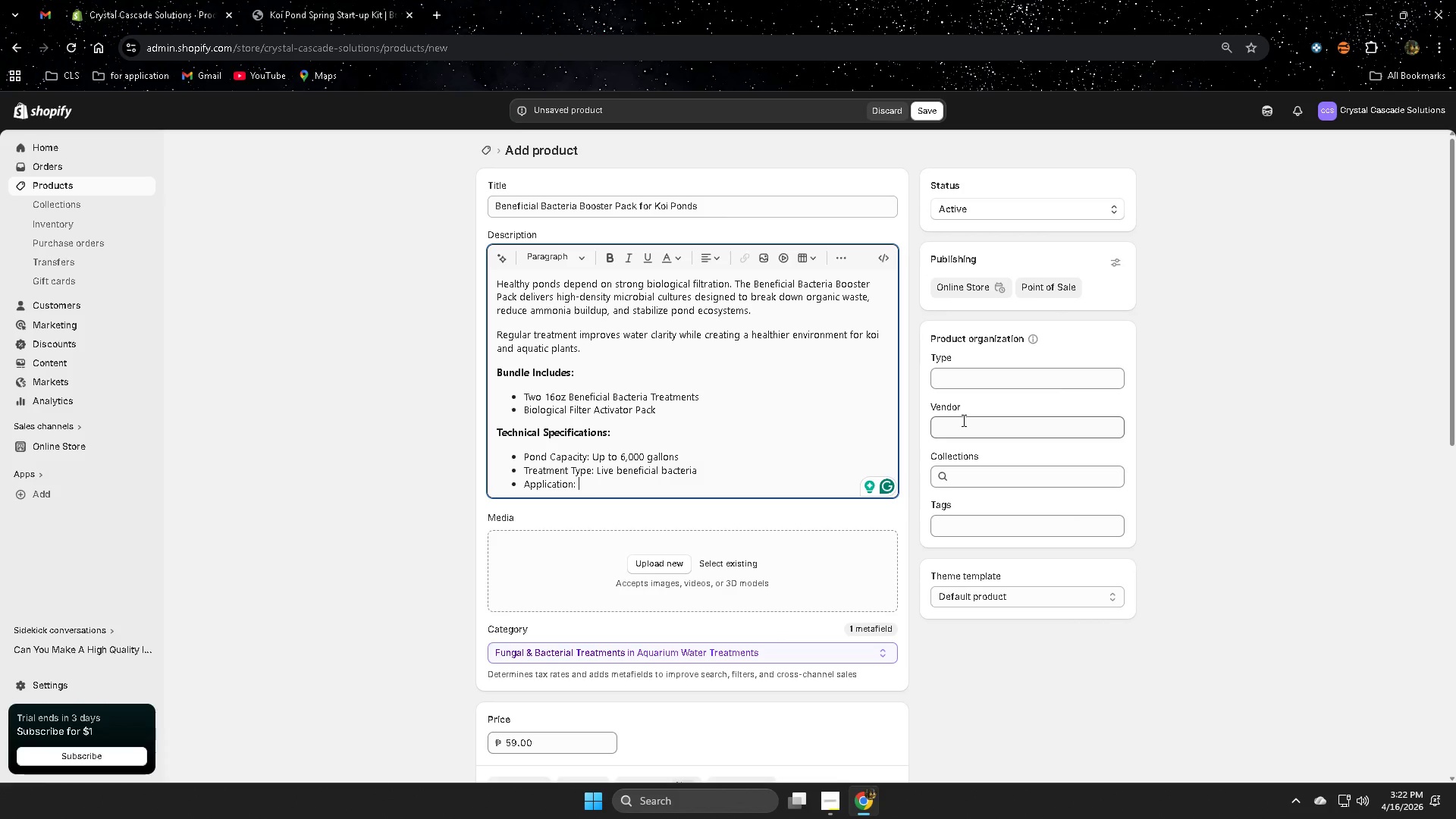 
type(Weekly maintenance)
 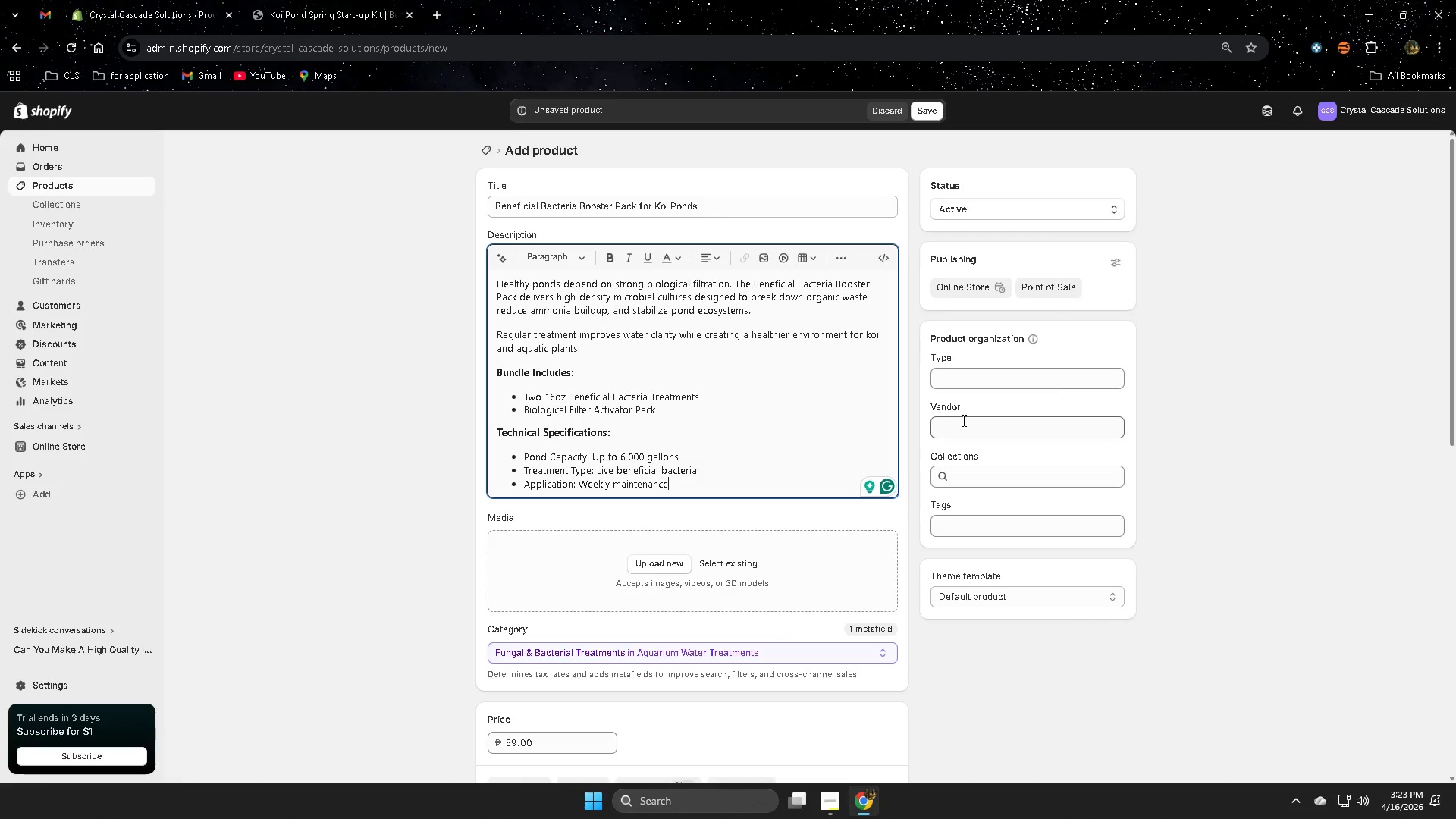 
wait(21.17)
 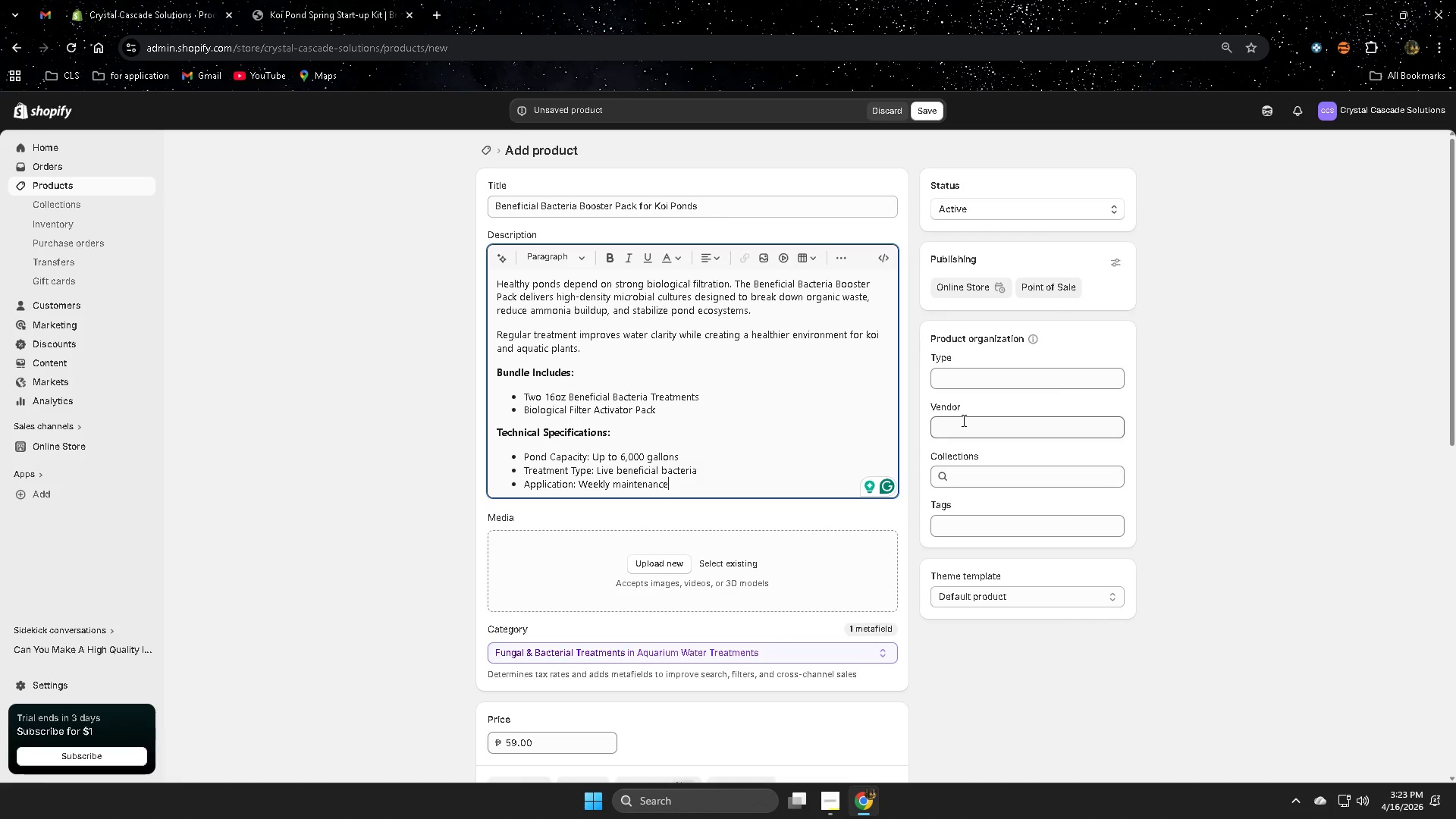 
scroll: coordinate [666, 464], scroll_direction: down, amount: 10.0
 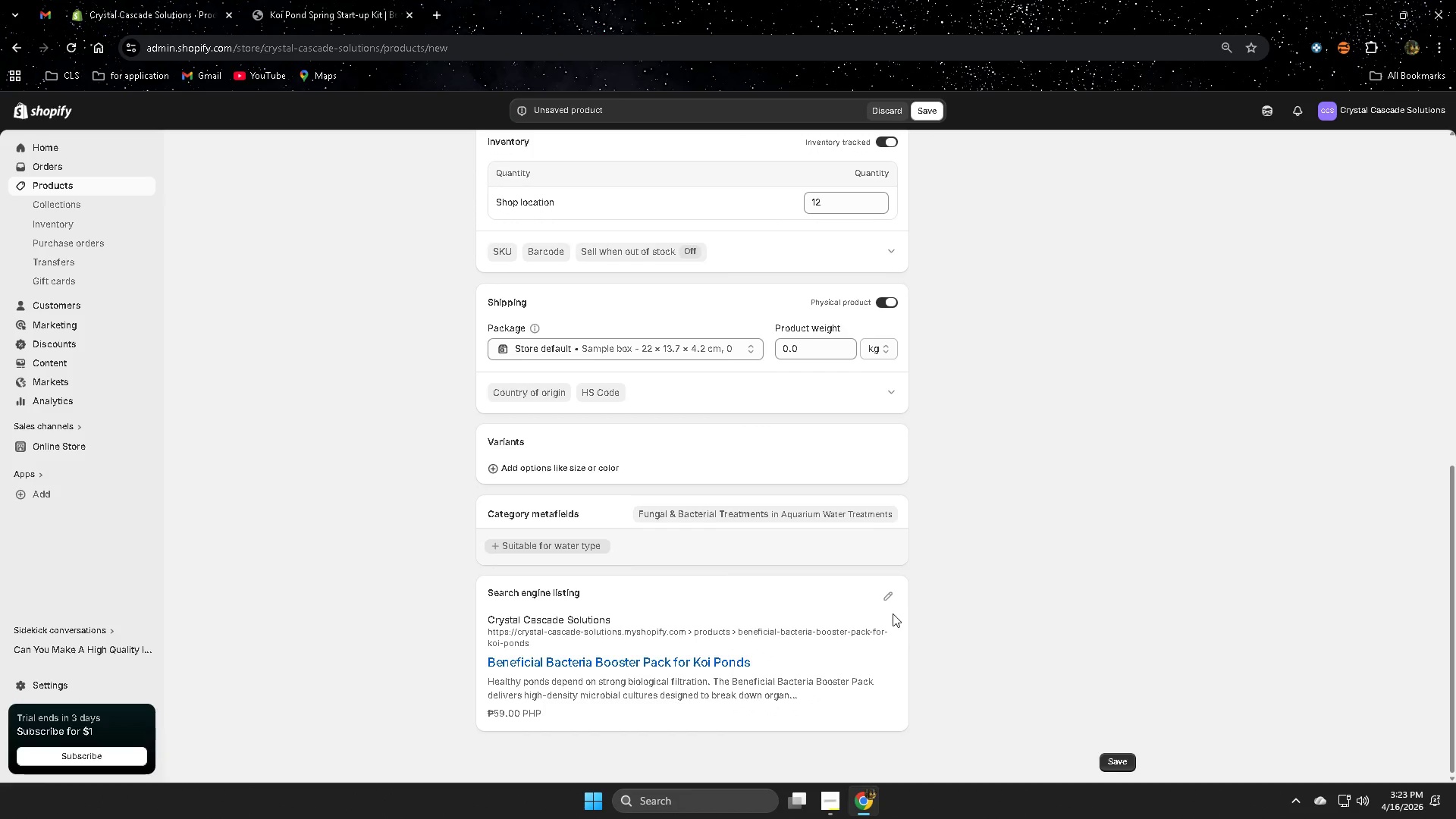 
left_click([885, 596])
 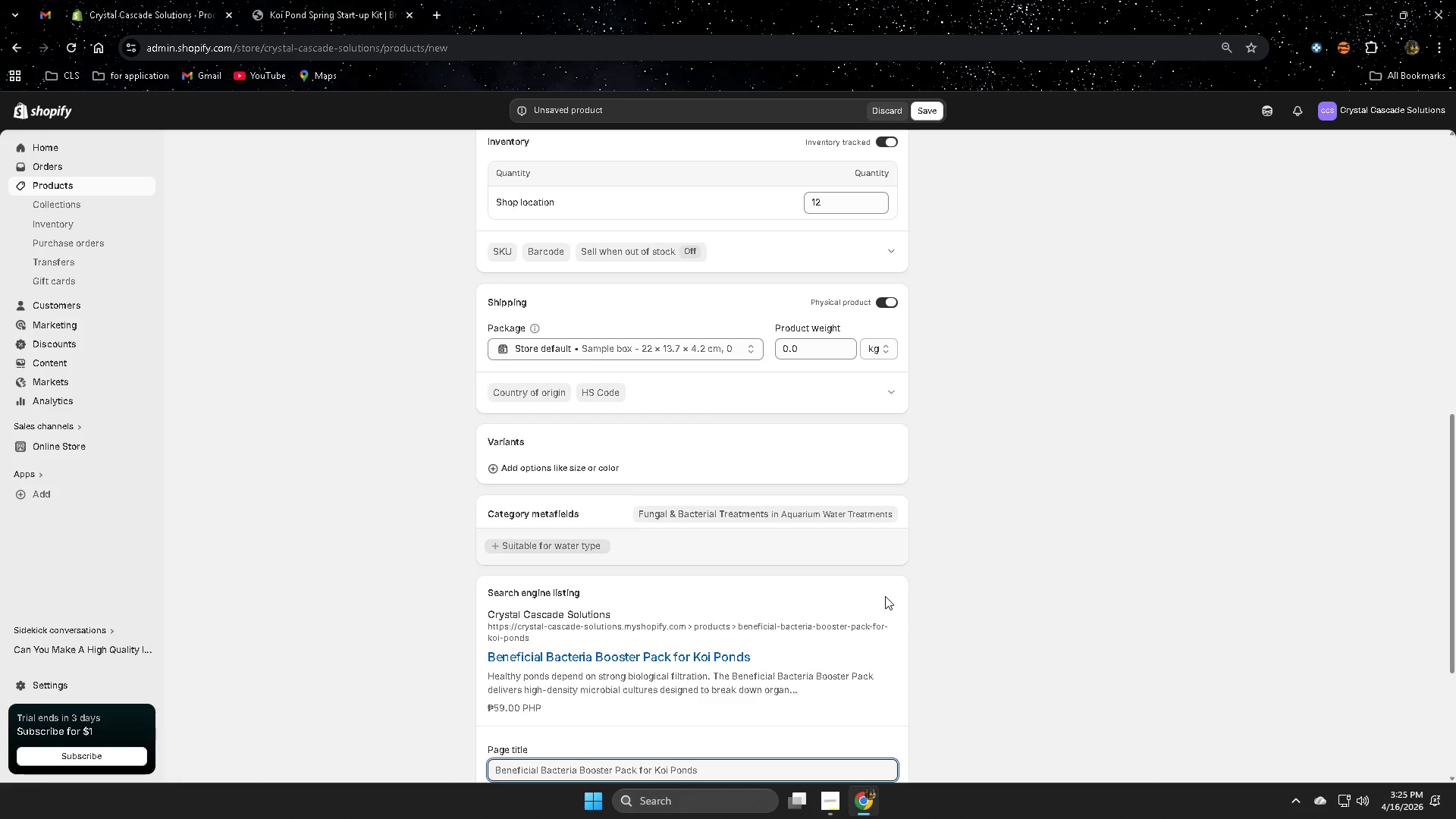 
wait(103.06)
 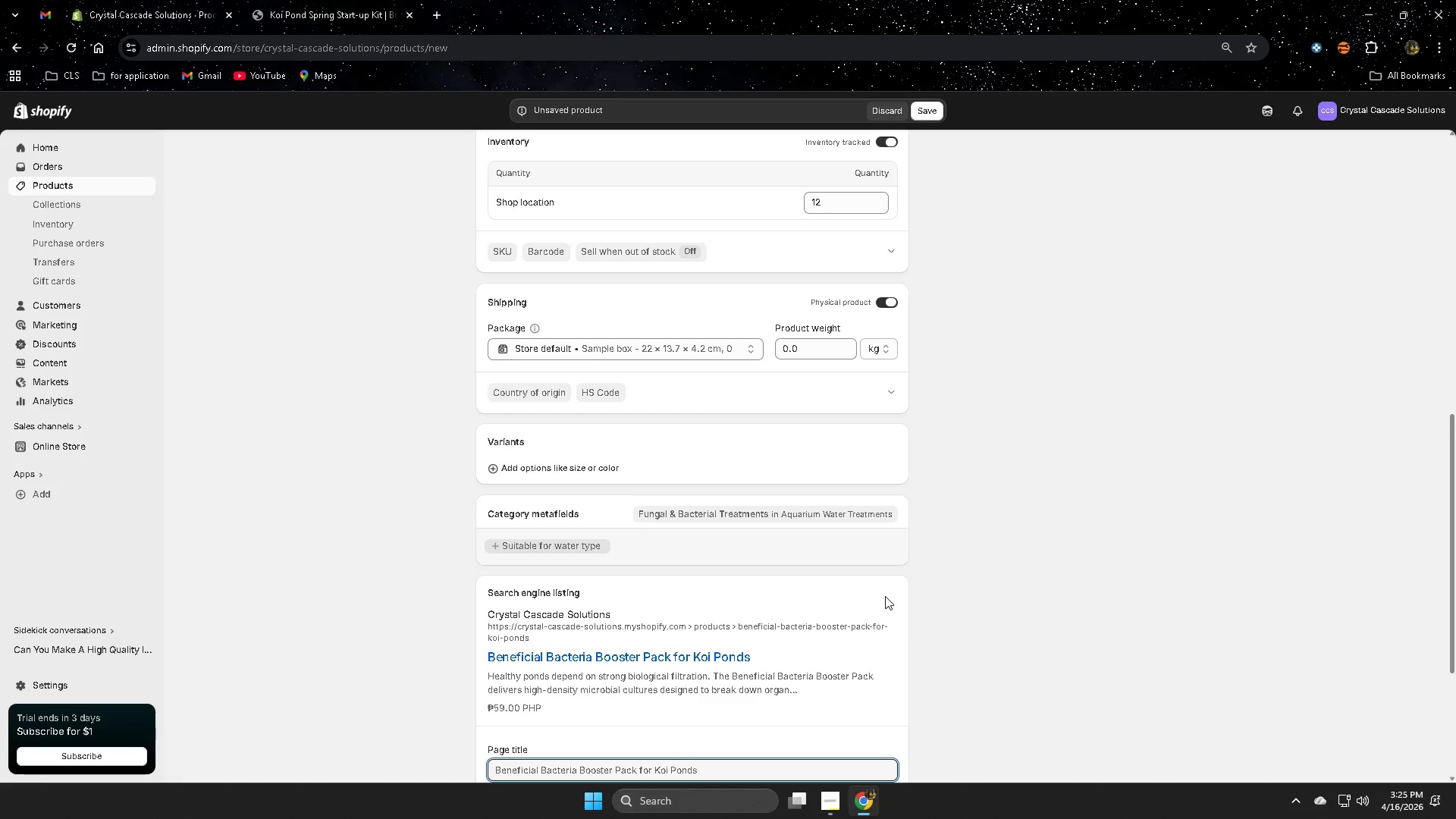 
scroll: coordinate [995, 486], scroll_direction: down, amount: 4.0
 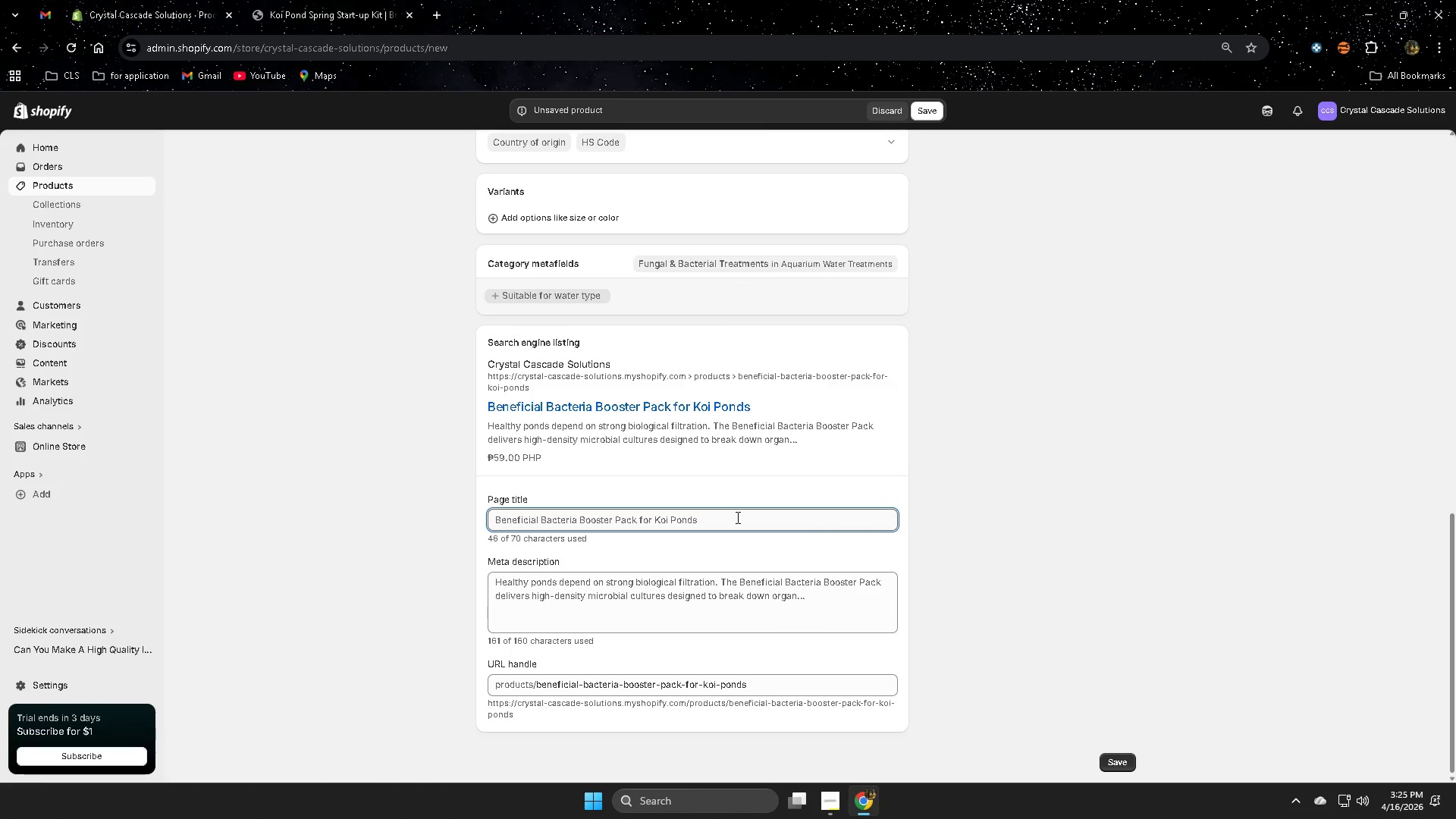 
left_click([736, 517])
 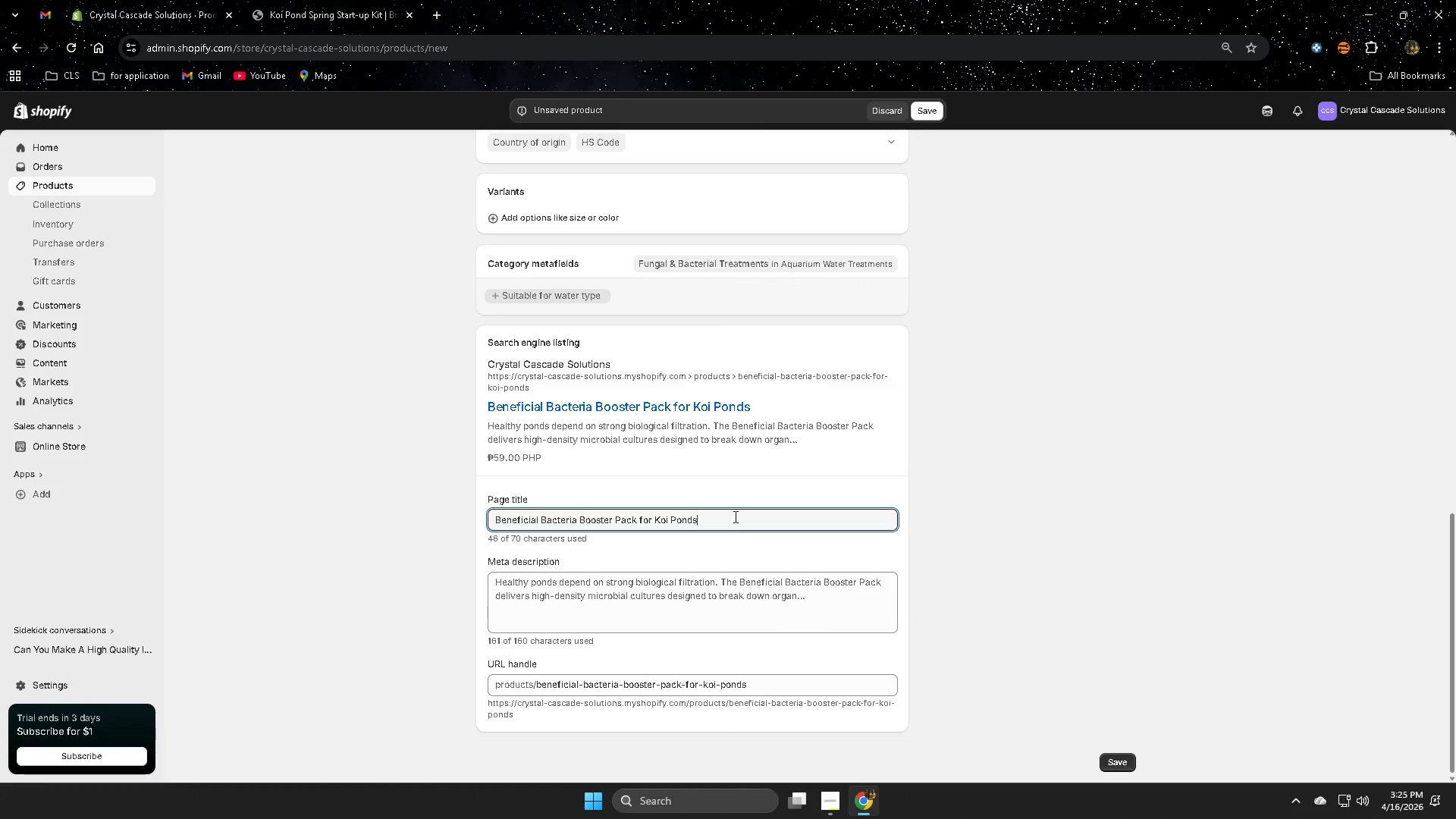 
left_click_drag(start_coordinate=[734, 516], to_coordinate=[492, 516])
 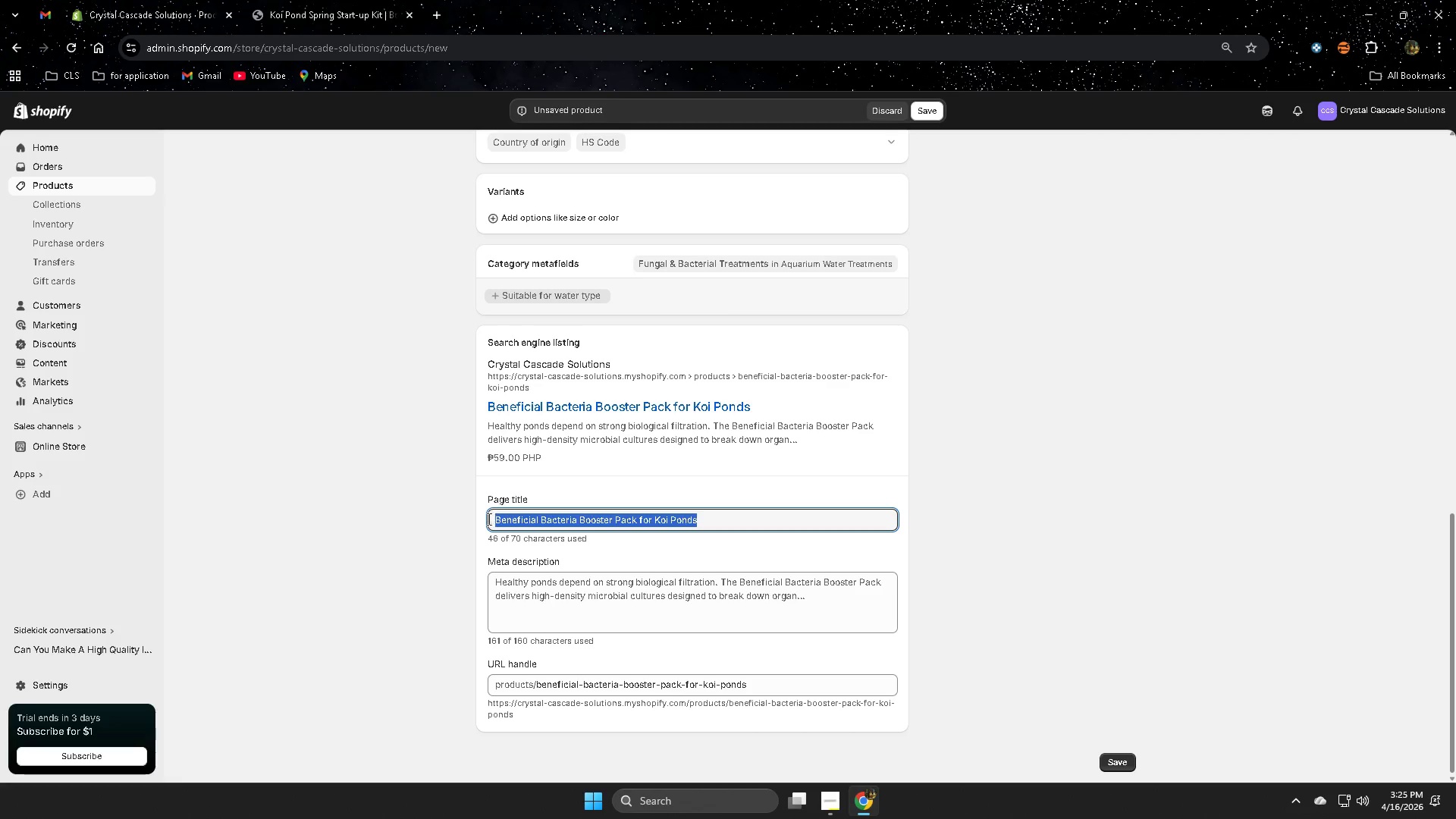 
wait(5.66)
 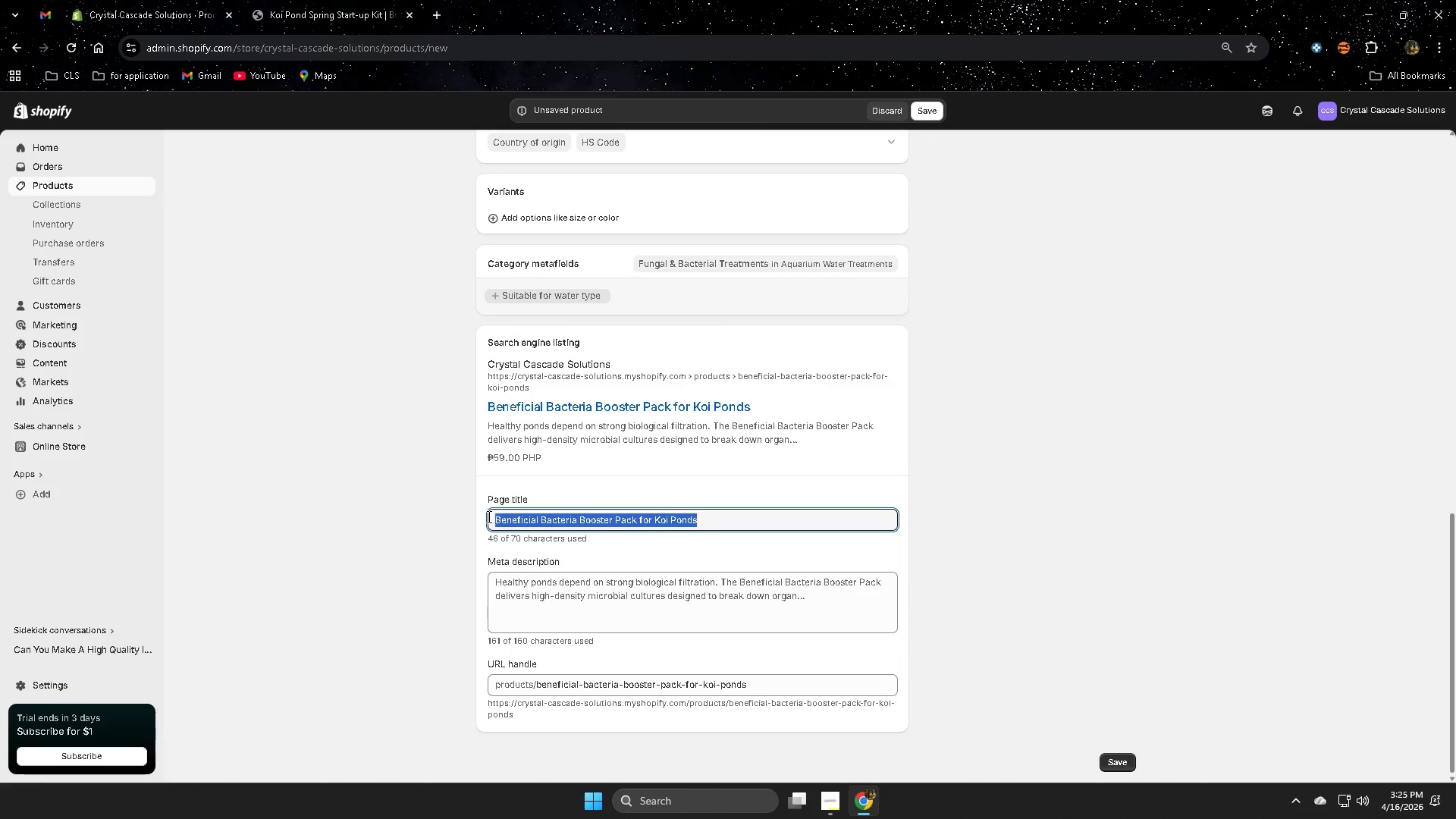 
left_click([664, 516])
 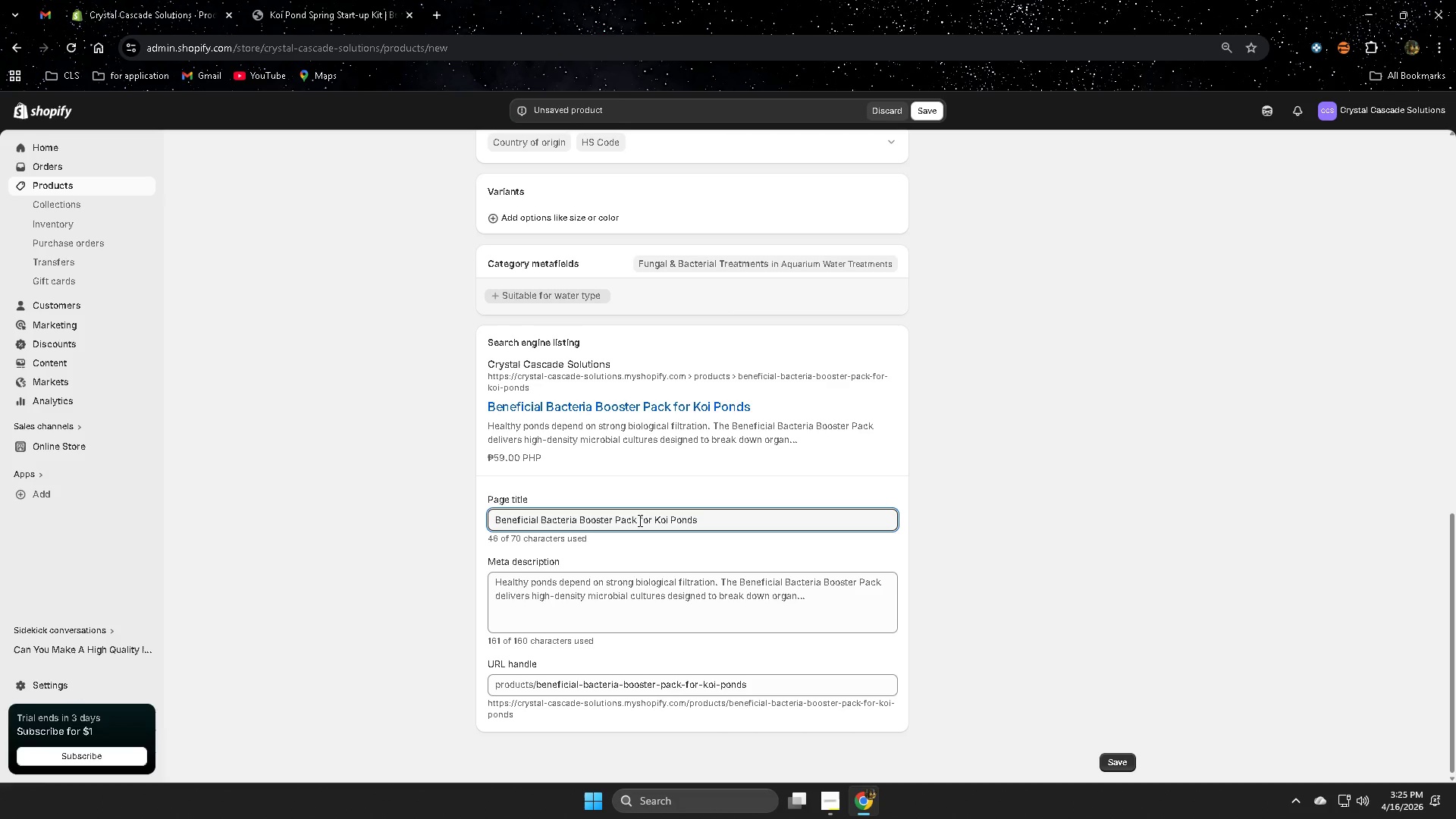 
left_click_drag(start_coordinate=[639, 520], to_coordinate=[579, 519])
 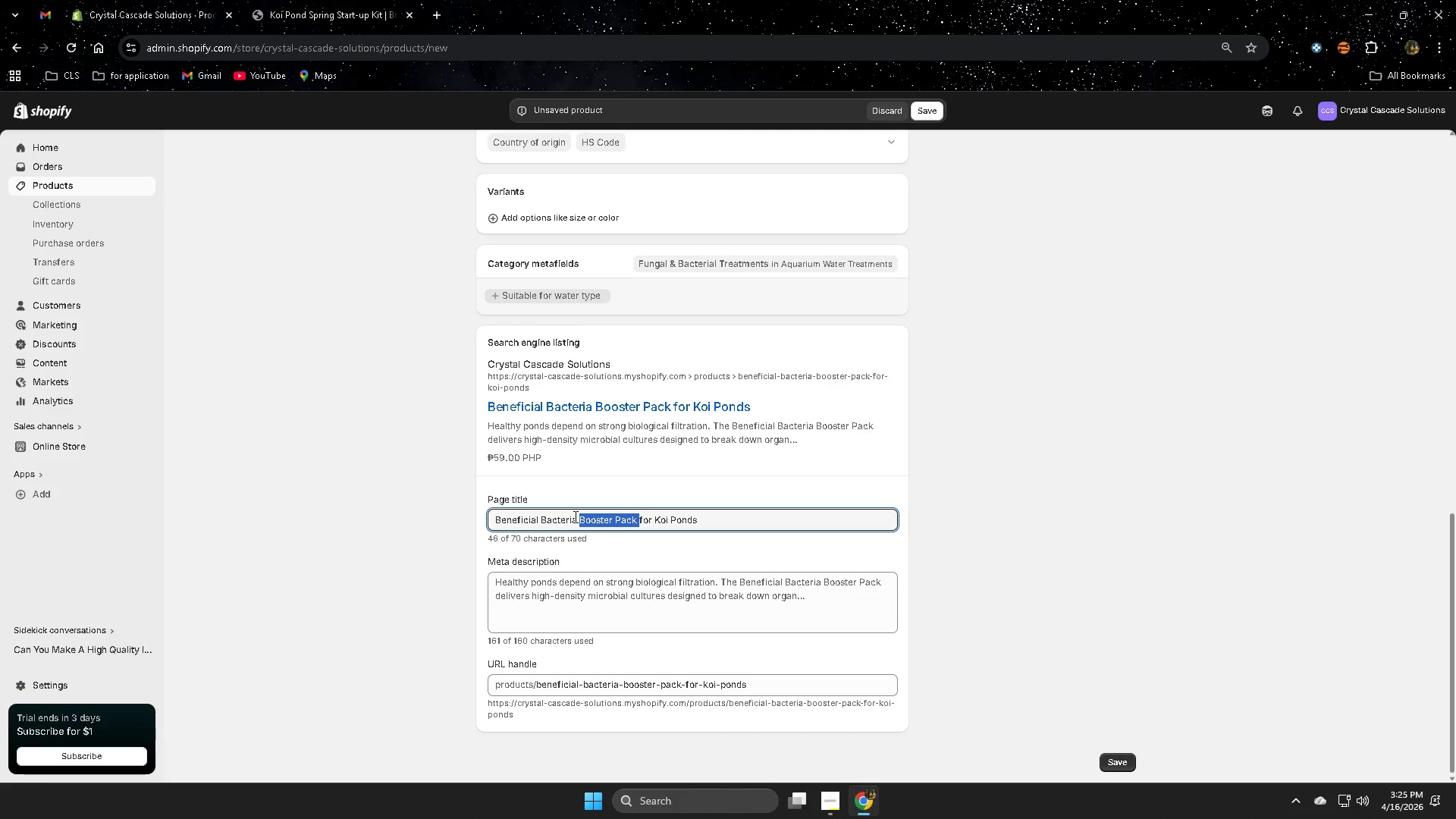 
key(Backspace)
 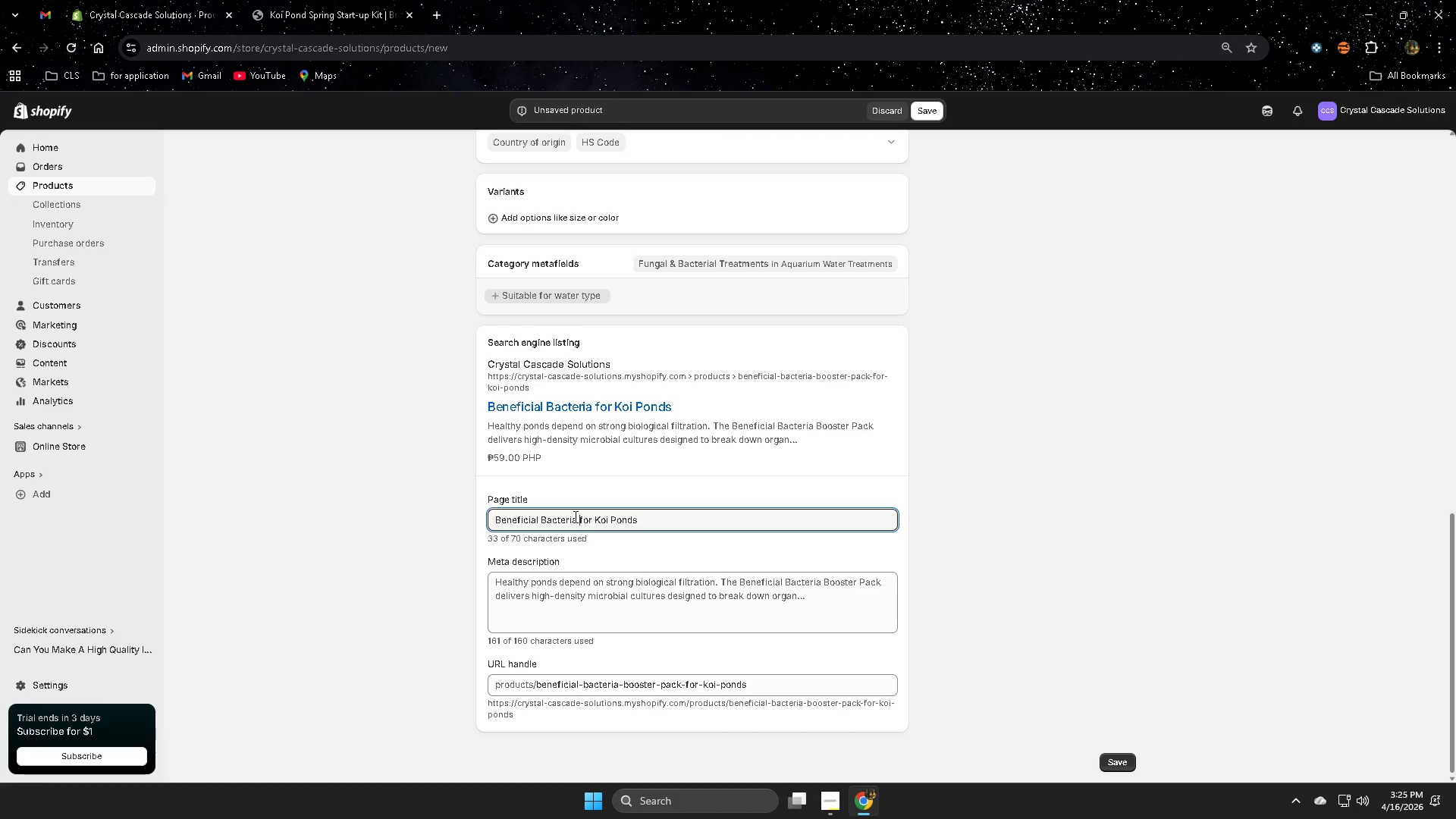 
left_click([658, 515])
 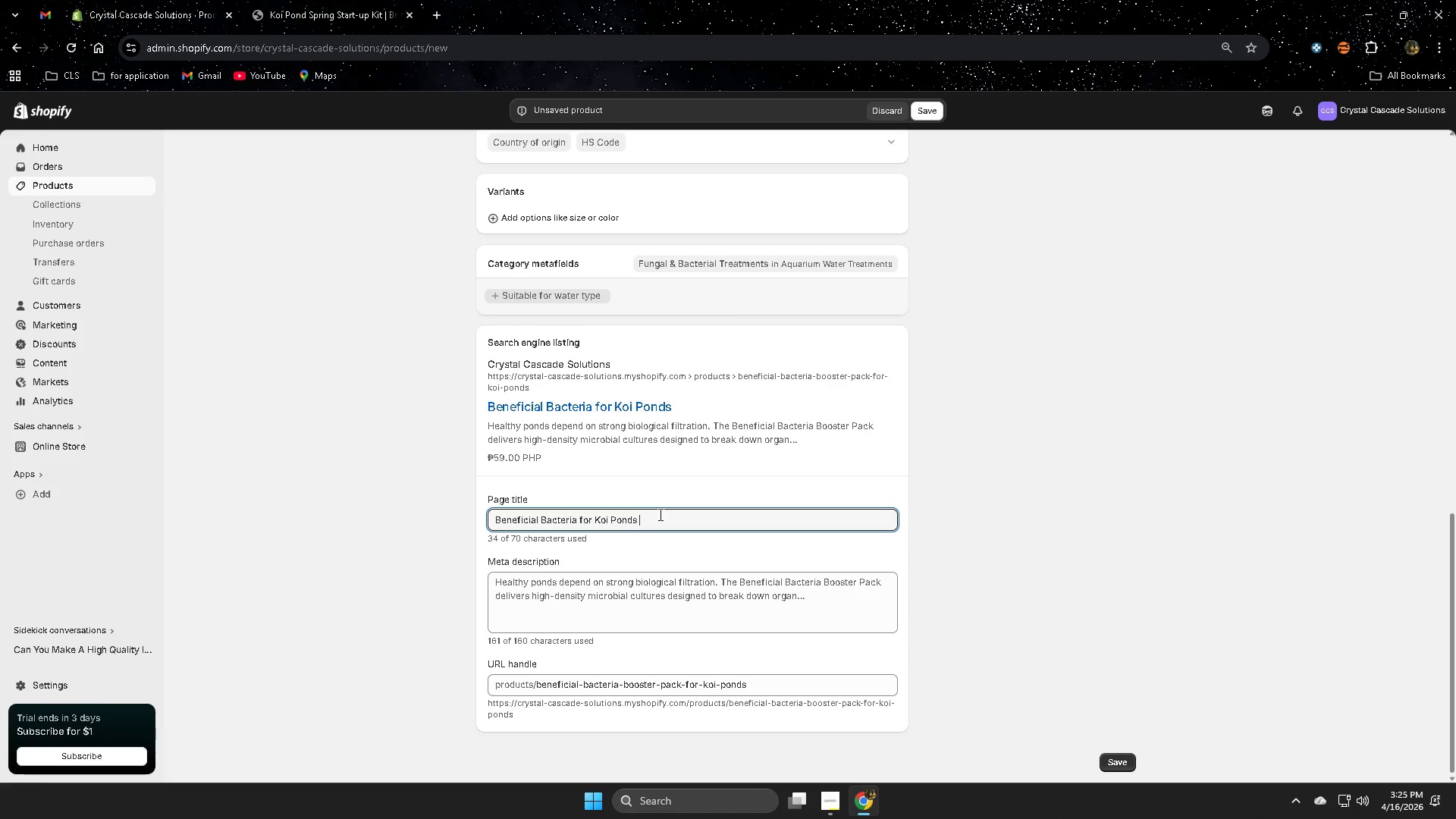 
key(Space)
 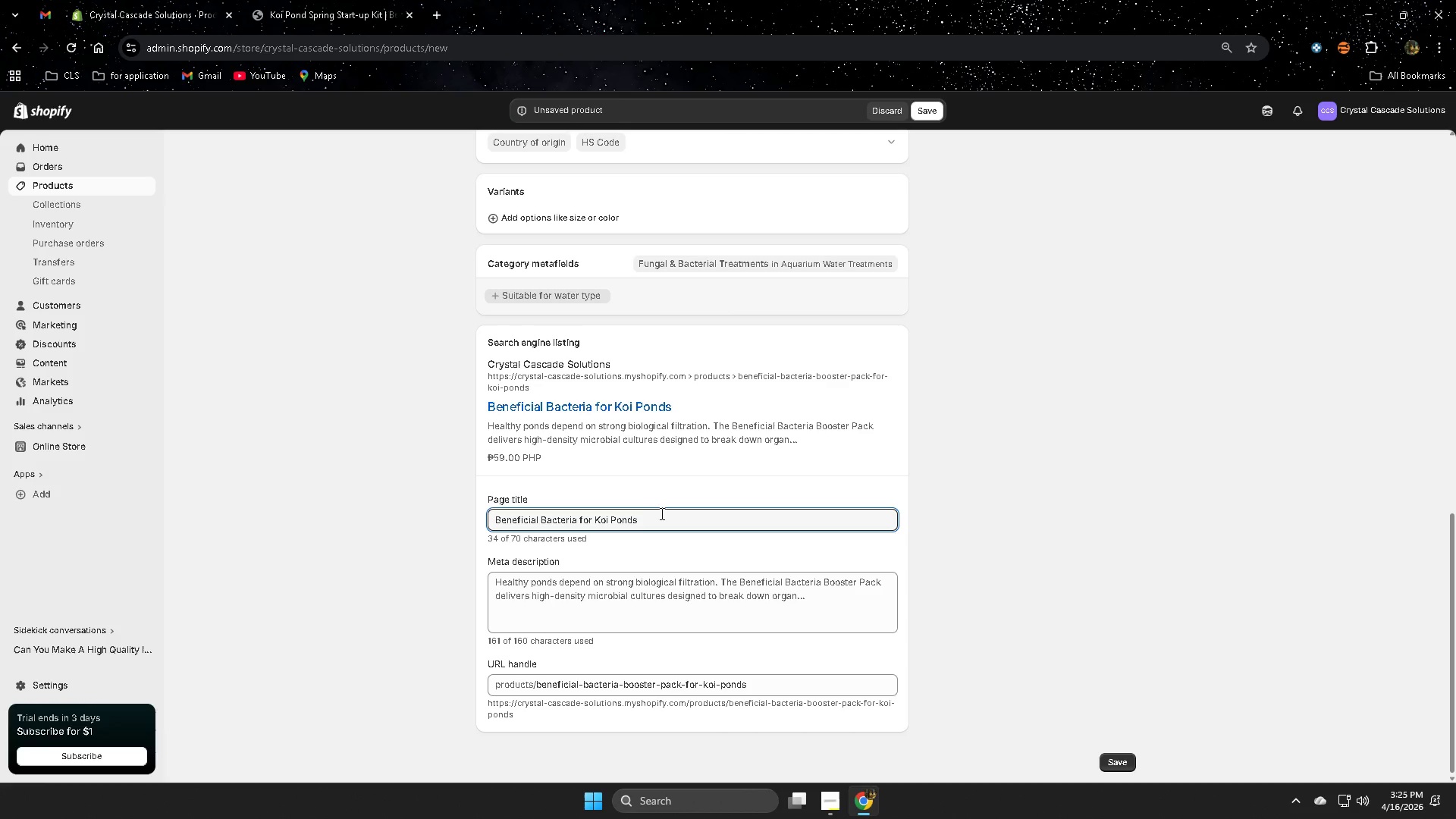 
key(Shift+Backslash)
 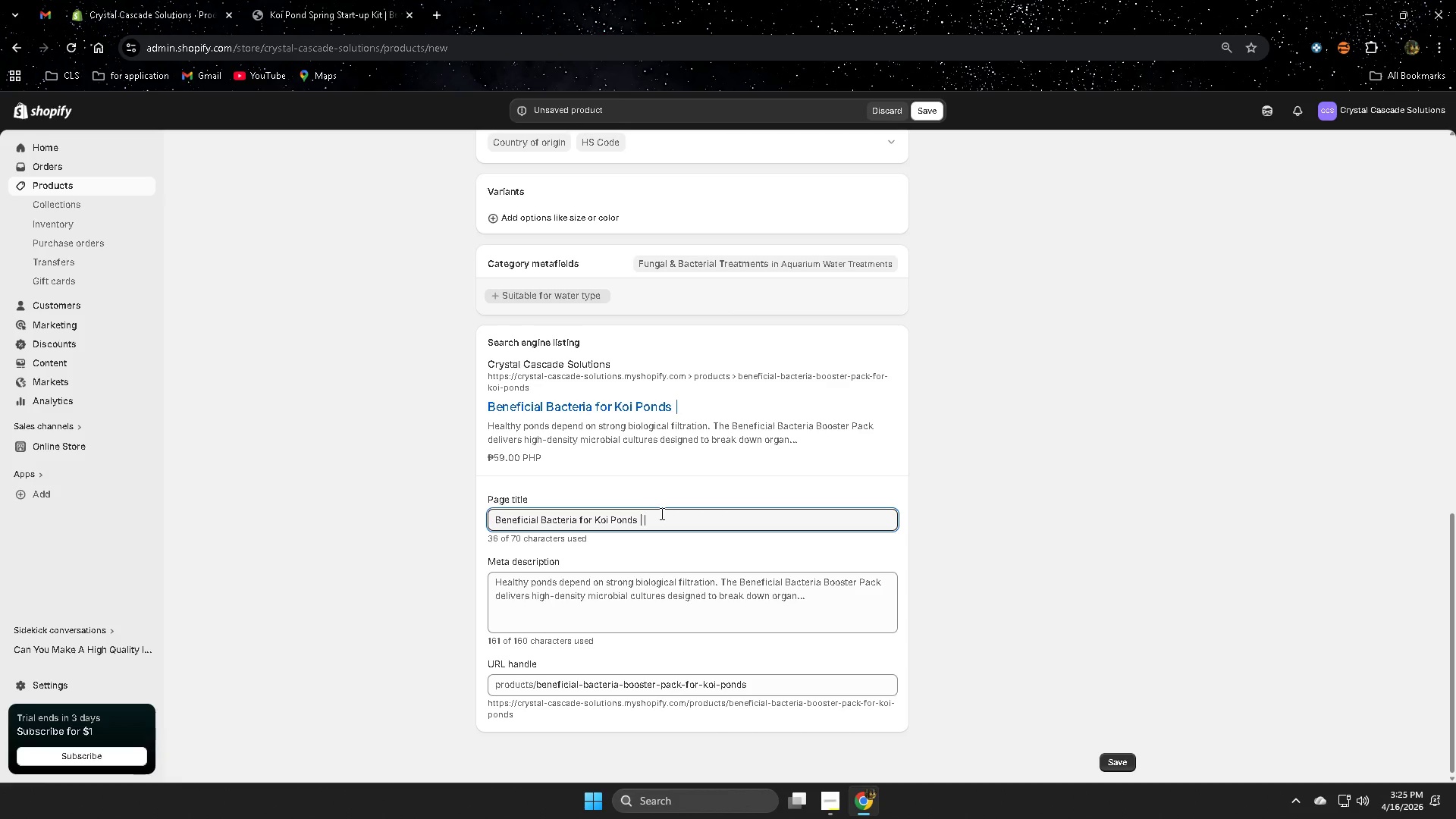 
key(Space)
 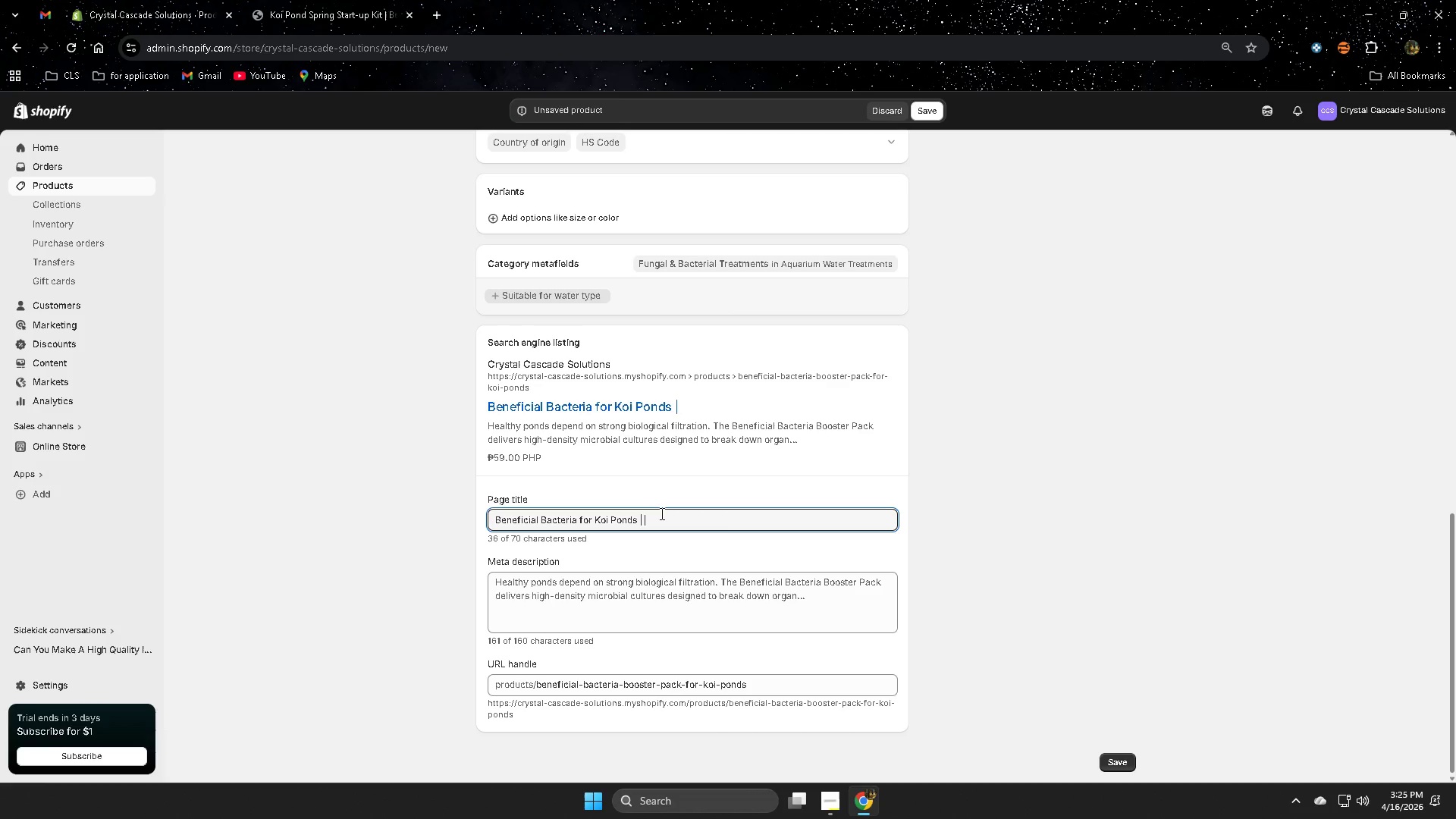 
wait(11.84)
 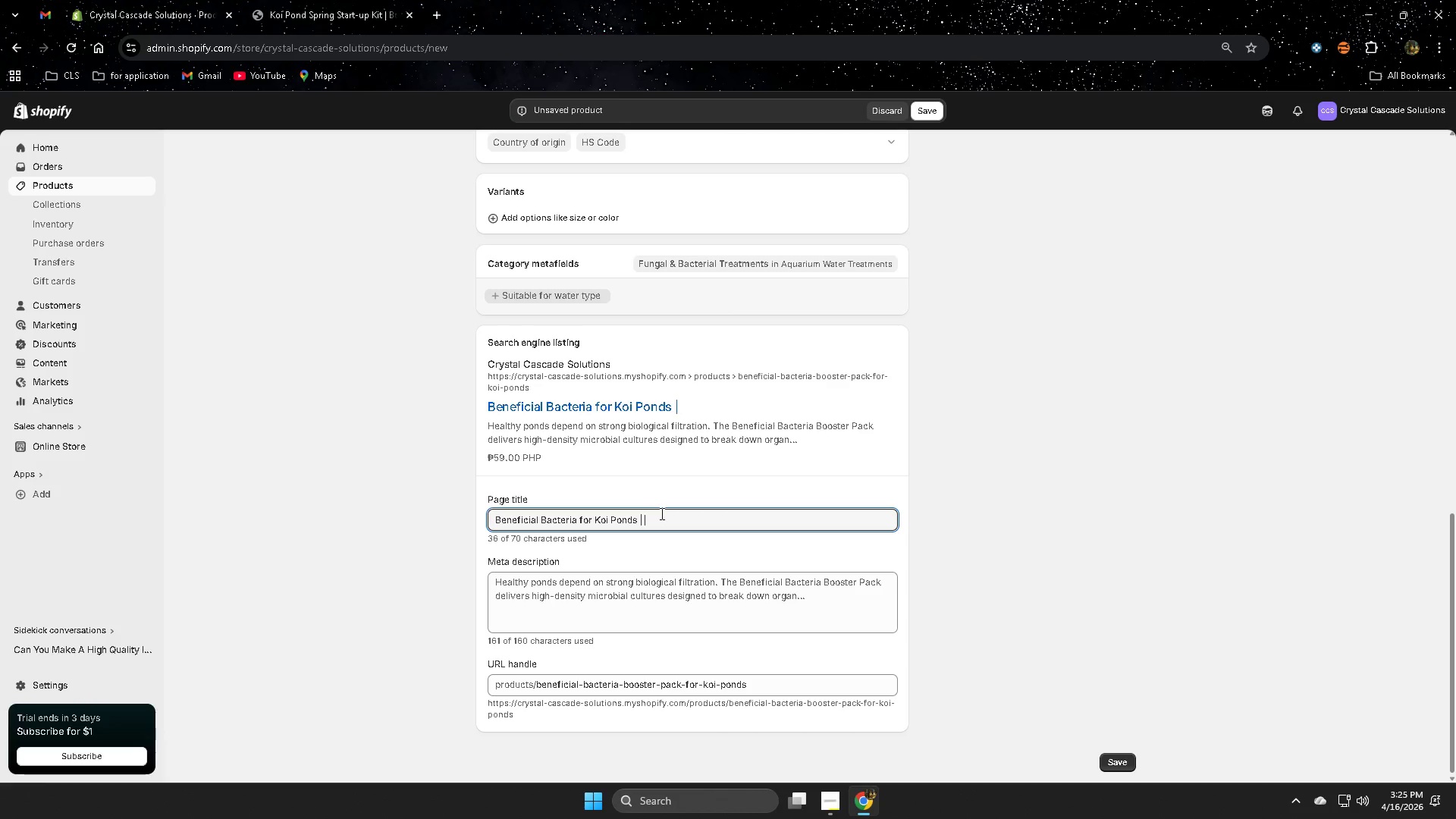 
type(Pond Filter Booster Kit)
 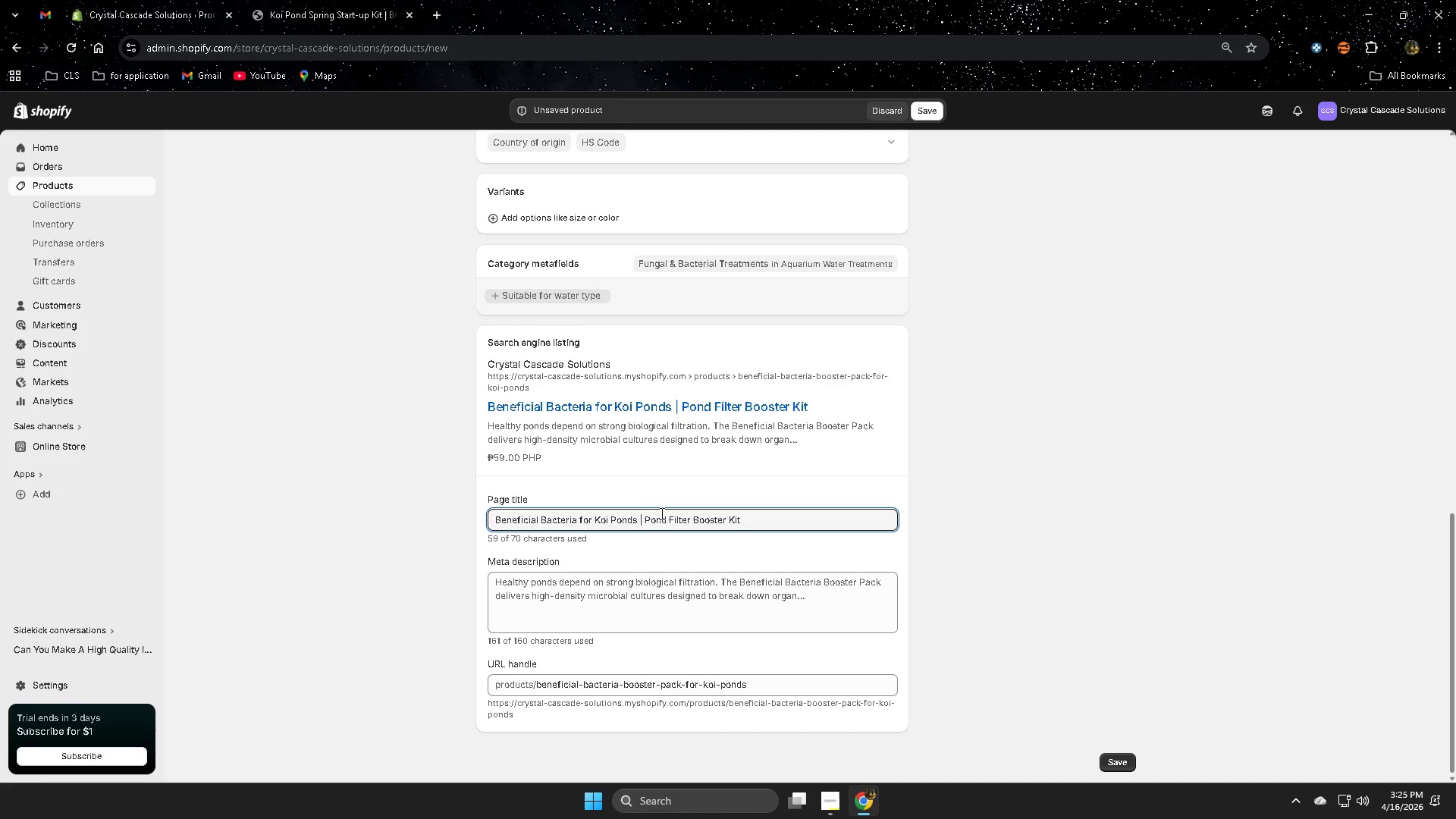 
wait(5.22)
 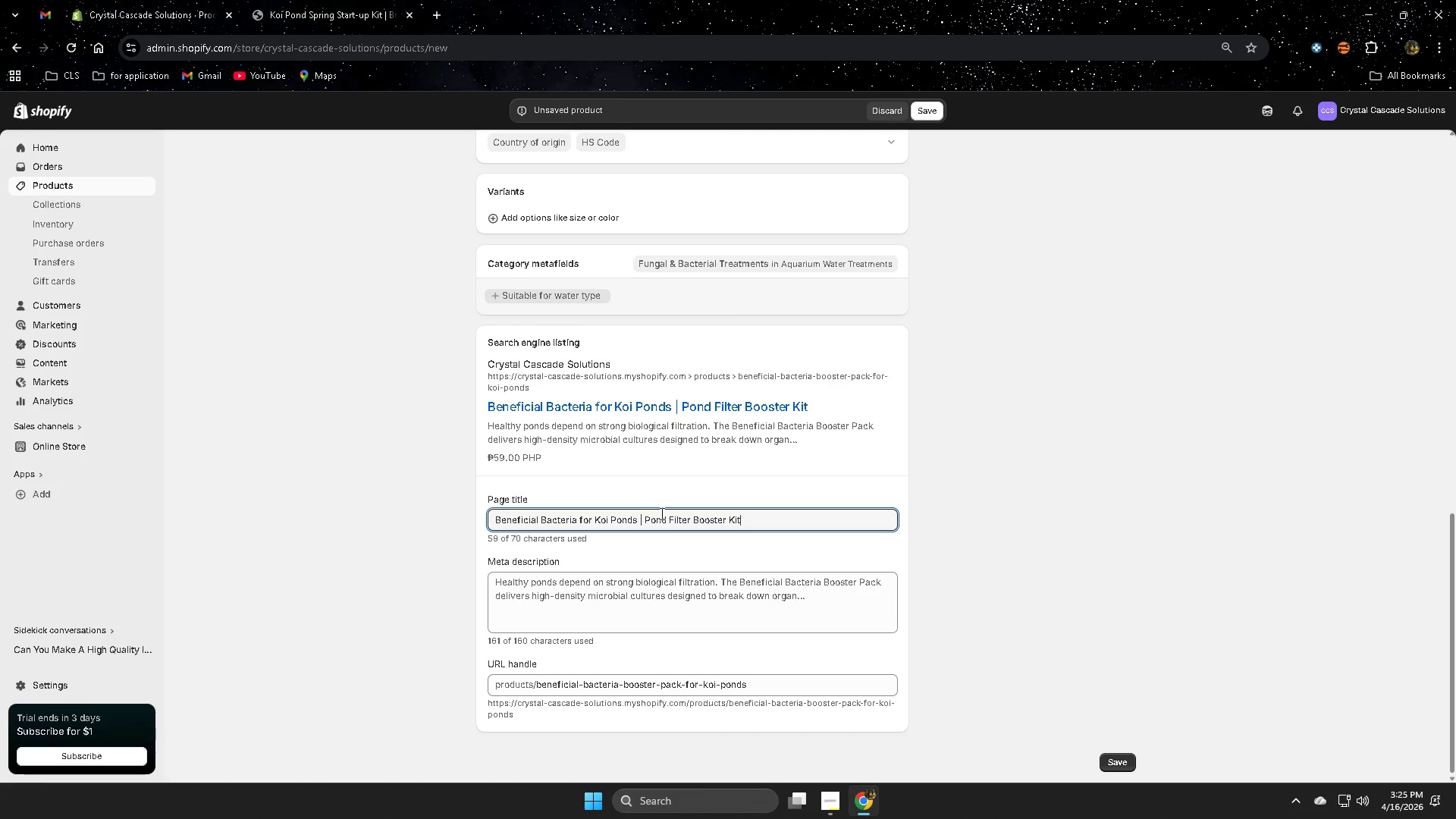 
left_click_drag(start_coordinate=[493, 582], to_coordinate=[506, 592])
 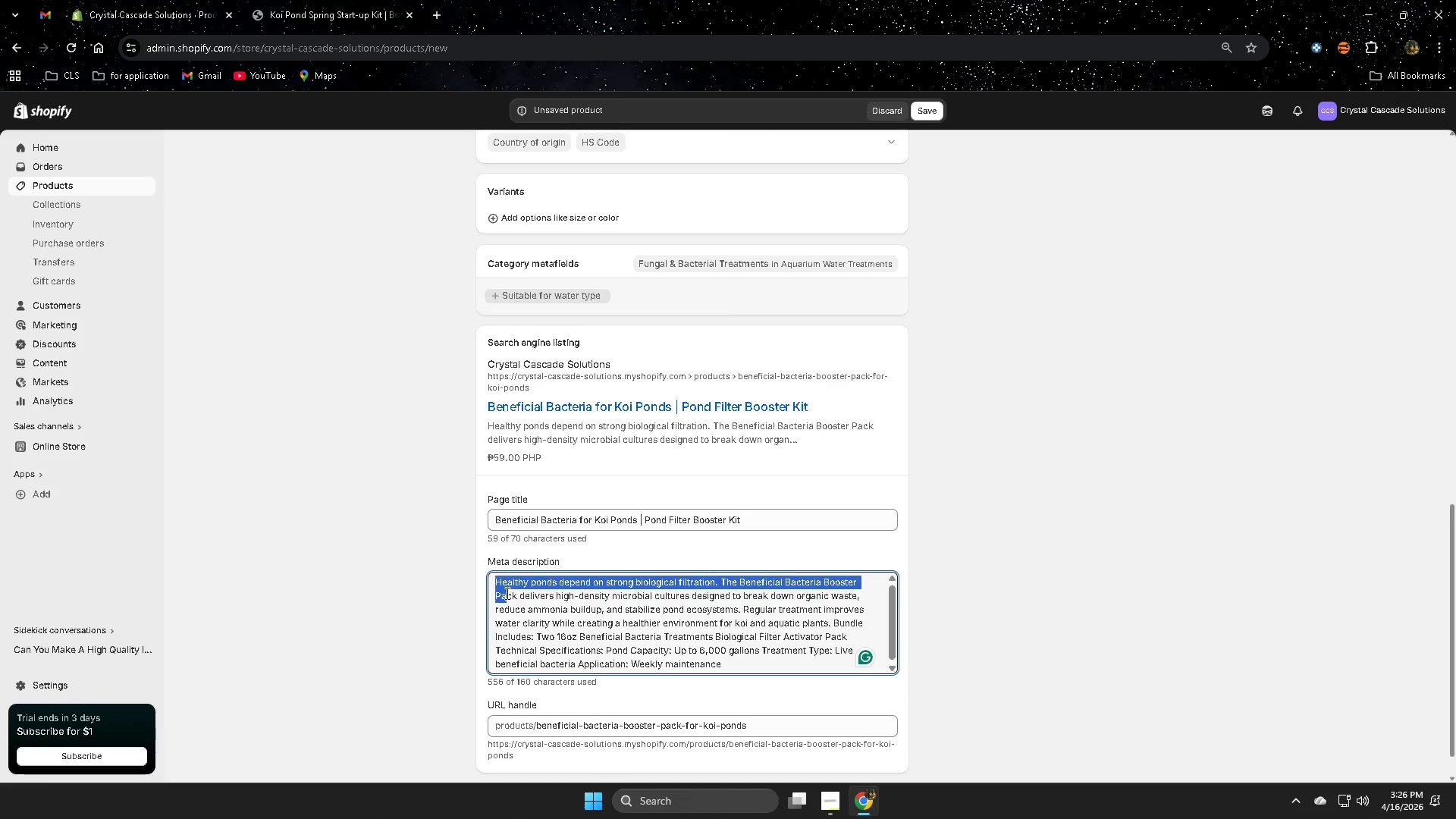 
key(Control+A)
 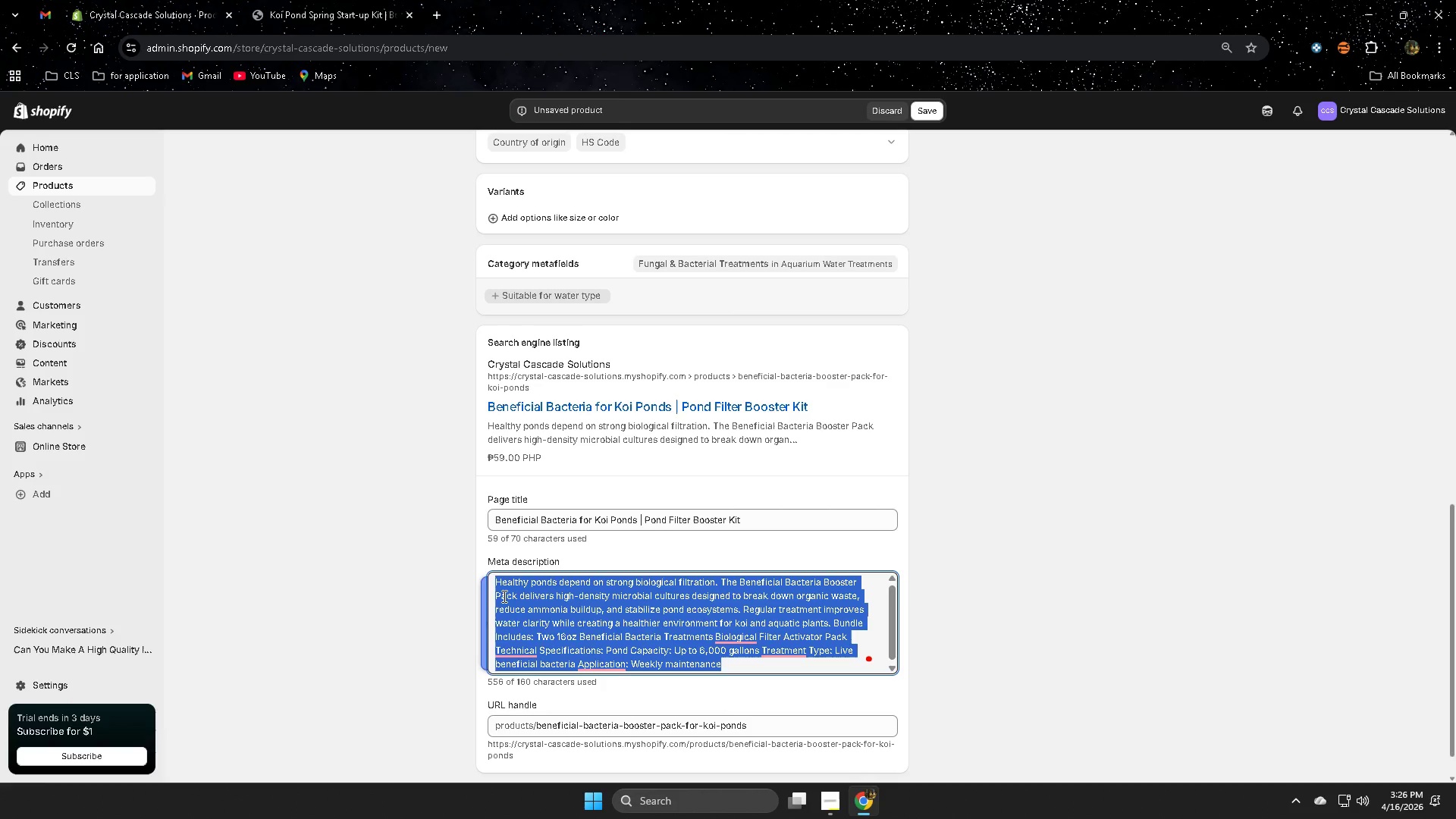 
type(Boost biological )
 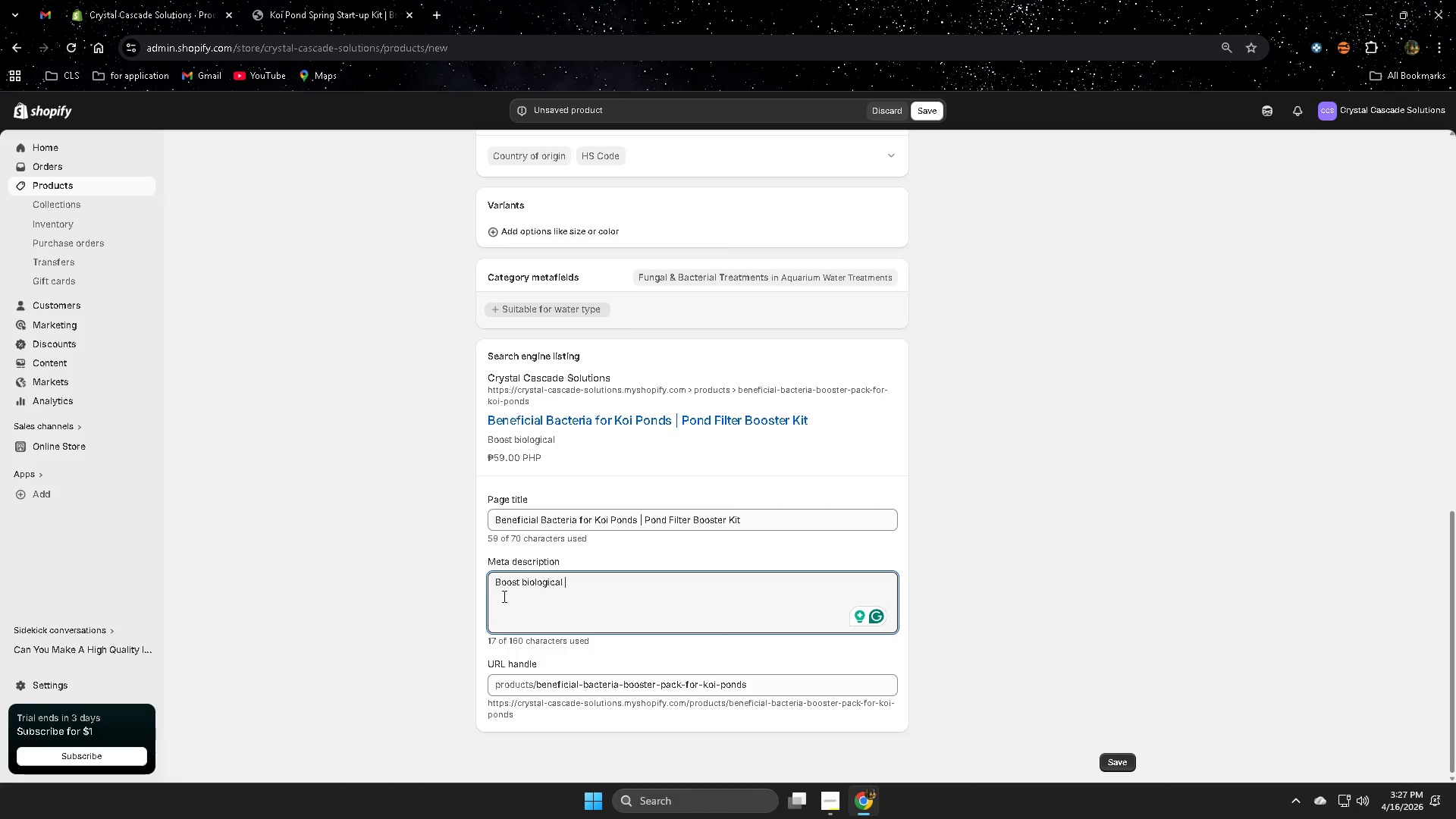 
wait(107.86)
 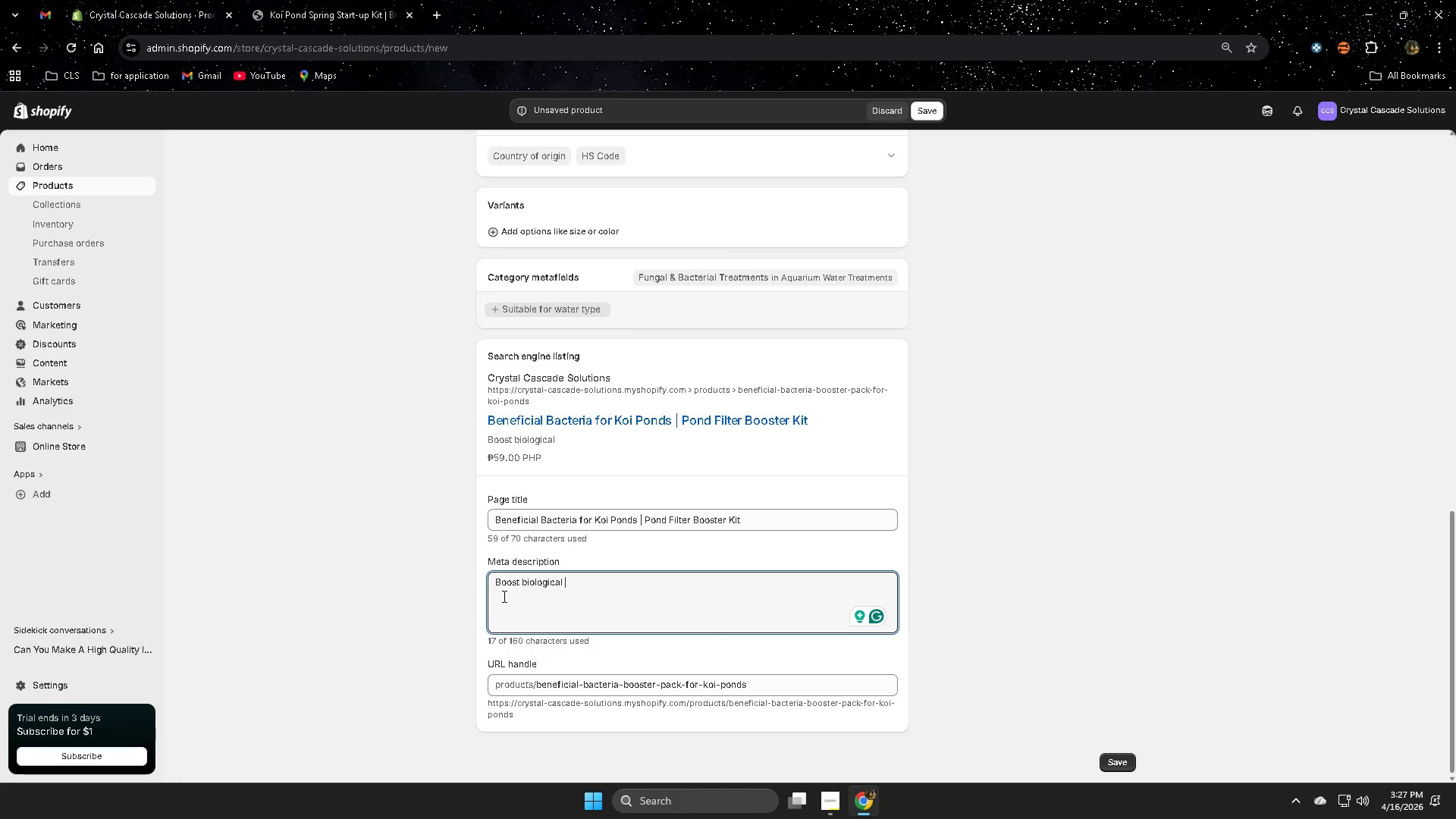 
type(filtration with beneficial bacteria for koi ponds)
 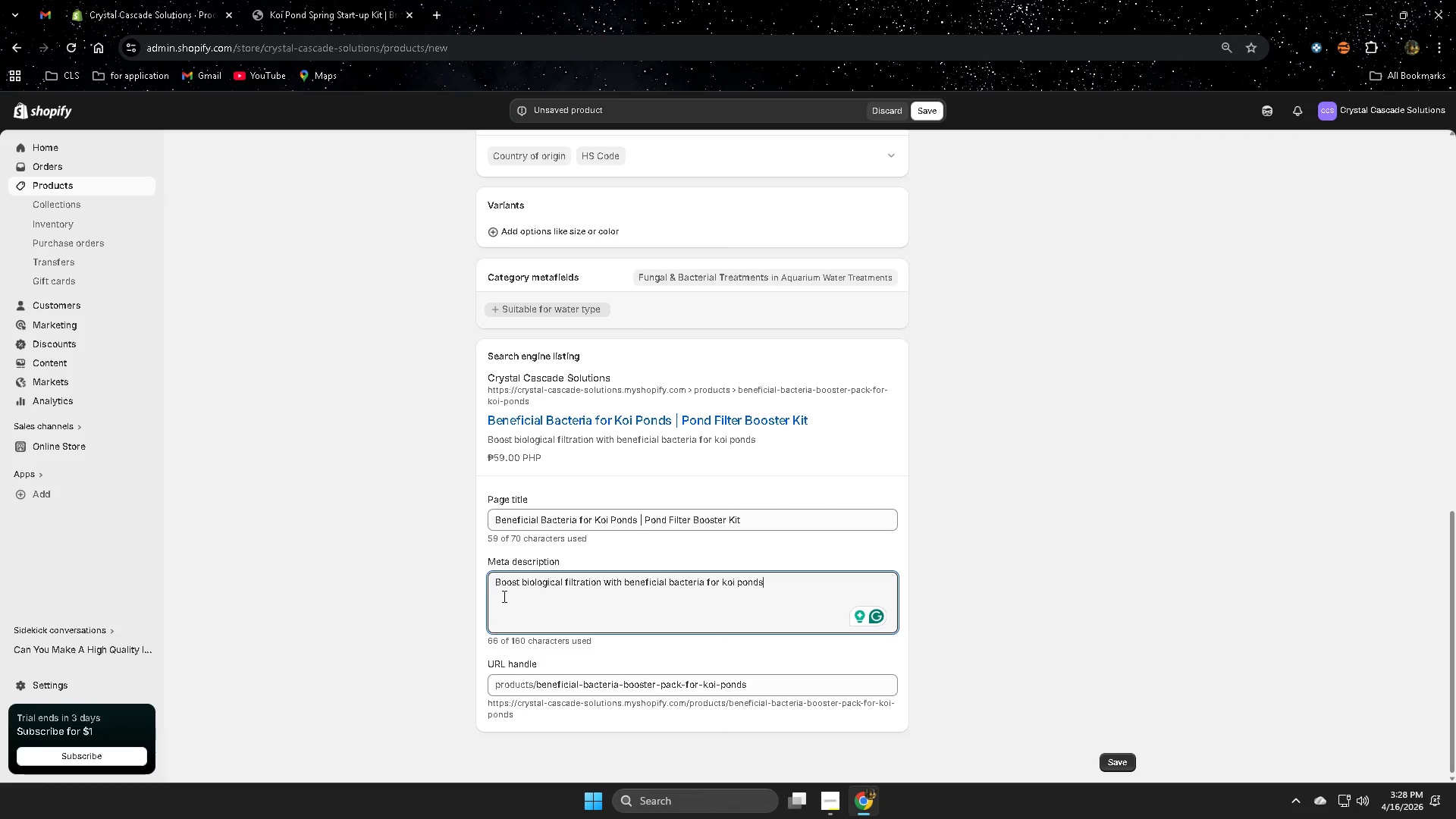 
wait(7.31)
 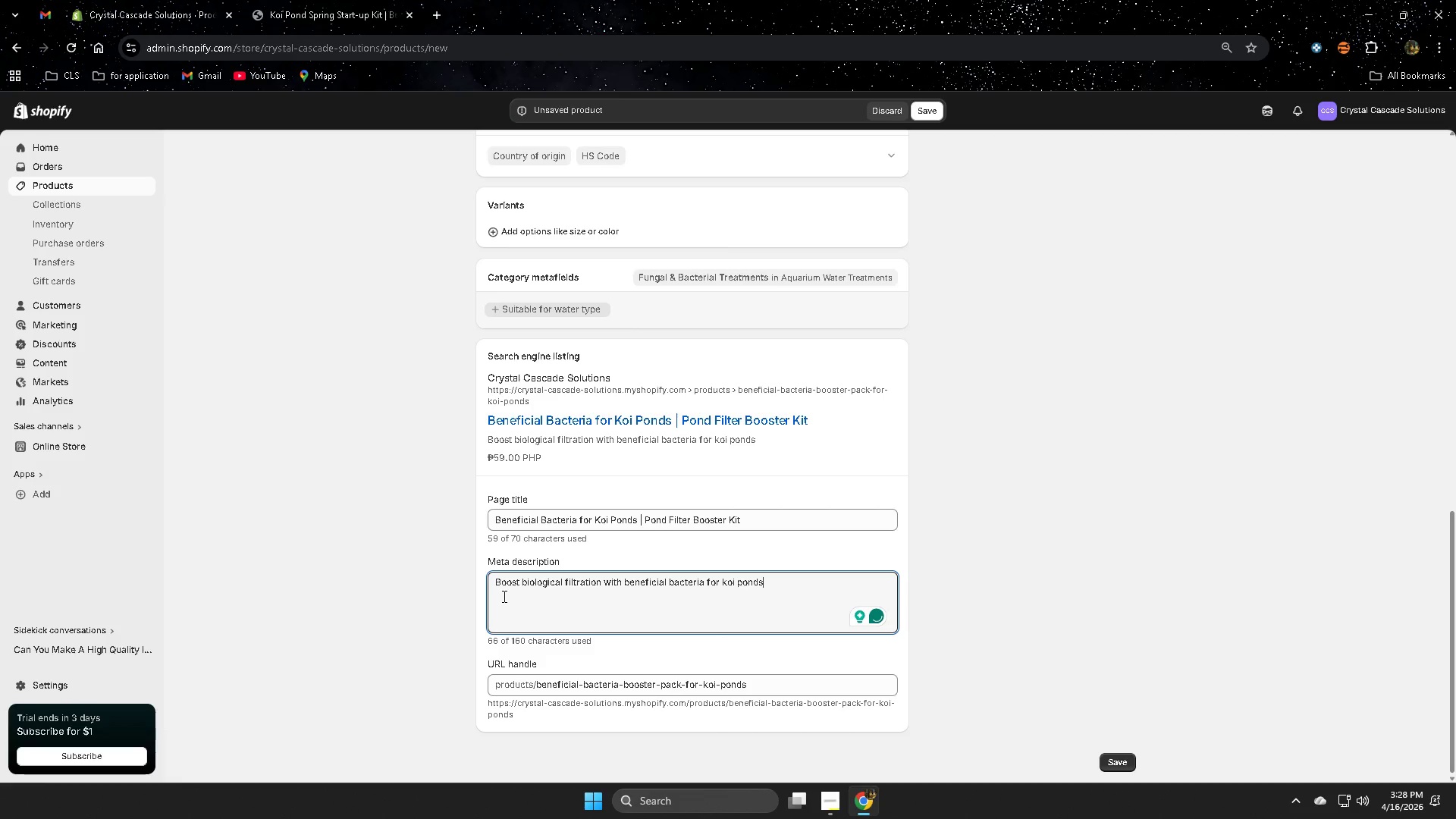 
type(. Breaks down waste, )
 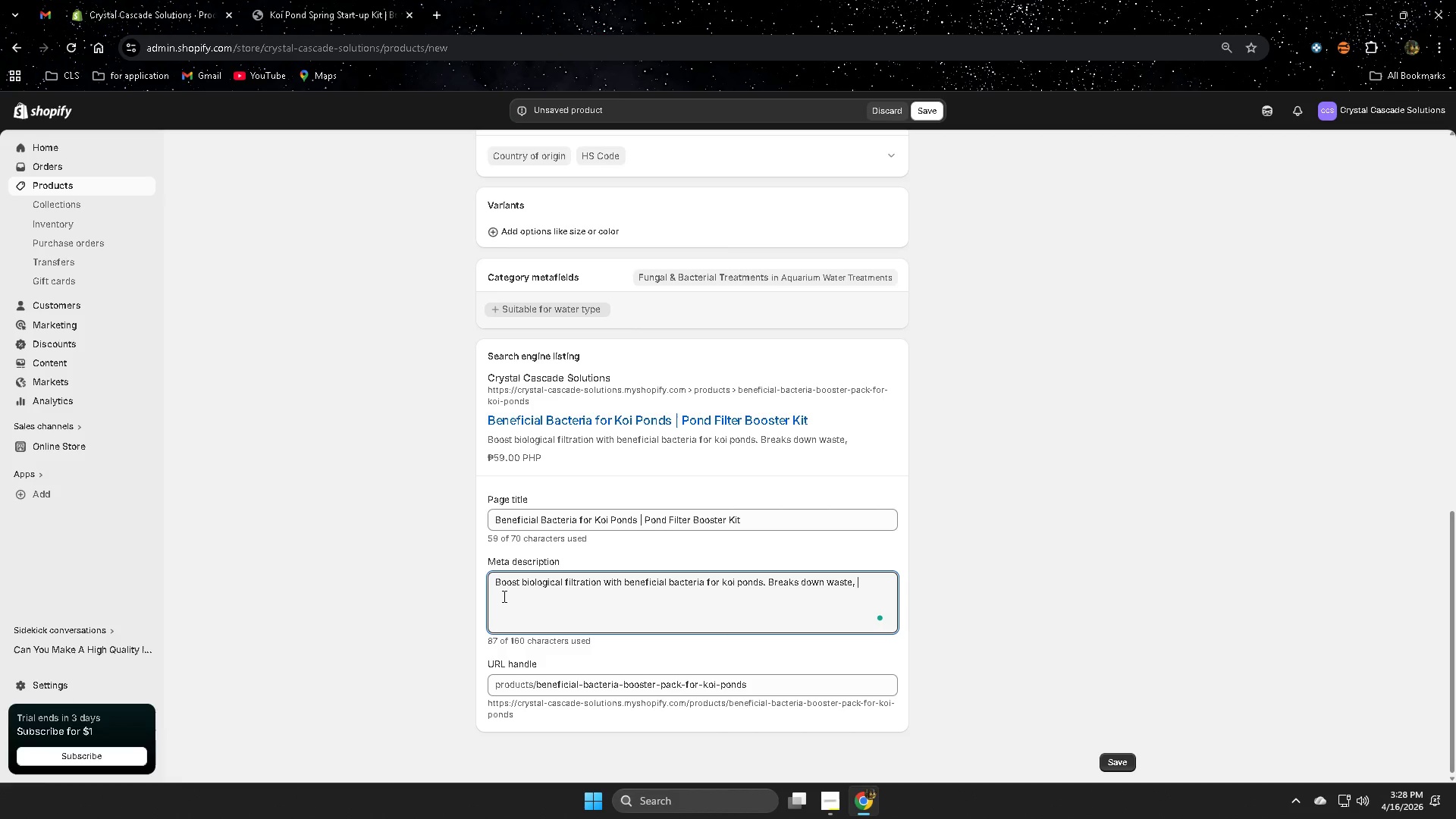 
wait(36.59)
 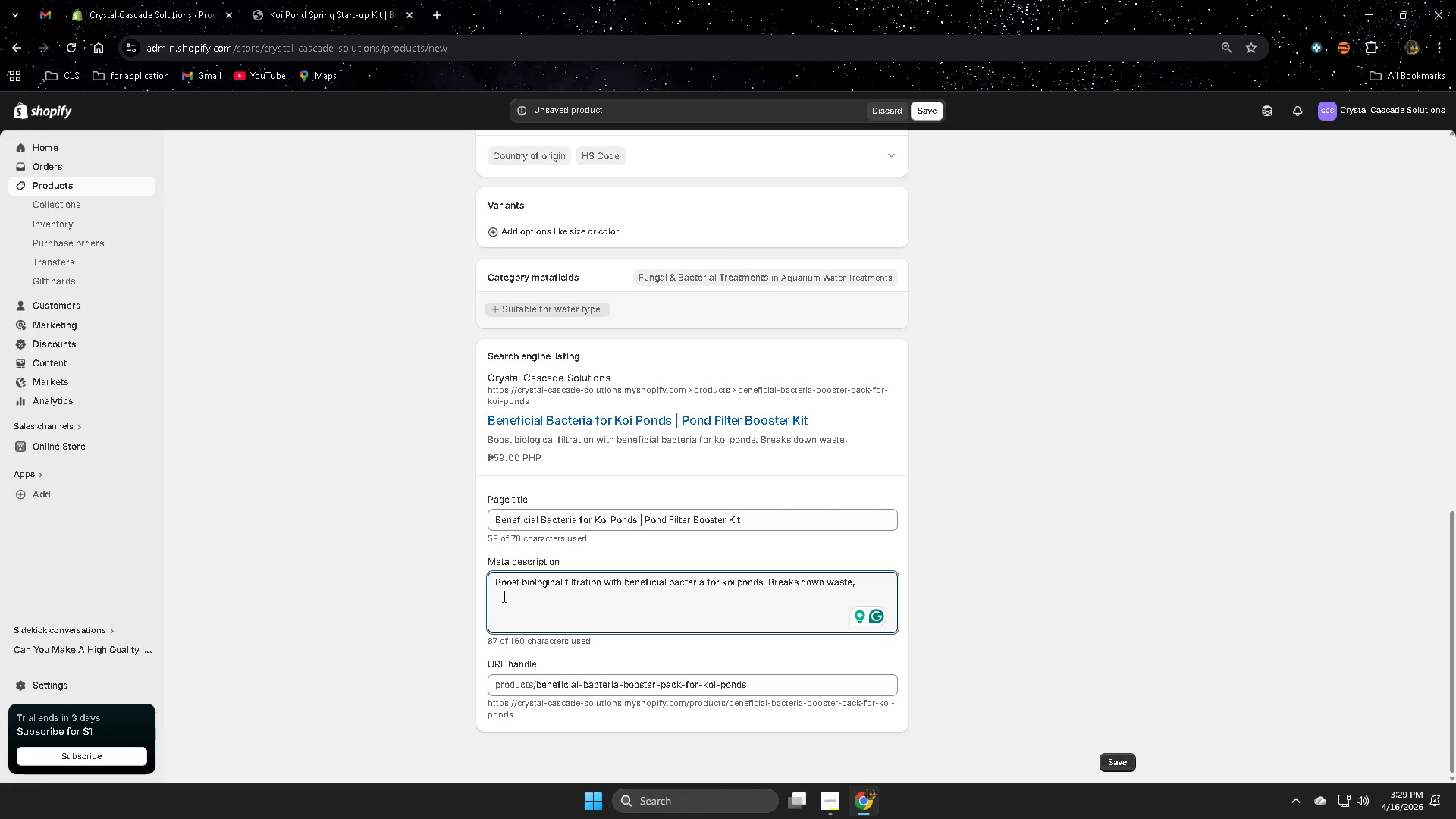 
type(improves)
 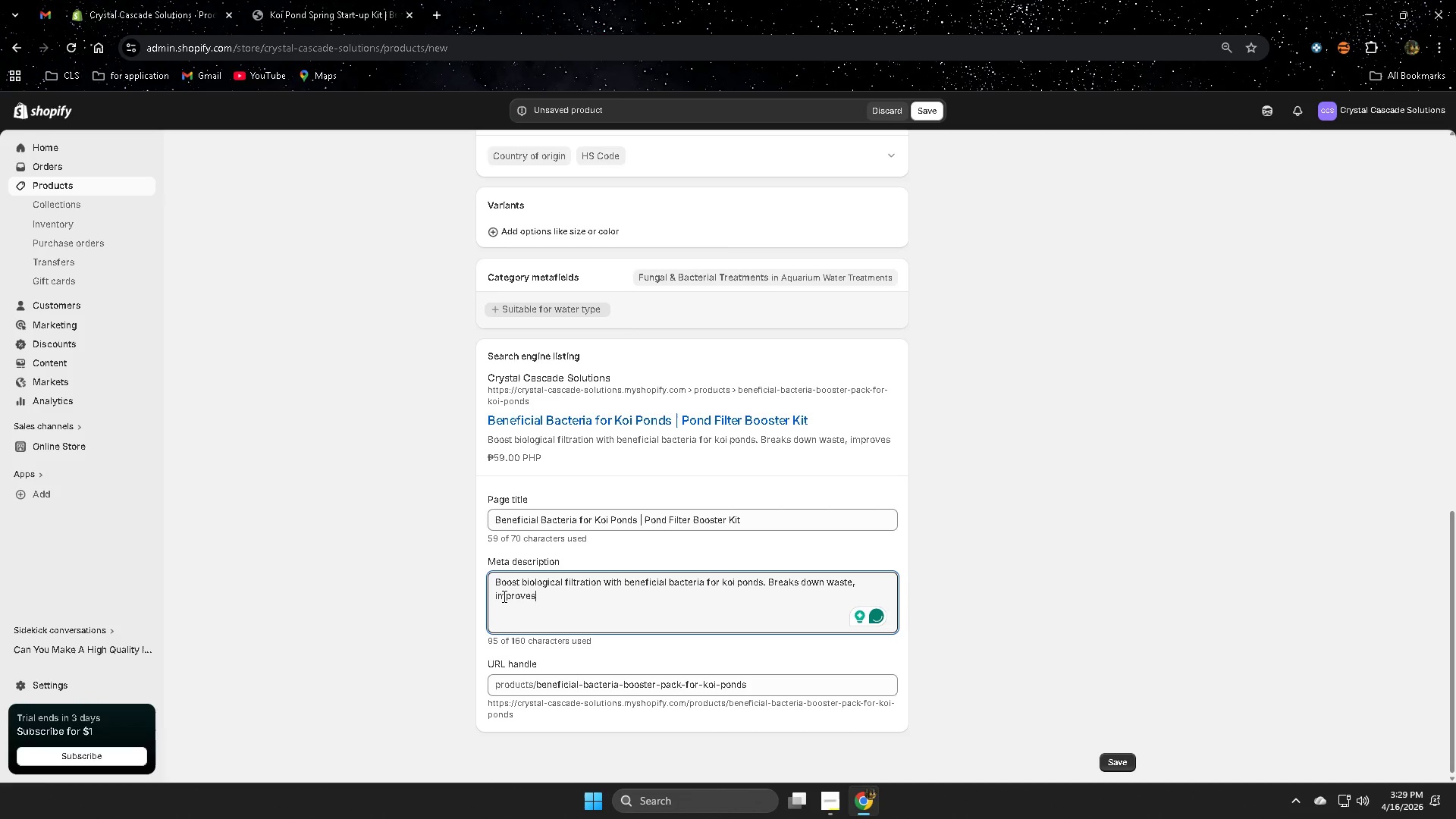 
type( water clarity, and stabilize)
 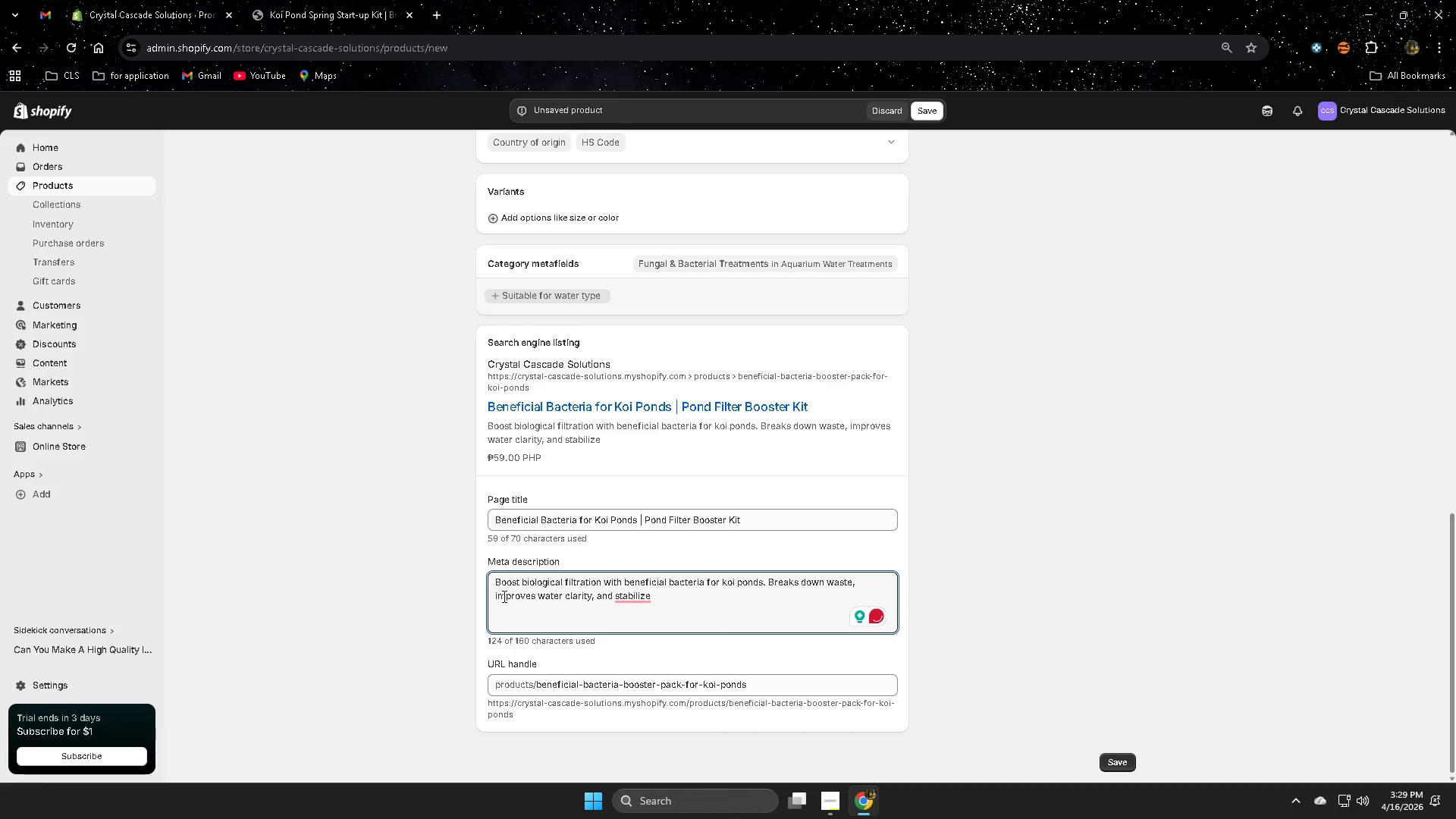 
key(S)
 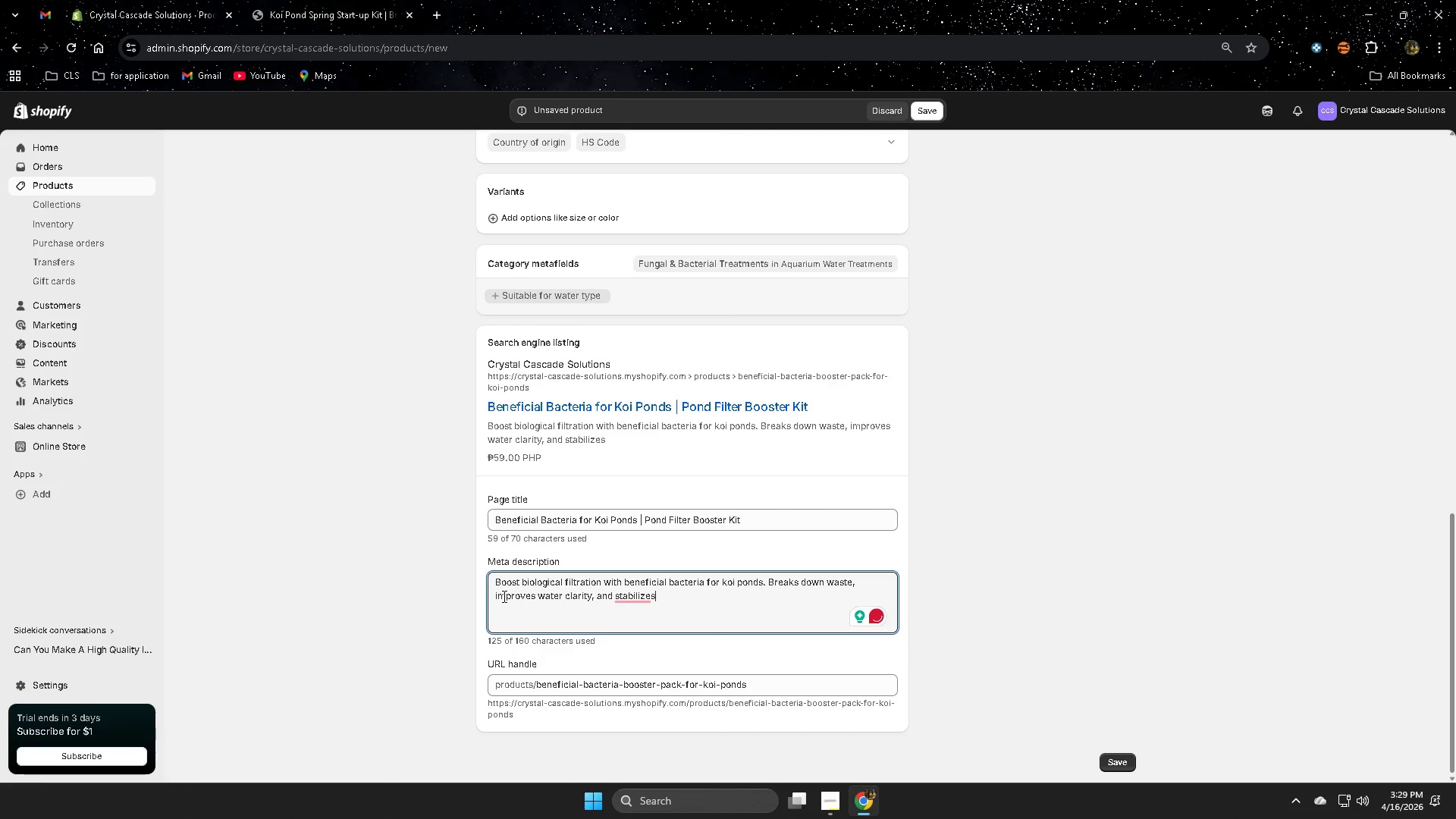 
key(Space)
 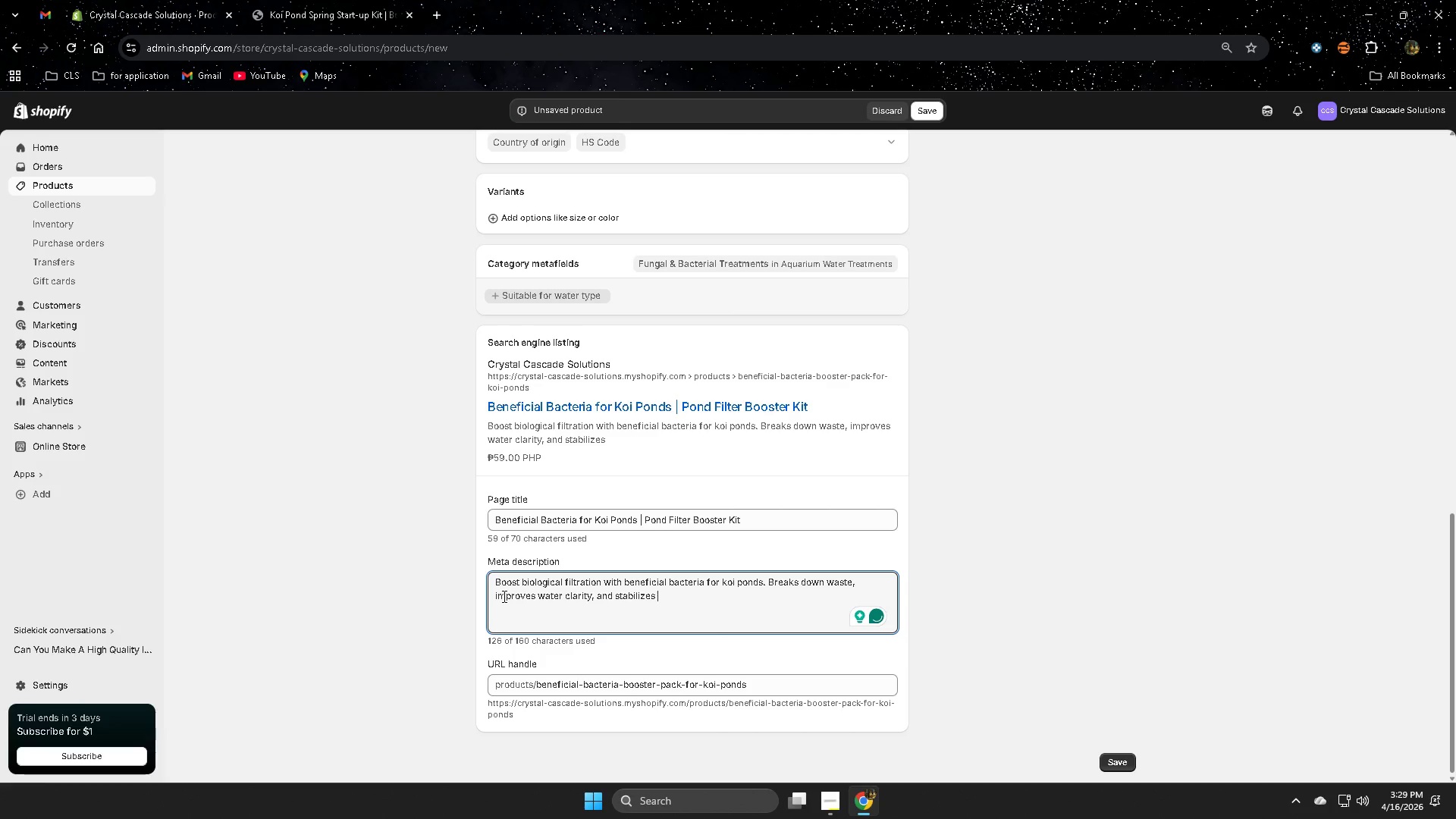 
type(pond )
 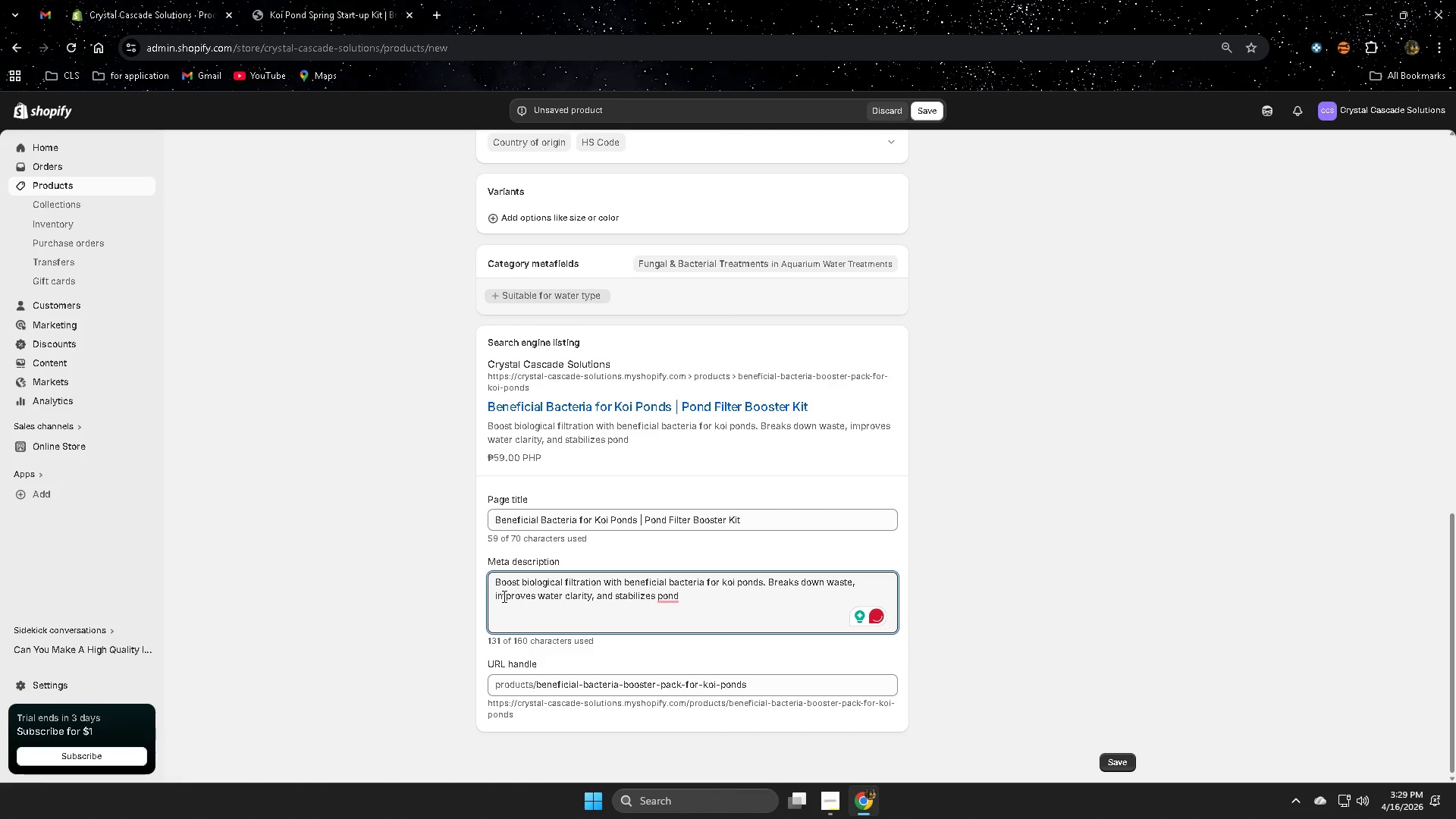 
type(ecosystems.)
 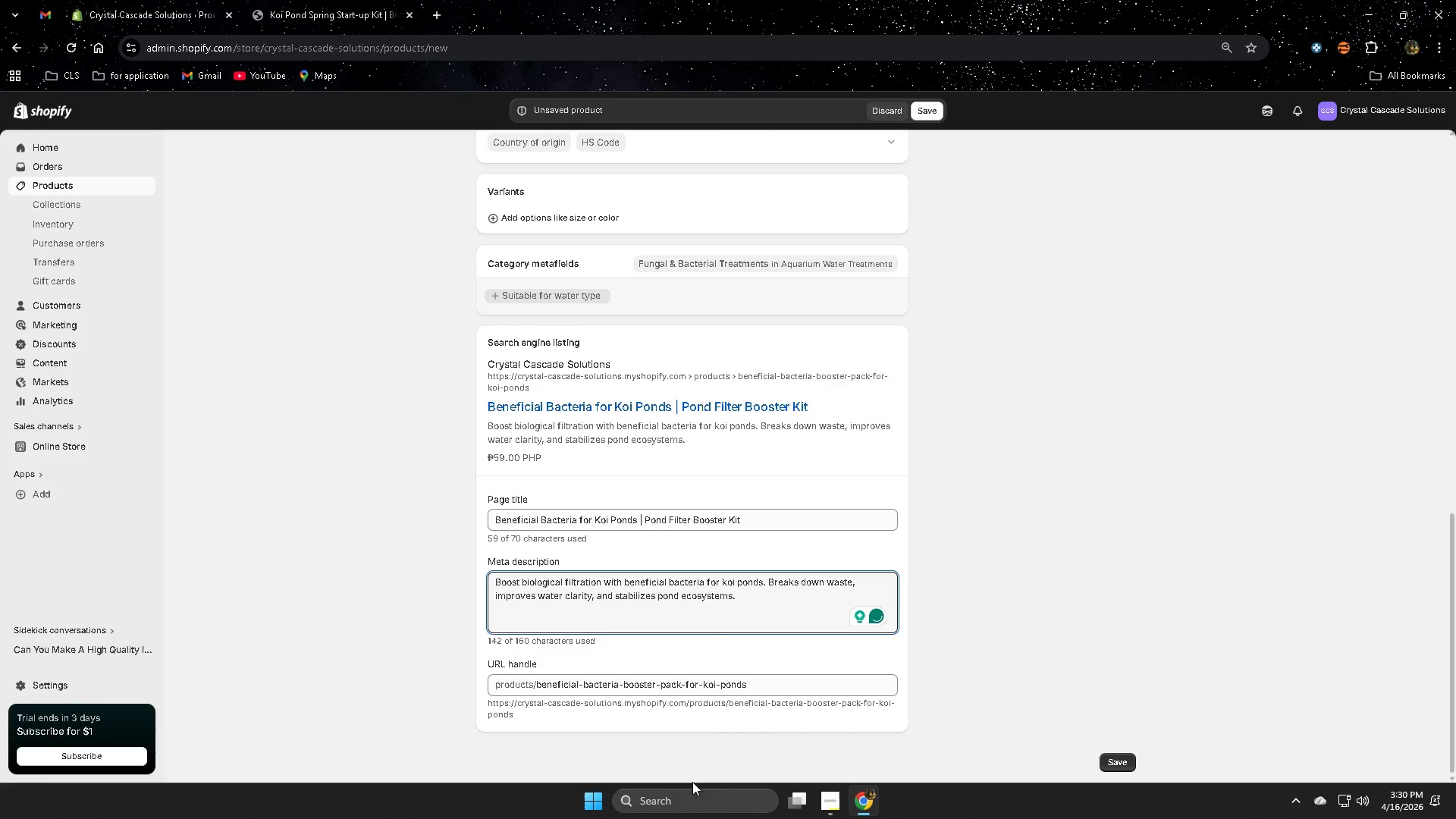 
left_click([1126, 758])
 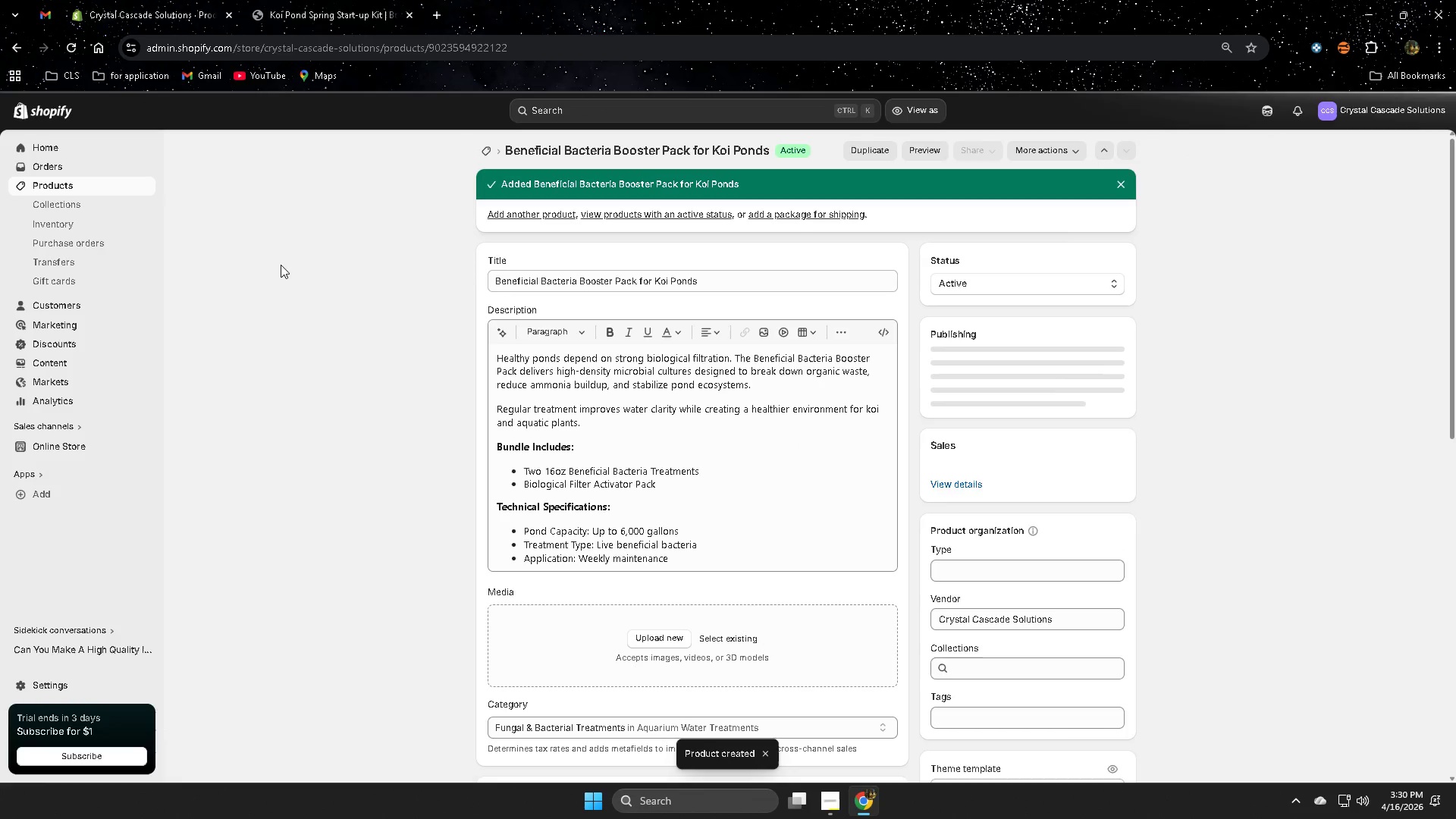 
wait(7.41)
 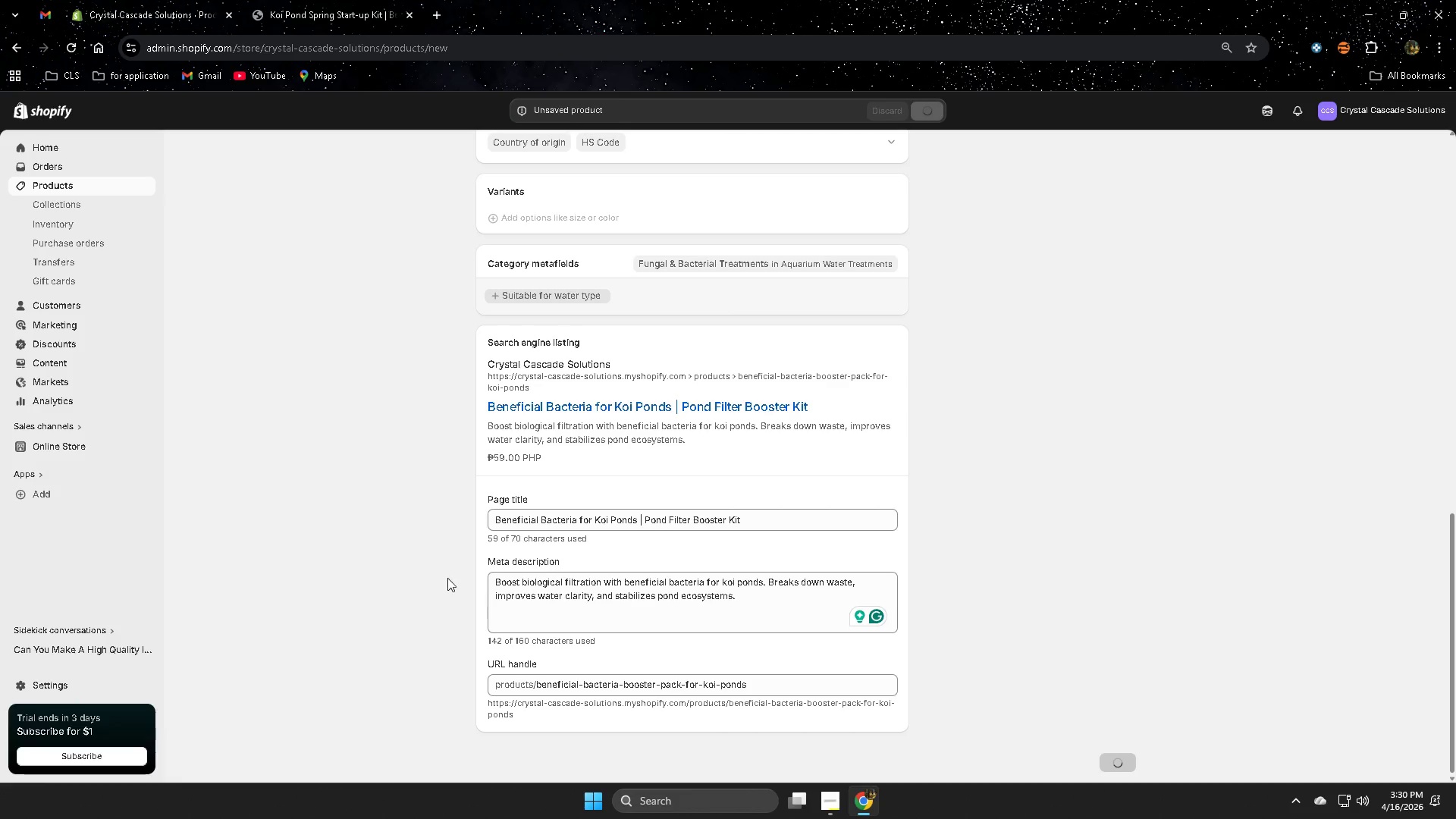 
left_click([99, 186])
 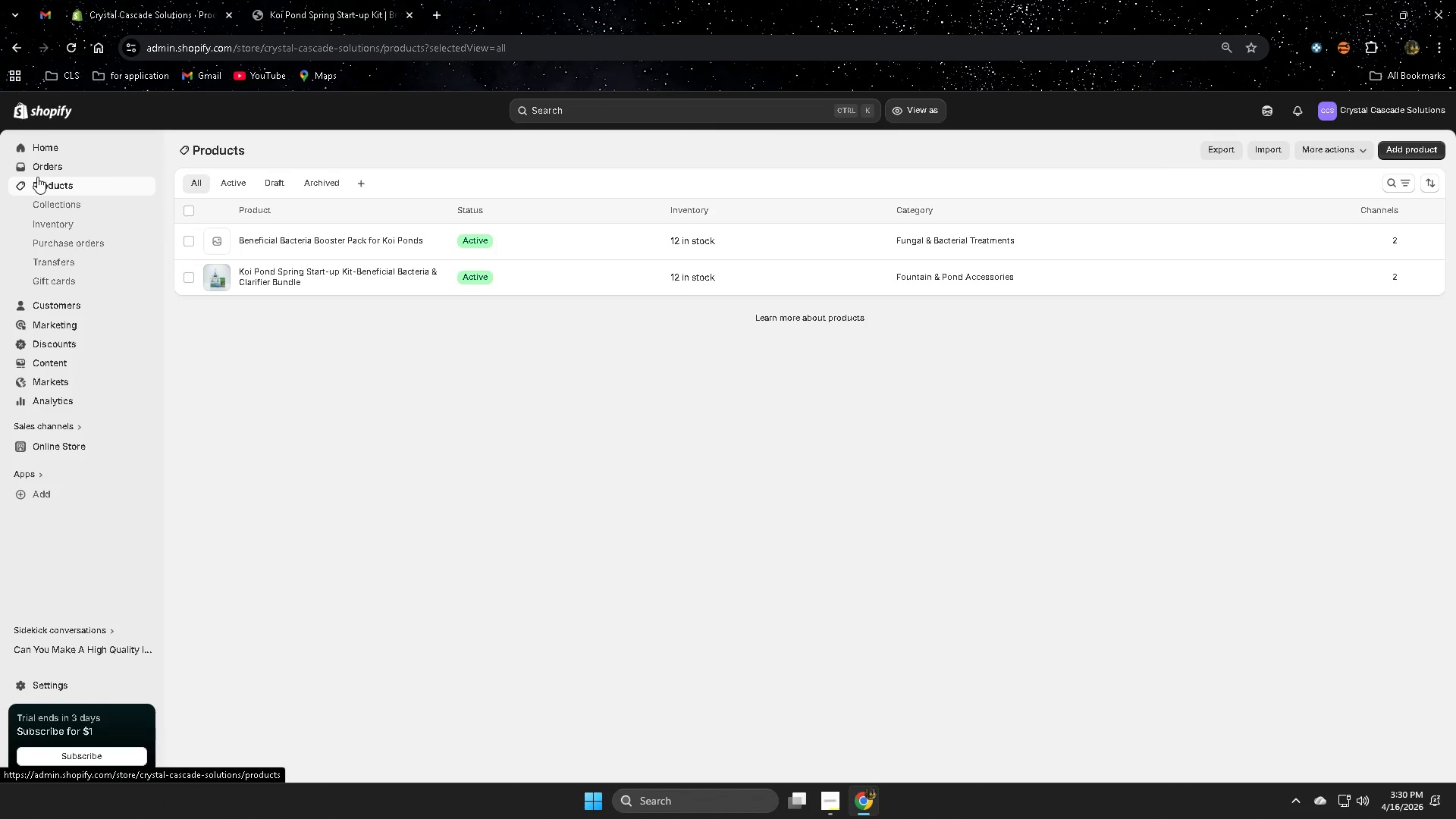 
left_click([298, 0])
 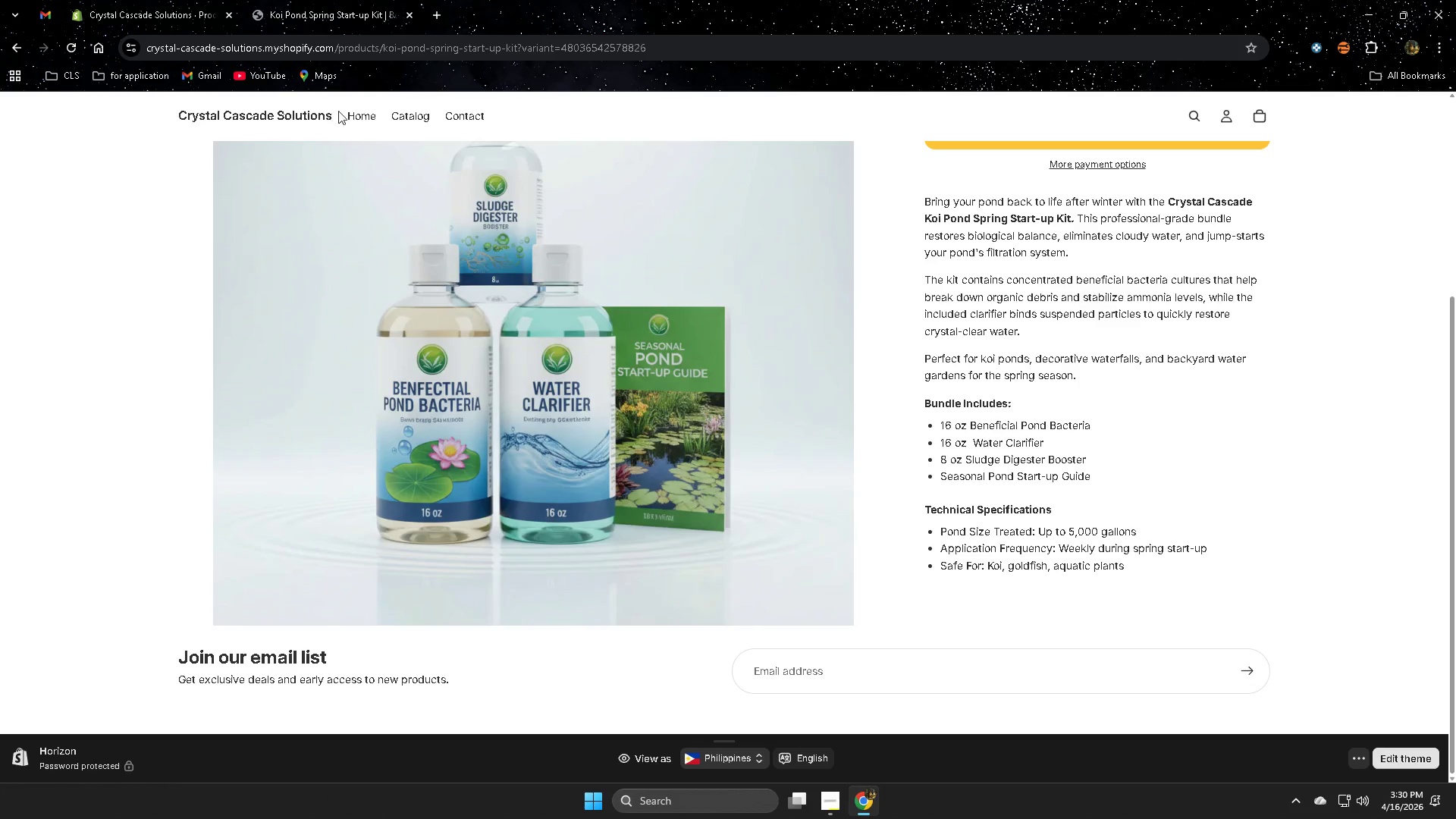 
left_click([359, 112])
 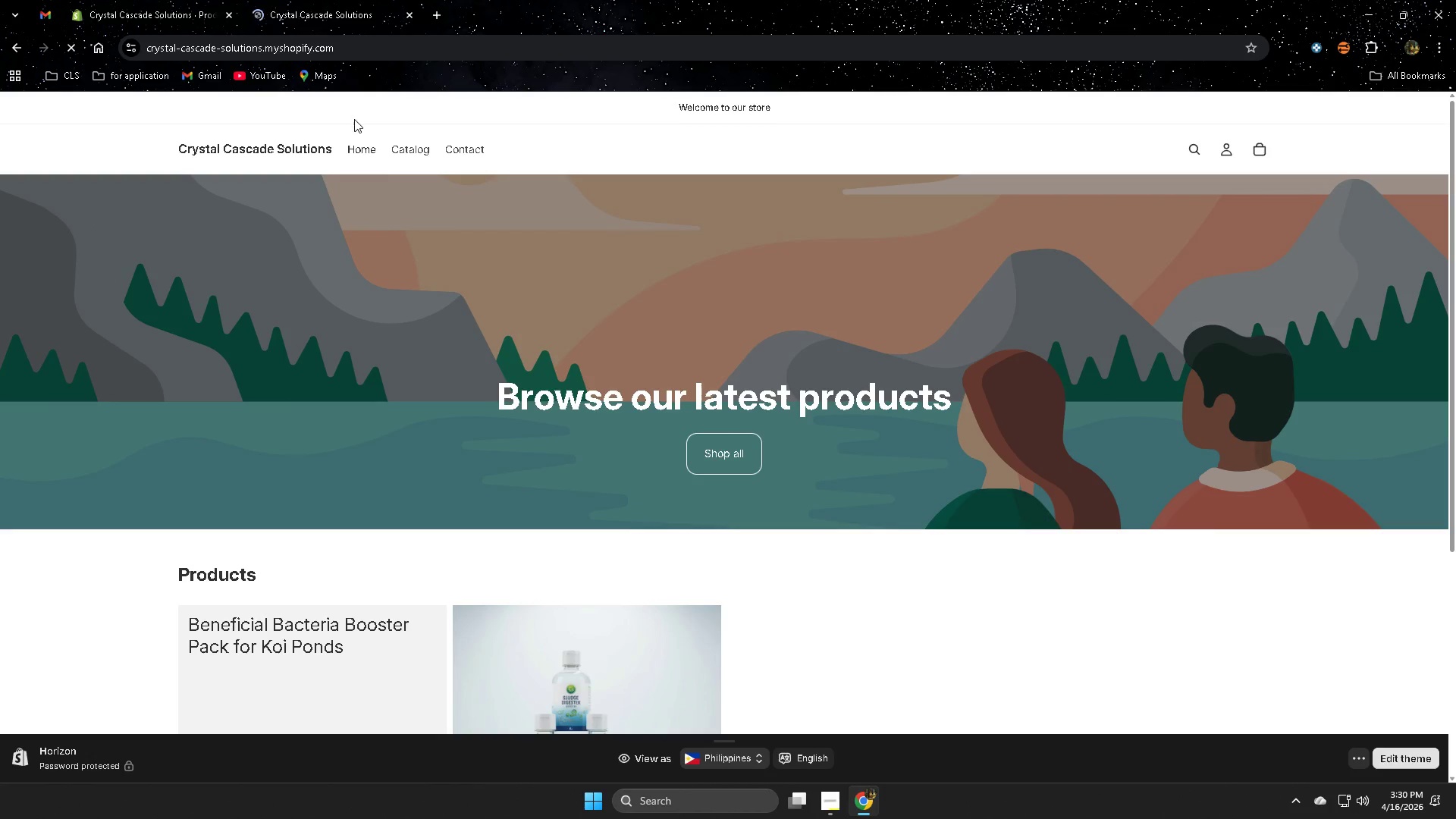 
scroll: coordinate [758, 404], scroll_direction: down, amount: 4.0
 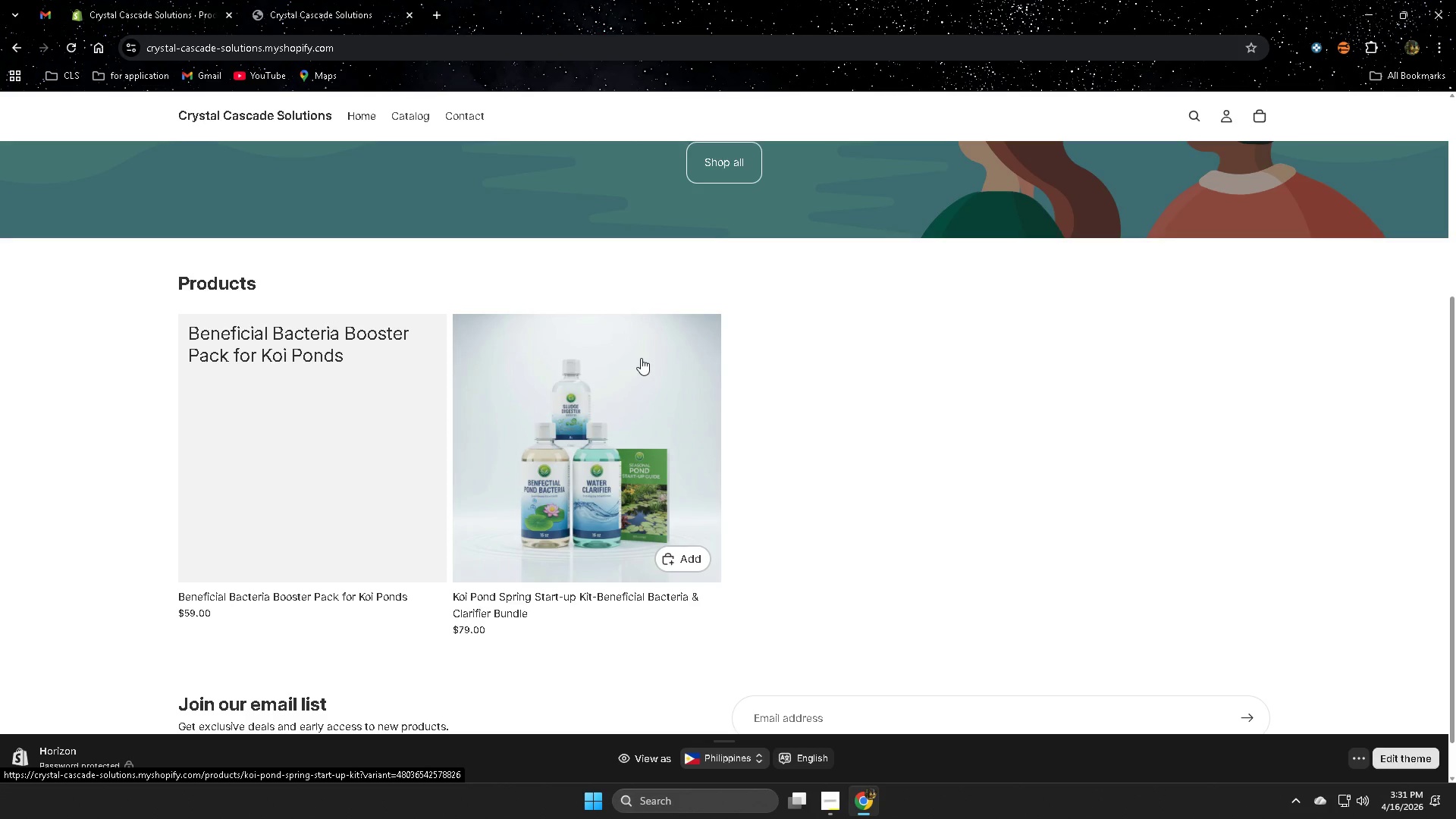 
wait(48.86)
 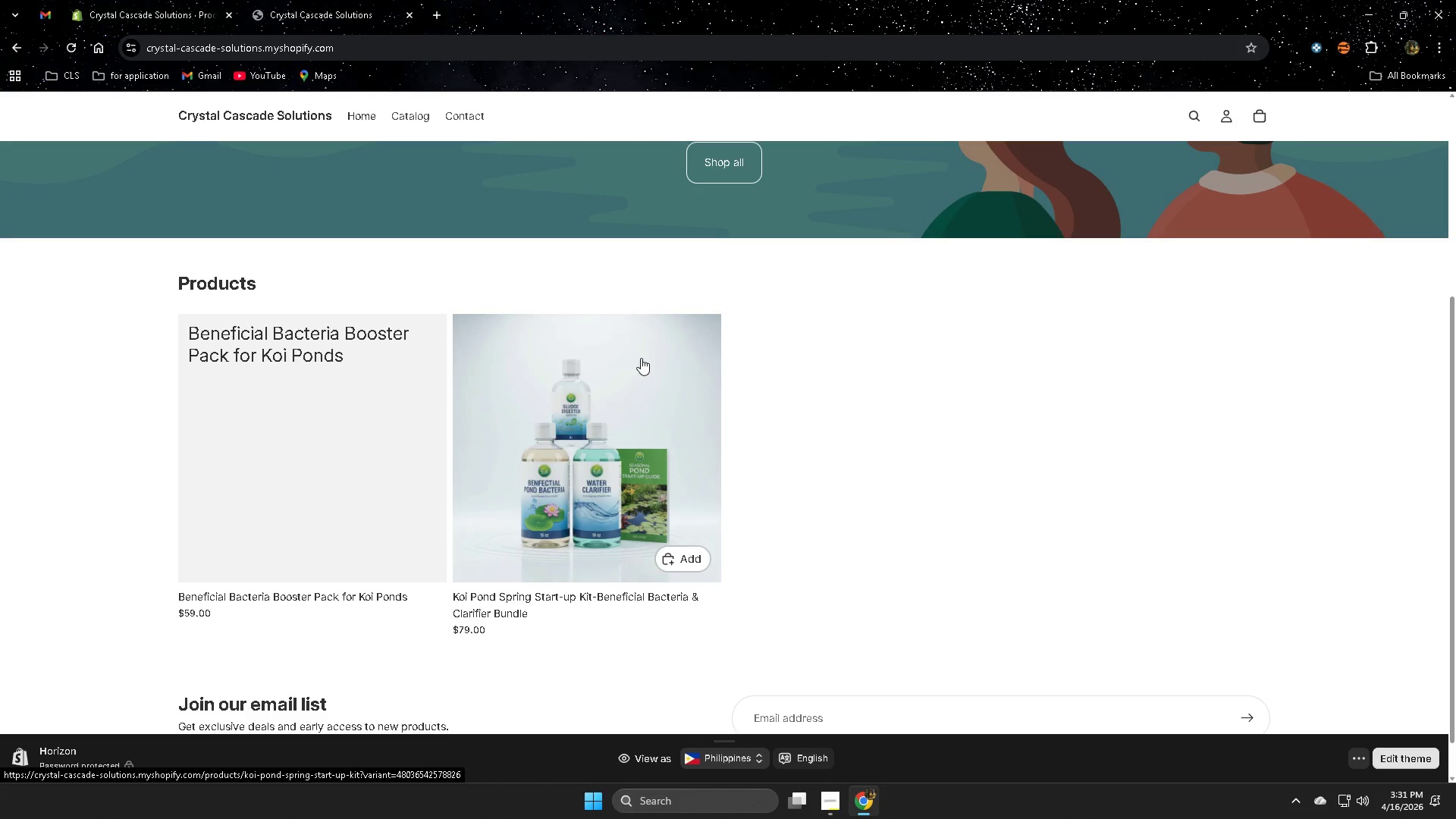 
left_click([611, 445])
 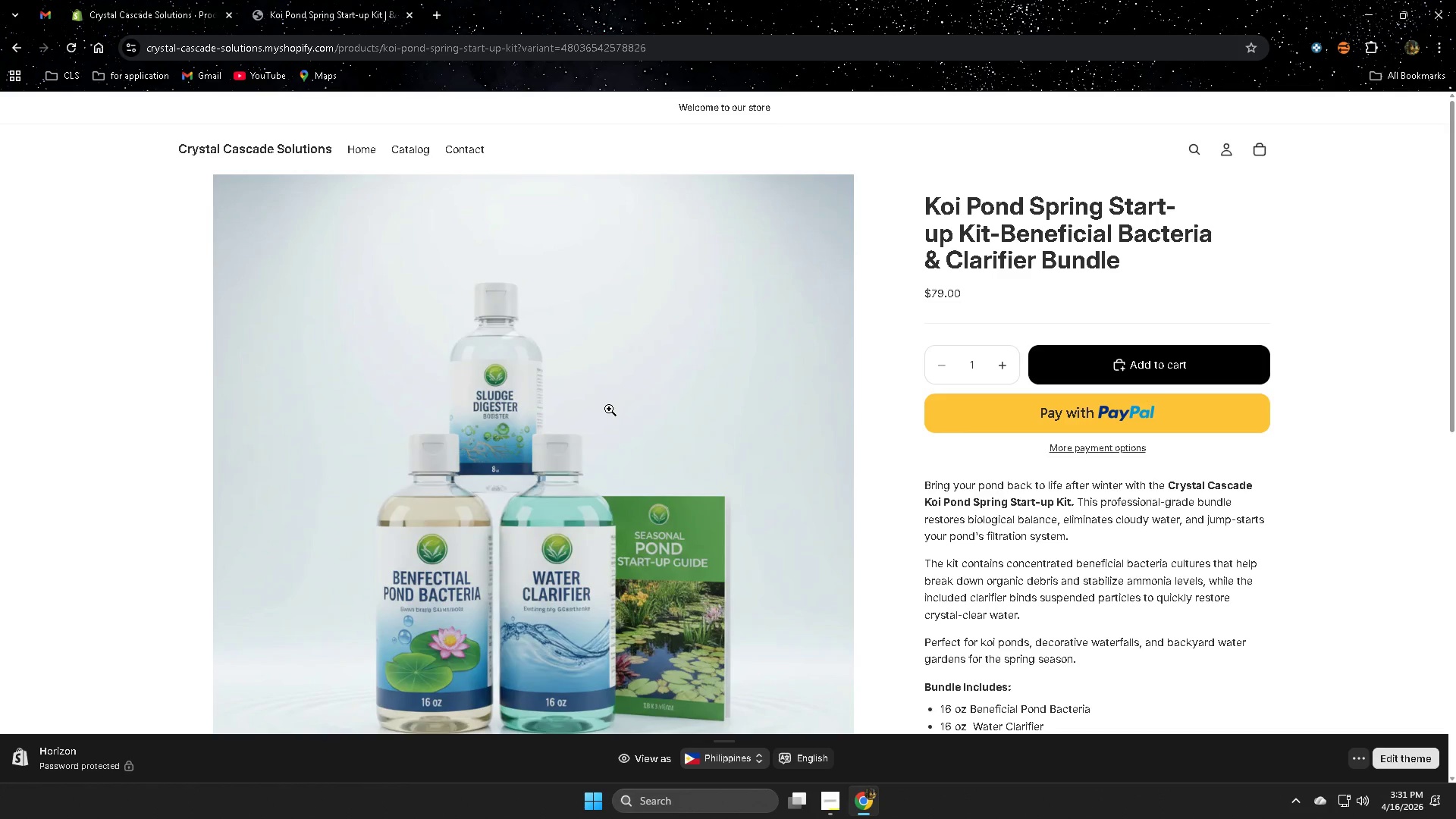 
wait(27.12)
 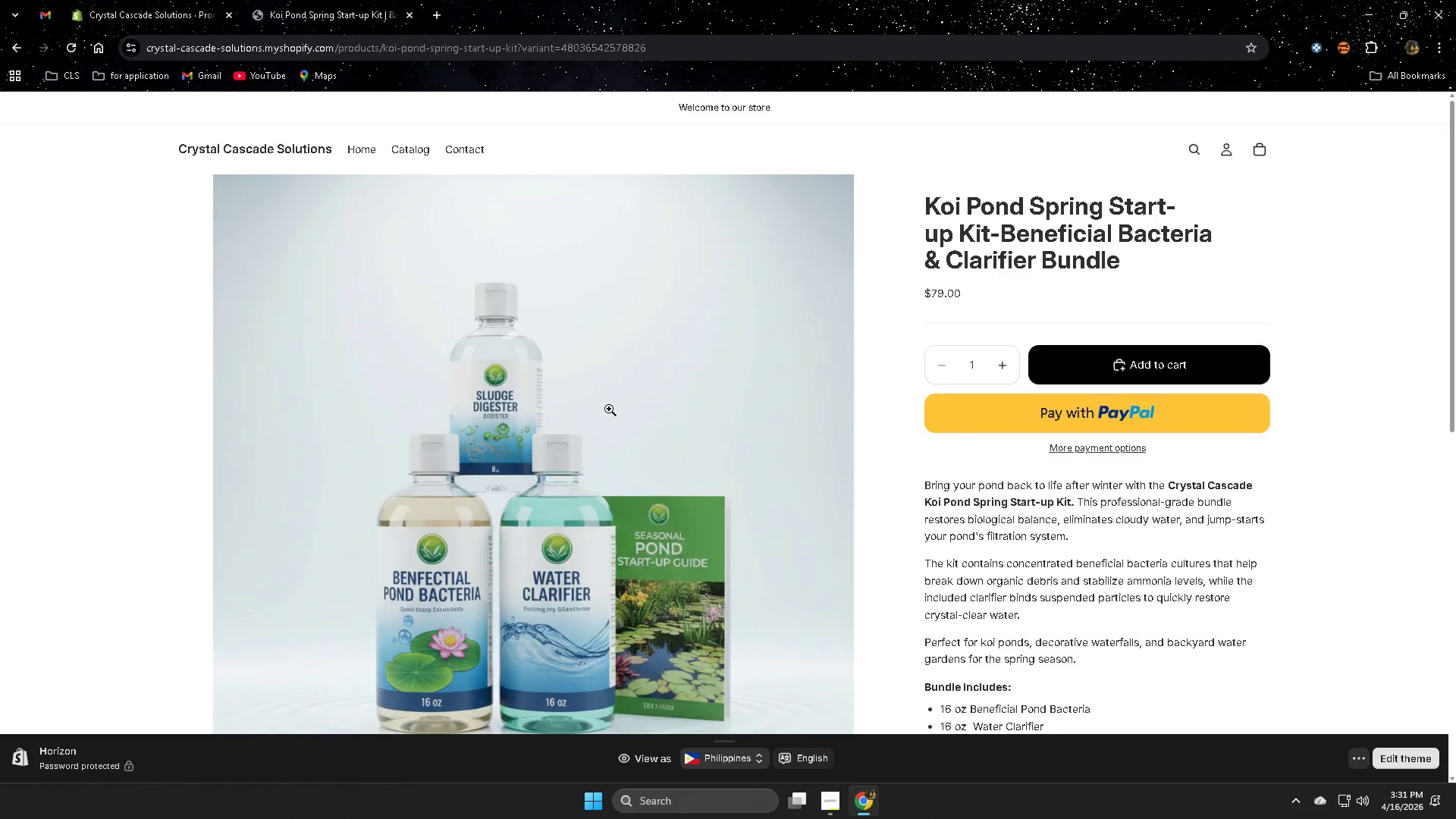 
scroll: coordinate [1074, 526], scroll_direction: down, amount: 3.0
 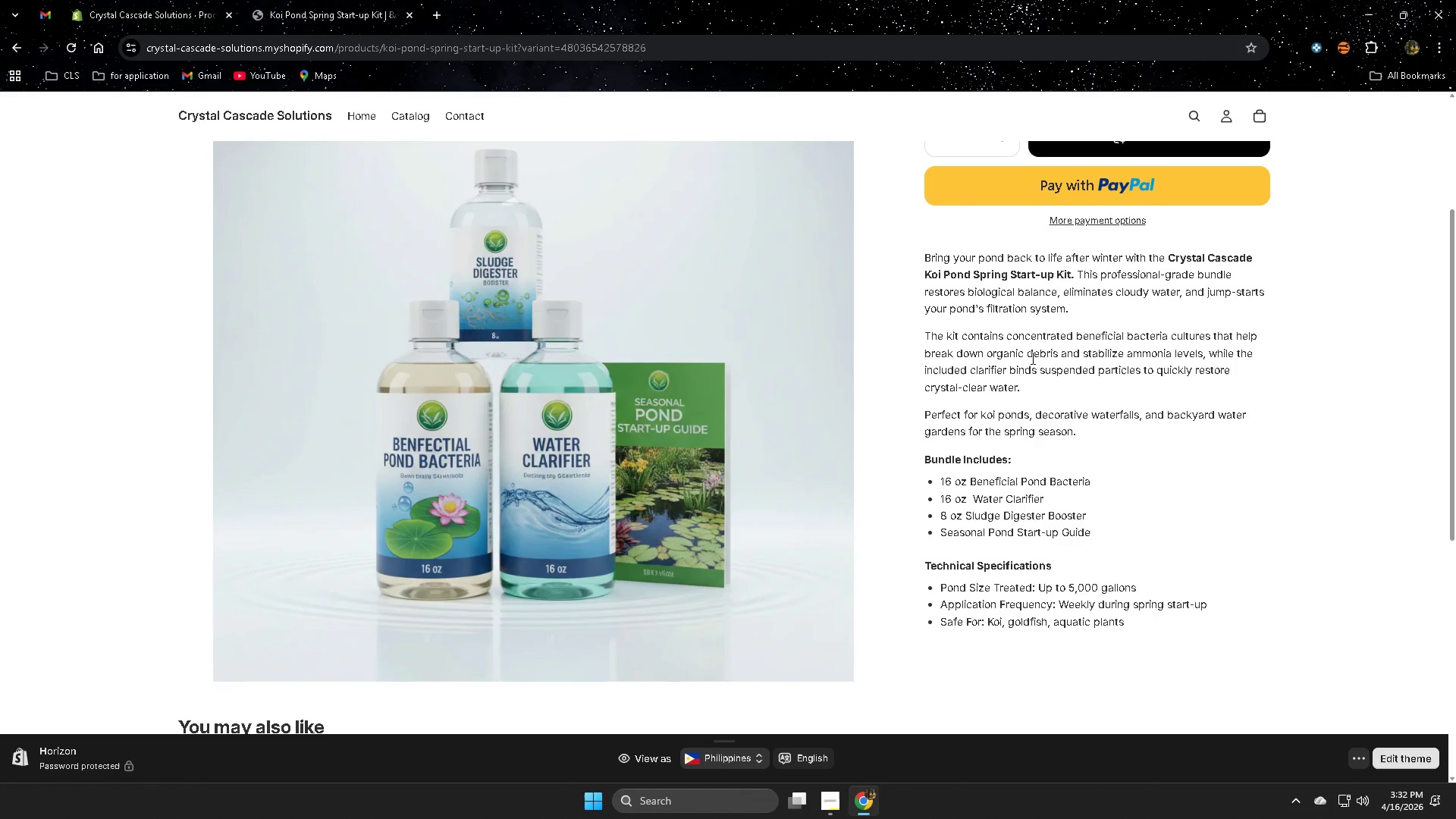 
wait(41.73)
 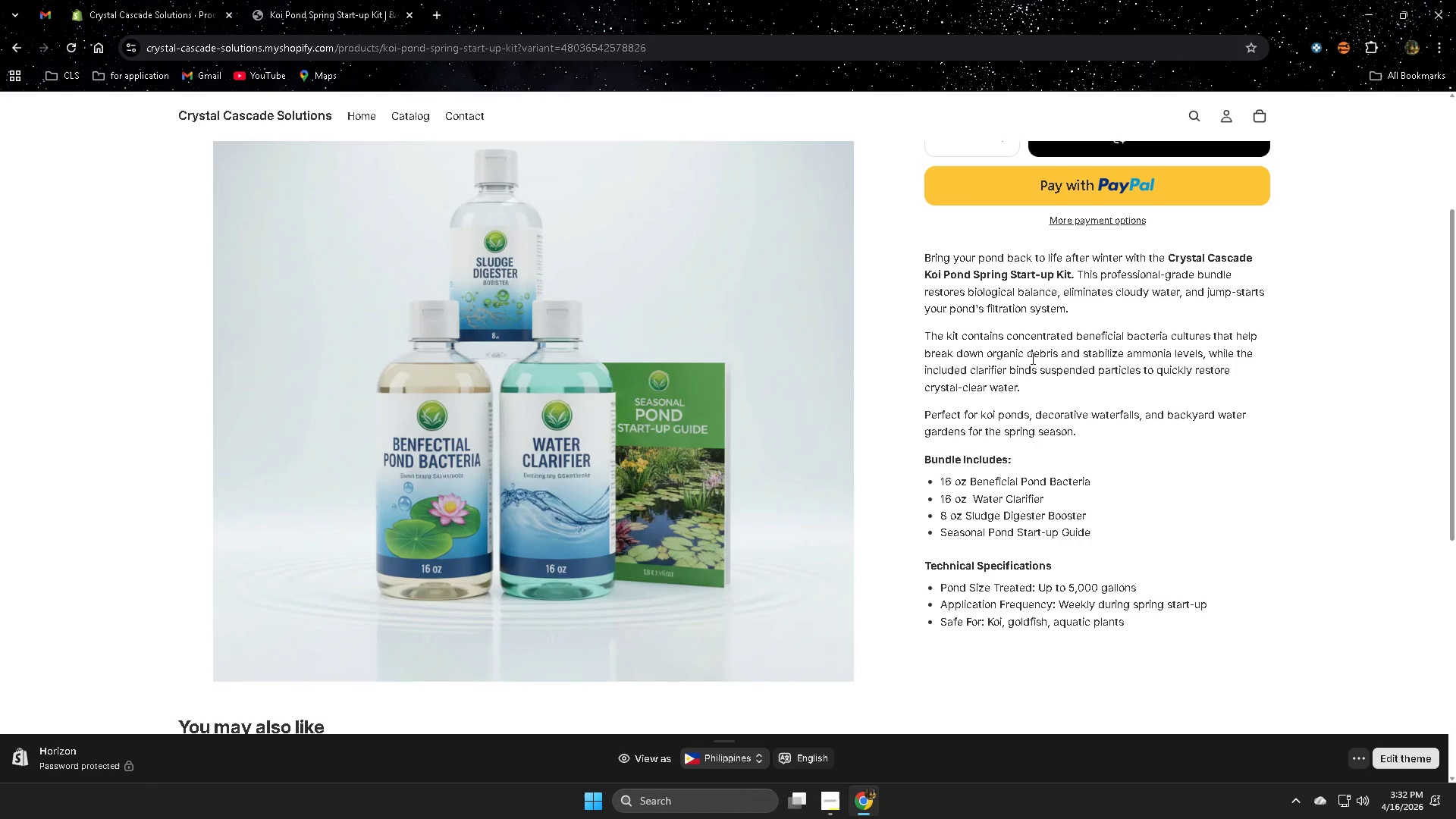 
scroll: coordinate [1014, 444], scroll_direction: down, amount: 1.0
 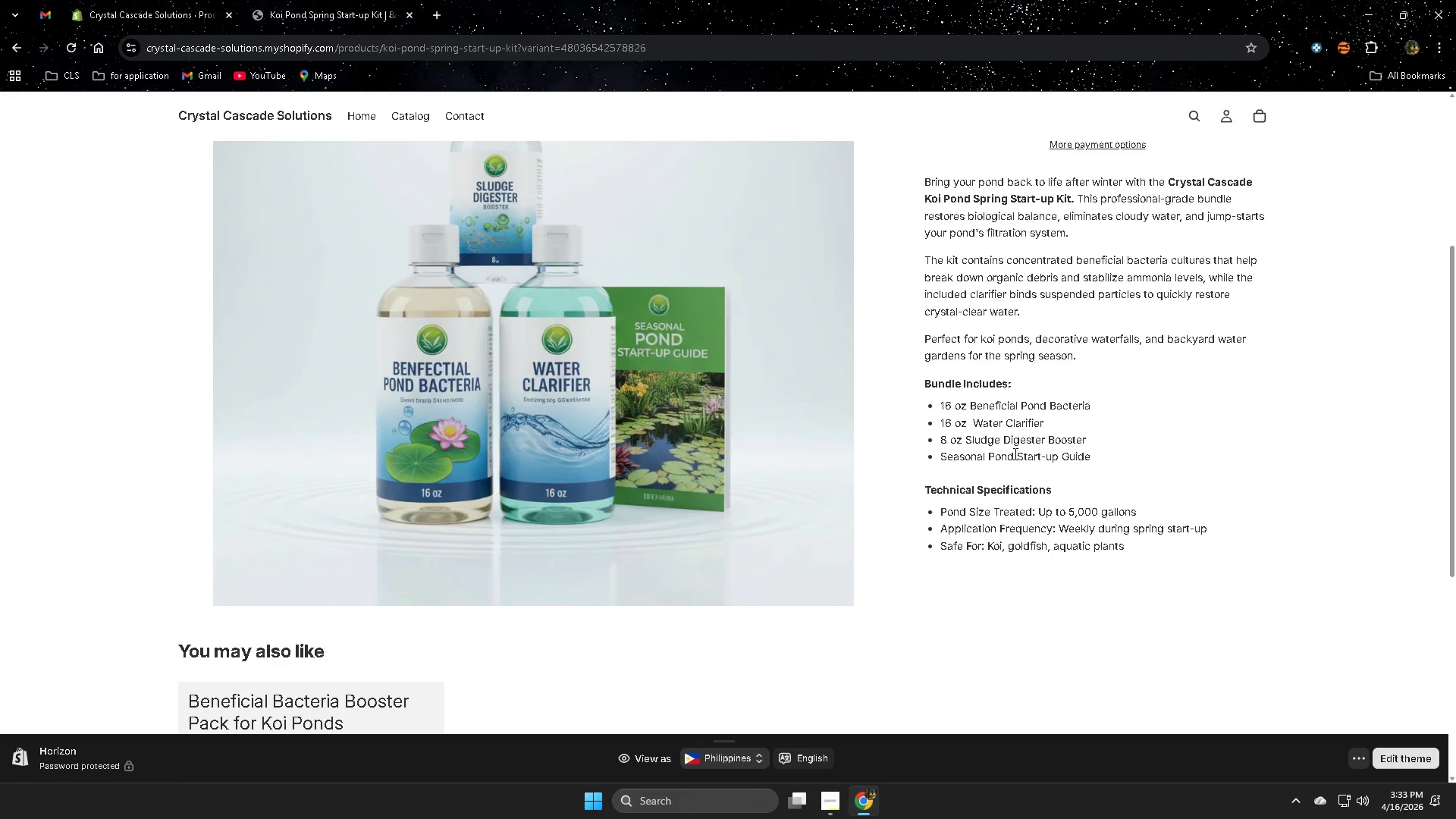 
wait(43.63)
 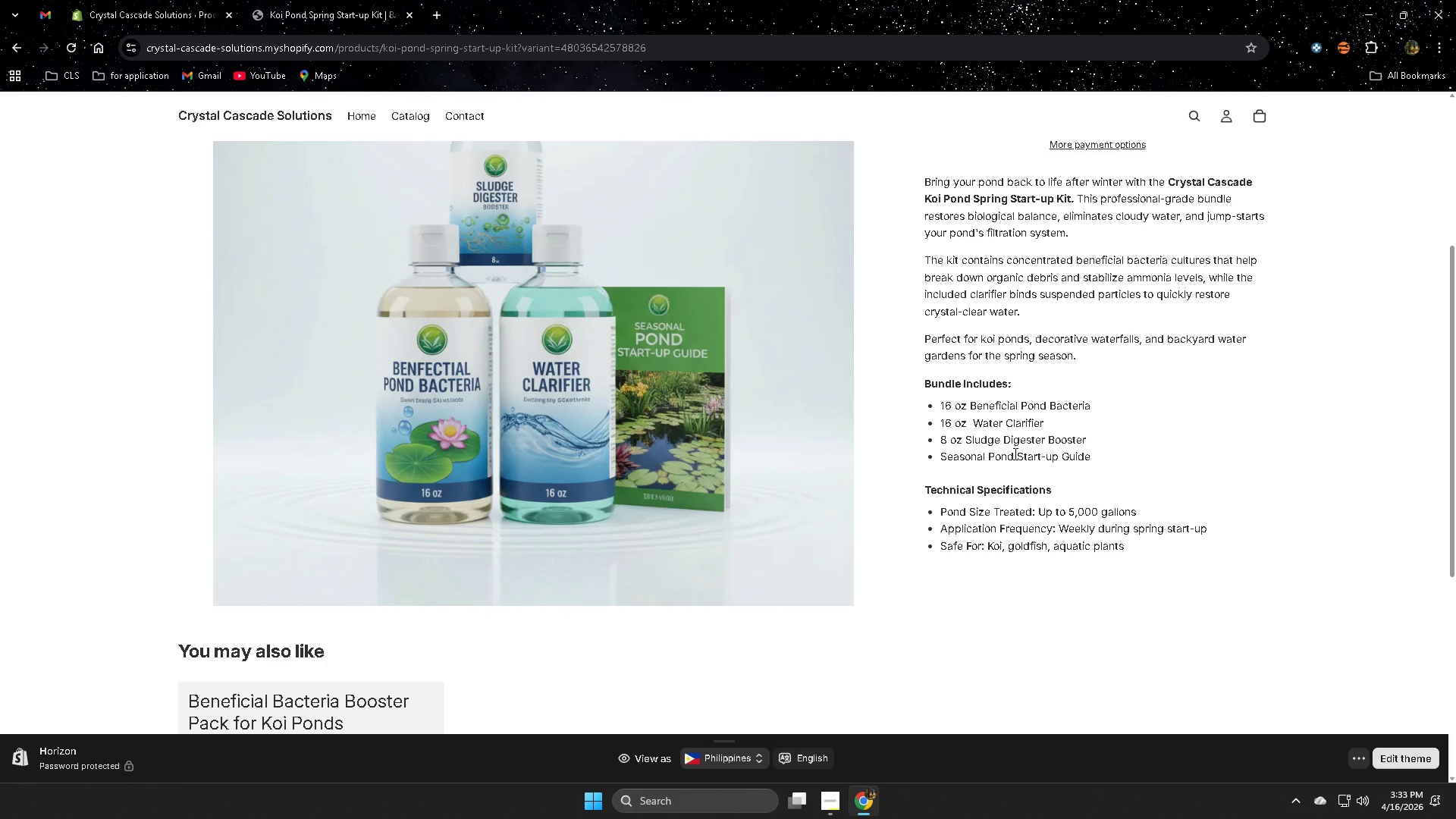 
left_click([122, 11])
 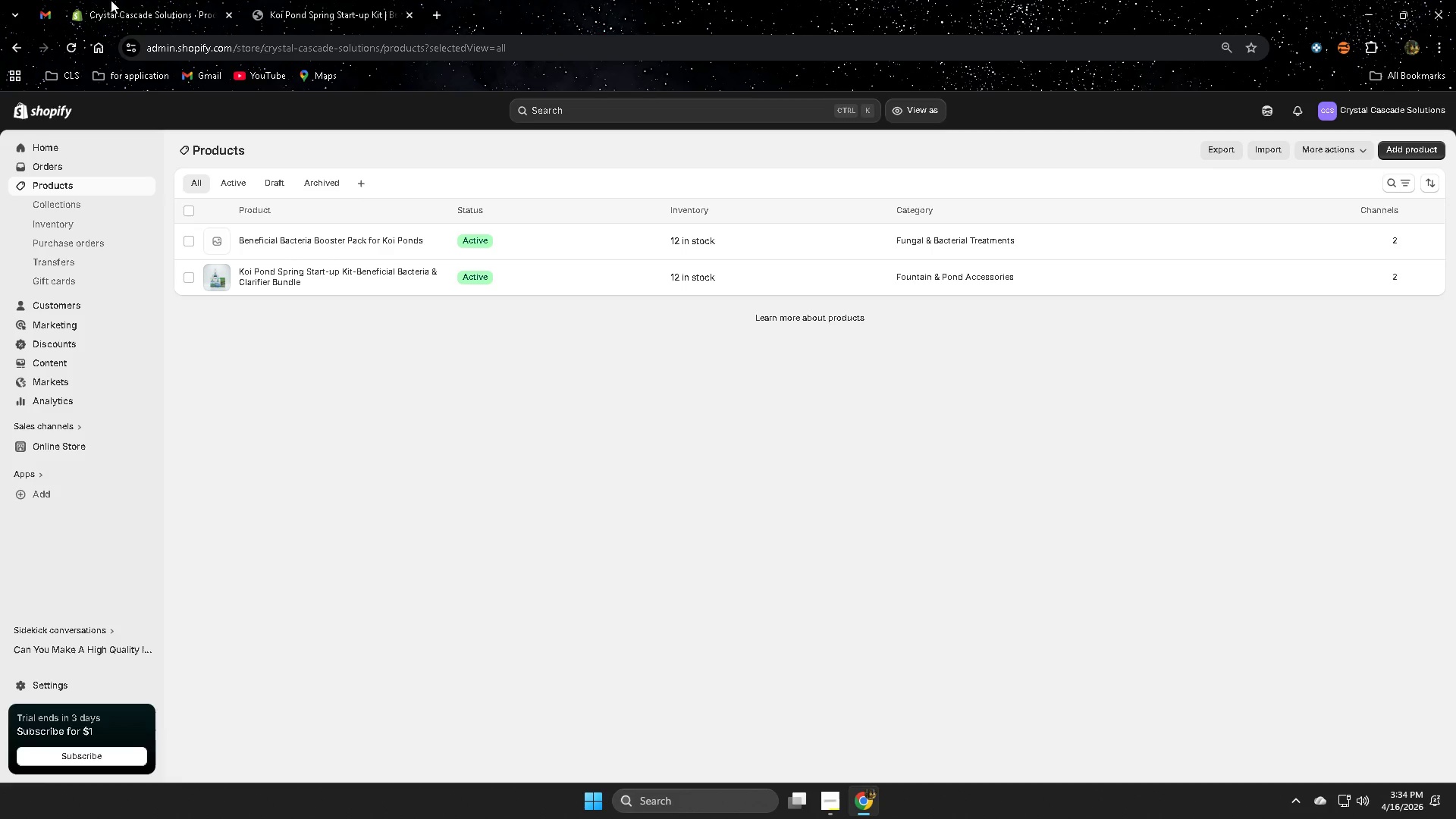 
wait(94.09)
 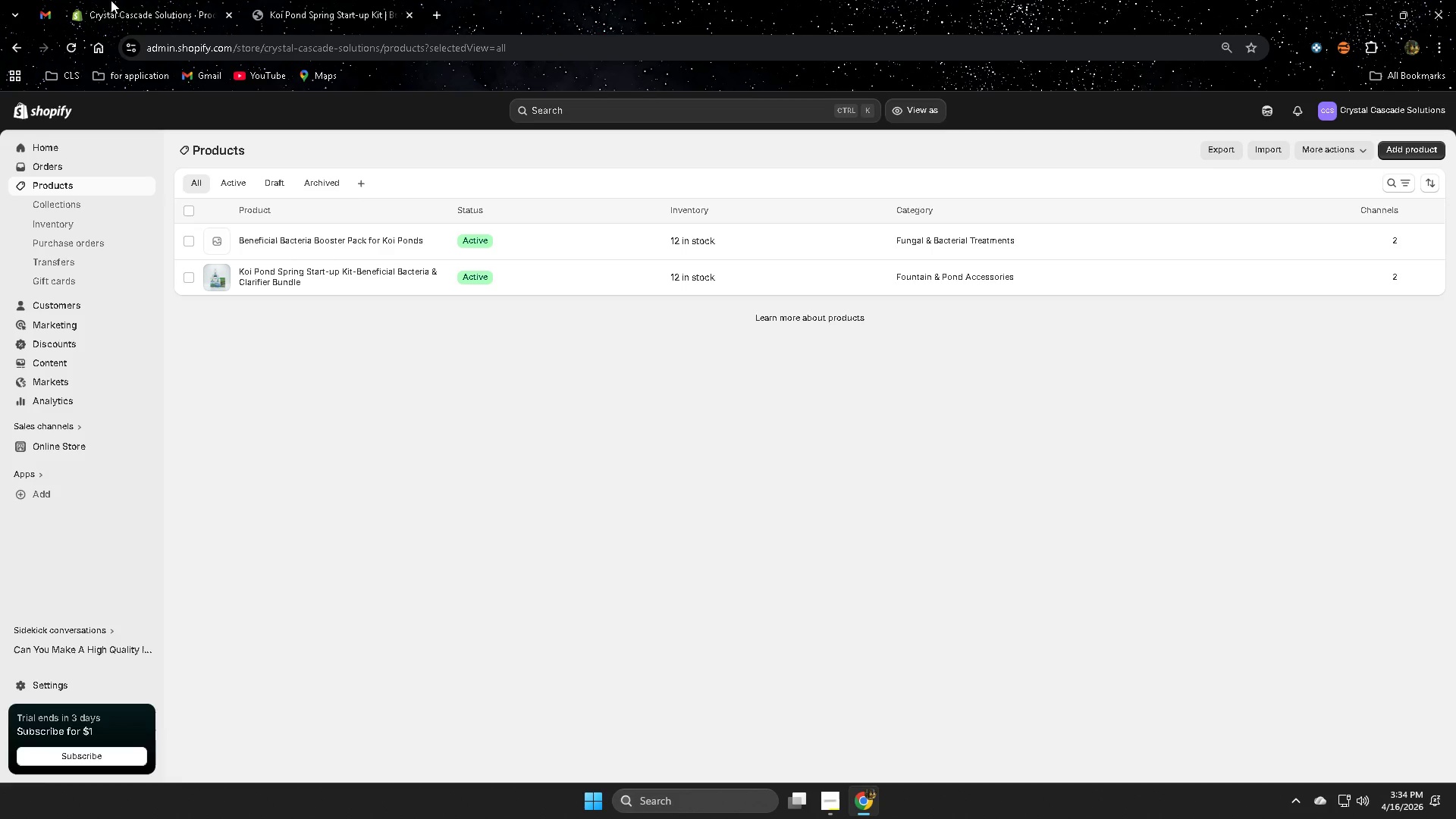 
left_click([1407, 150])
 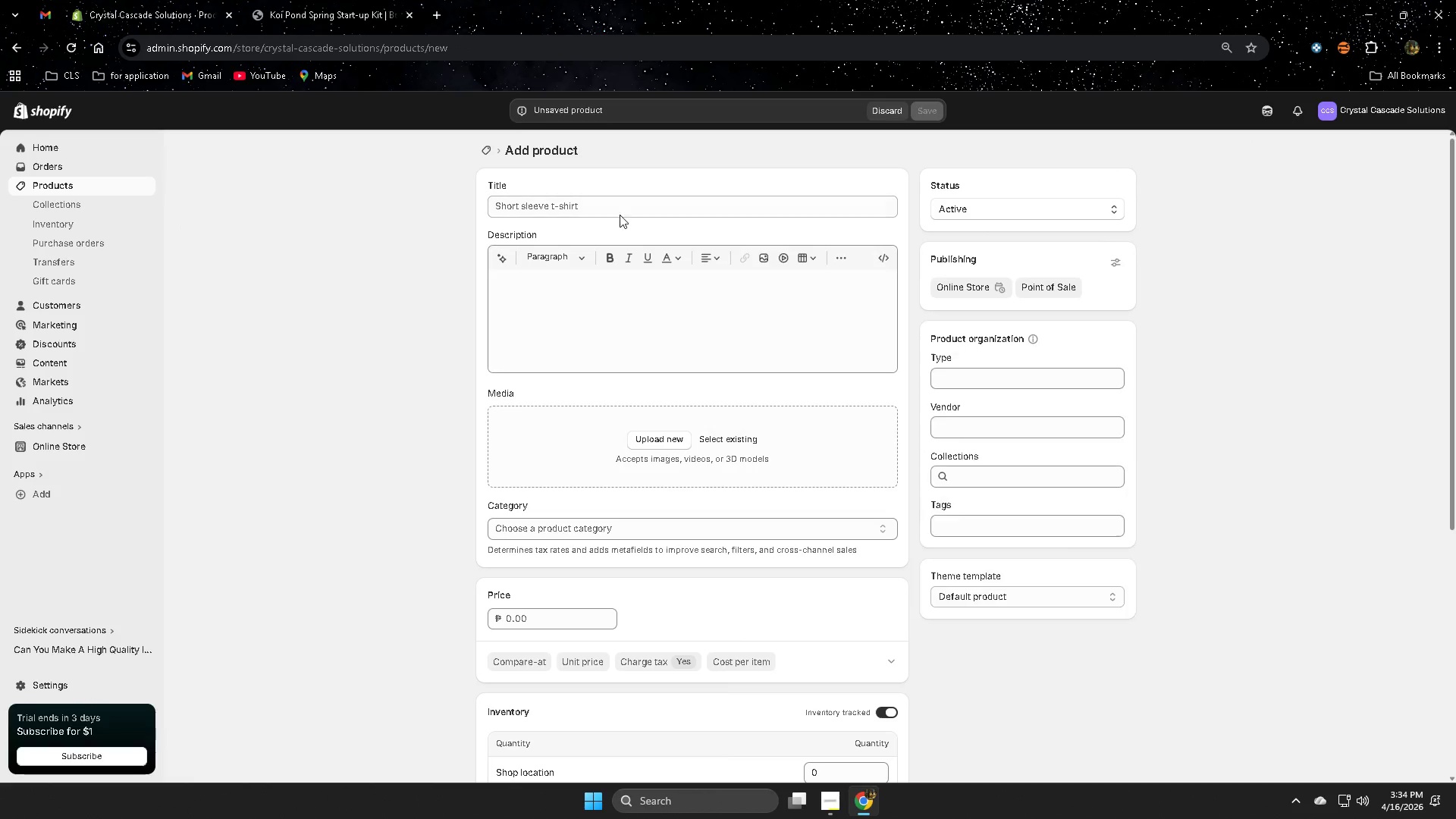 
left_click([619, 206])
 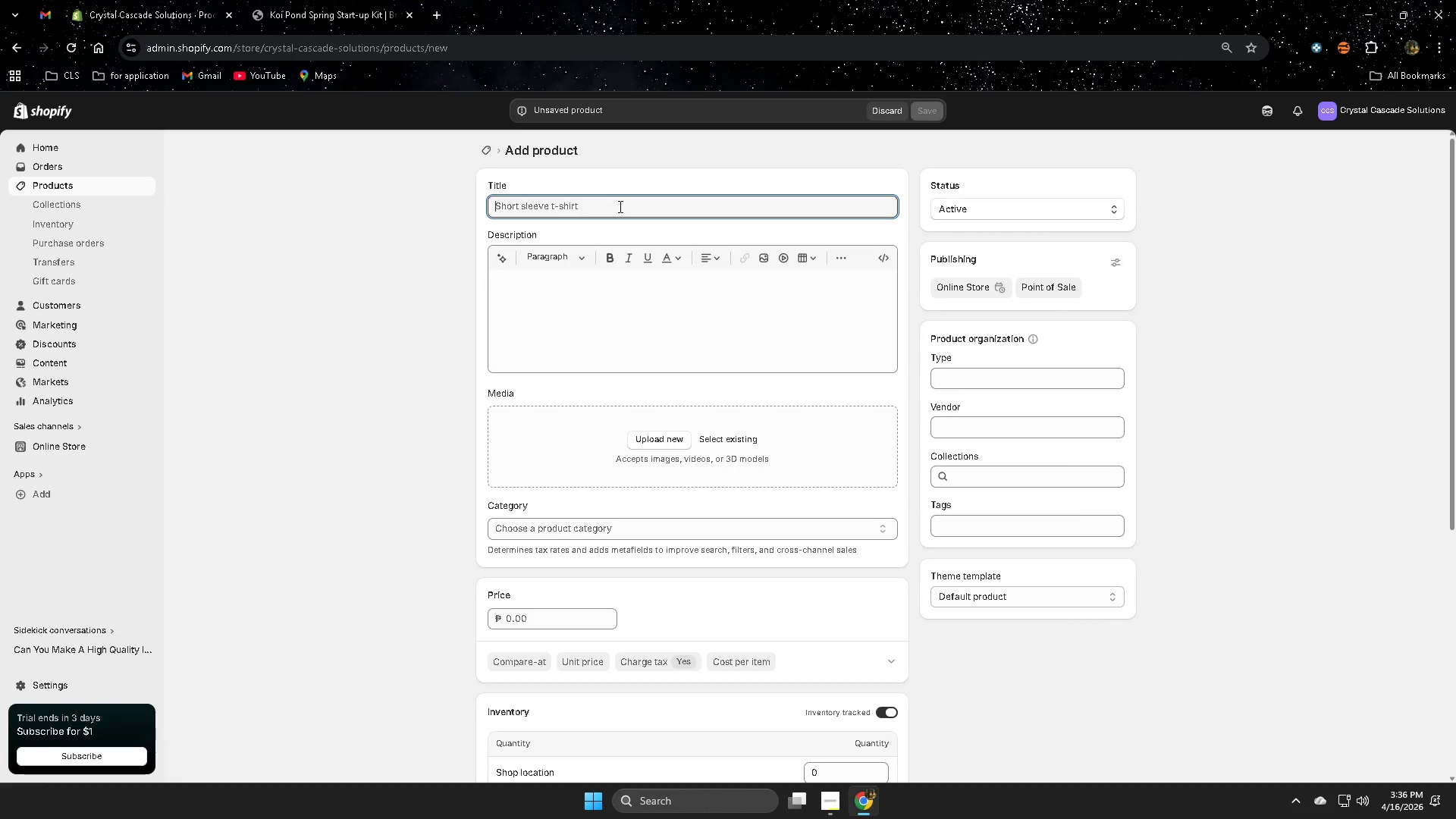 
wait(117.92)
 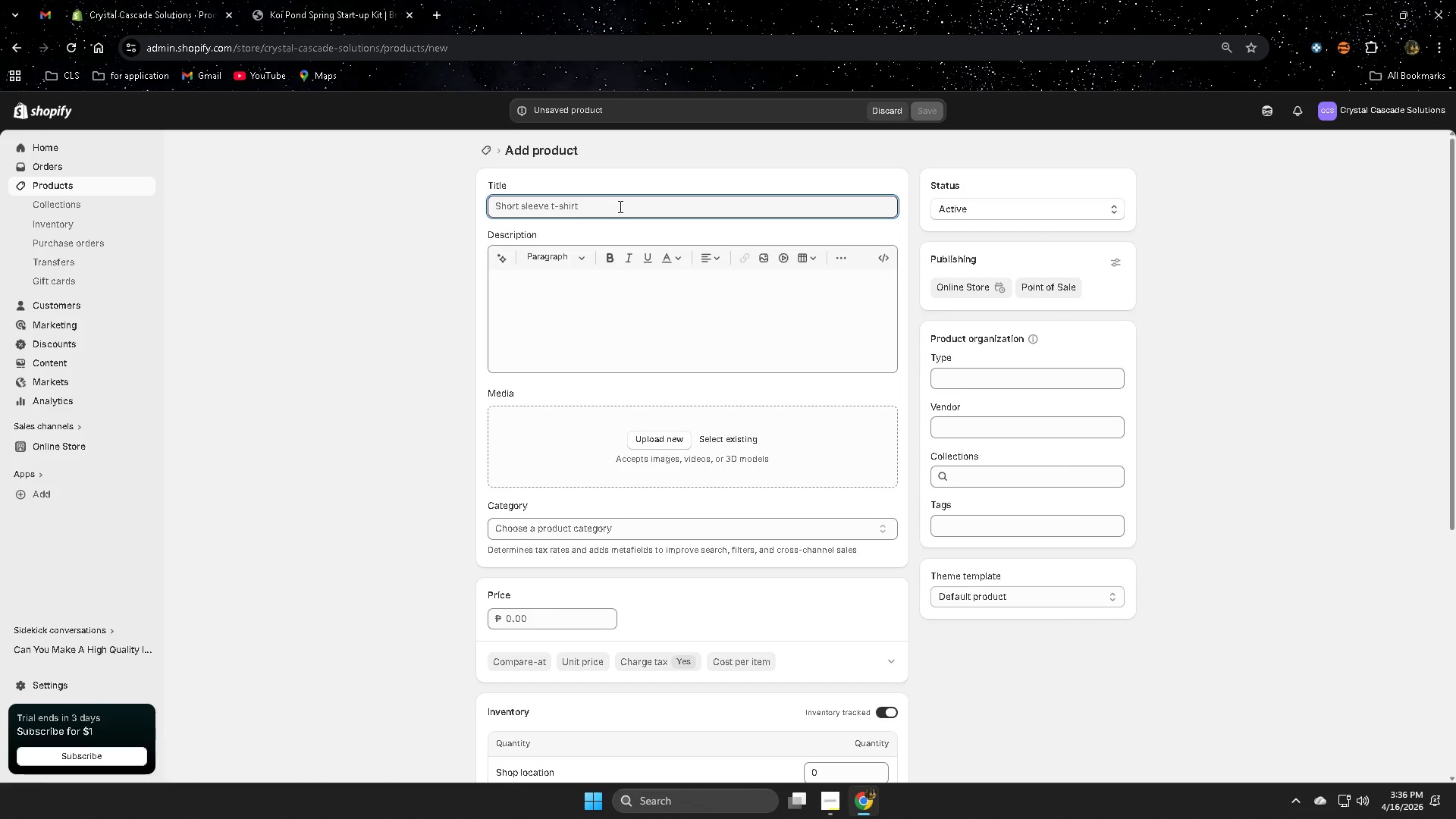 
type(String Algae)
 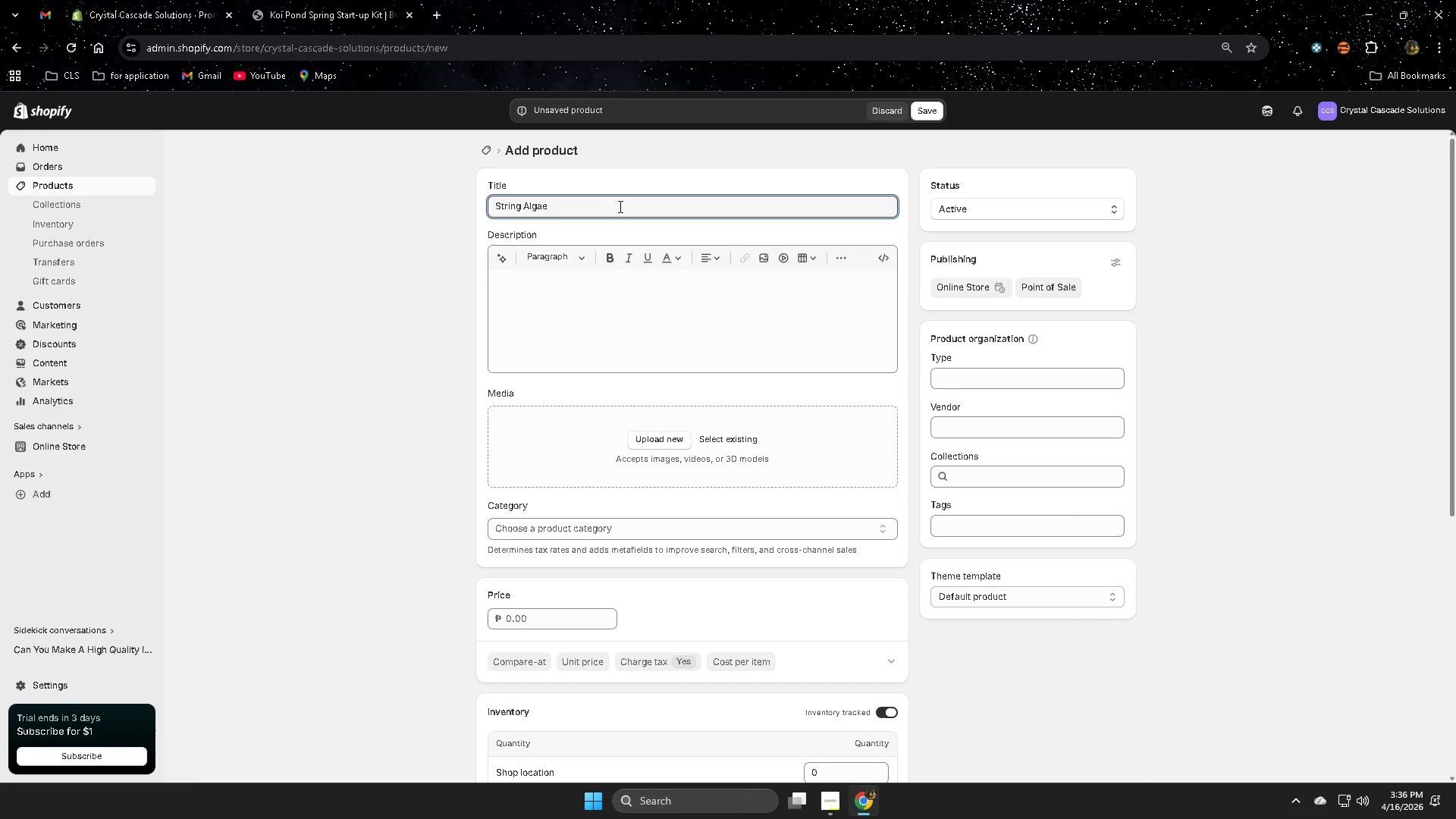 
wait(5.05)
 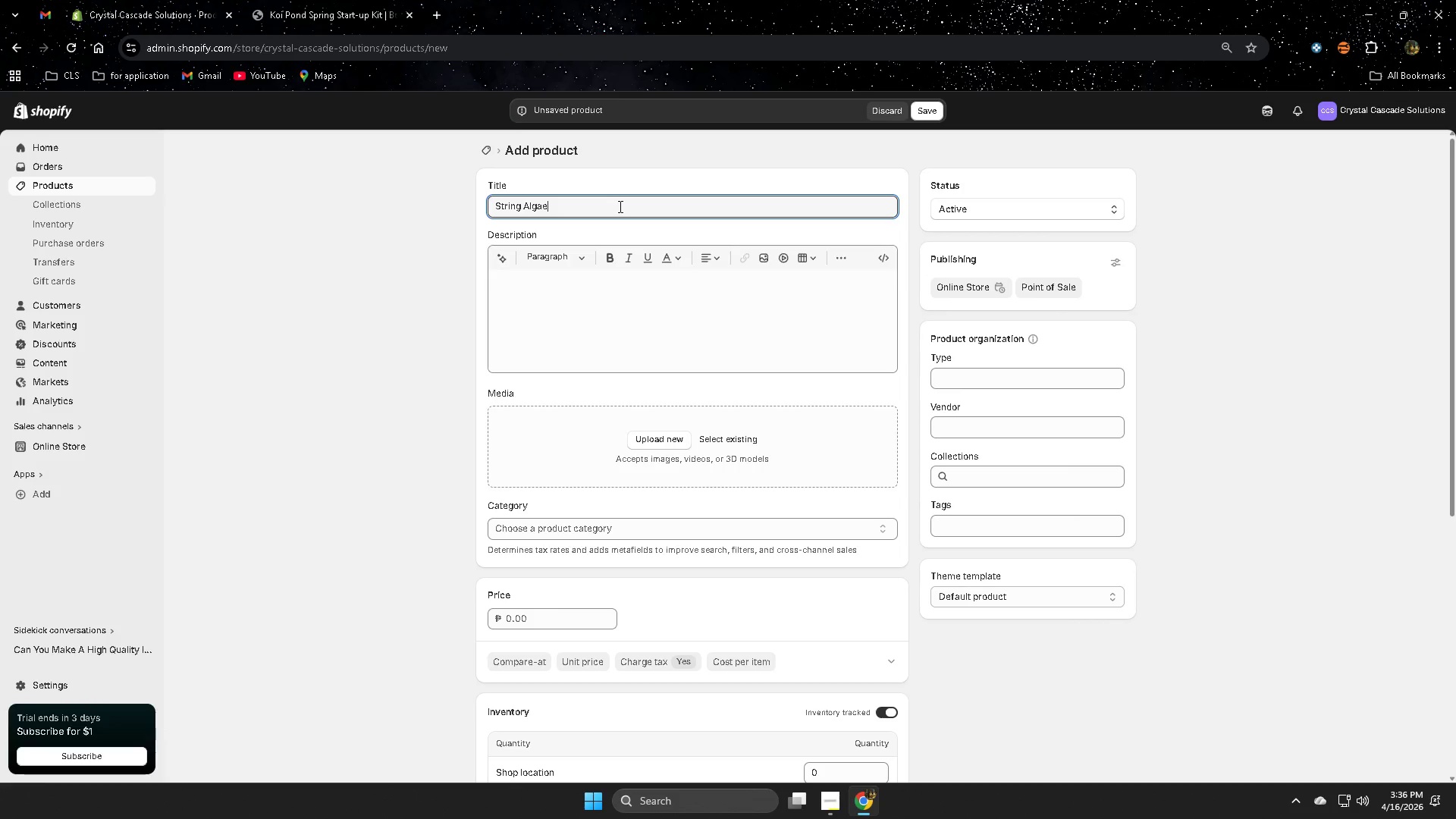 
type( Control)
 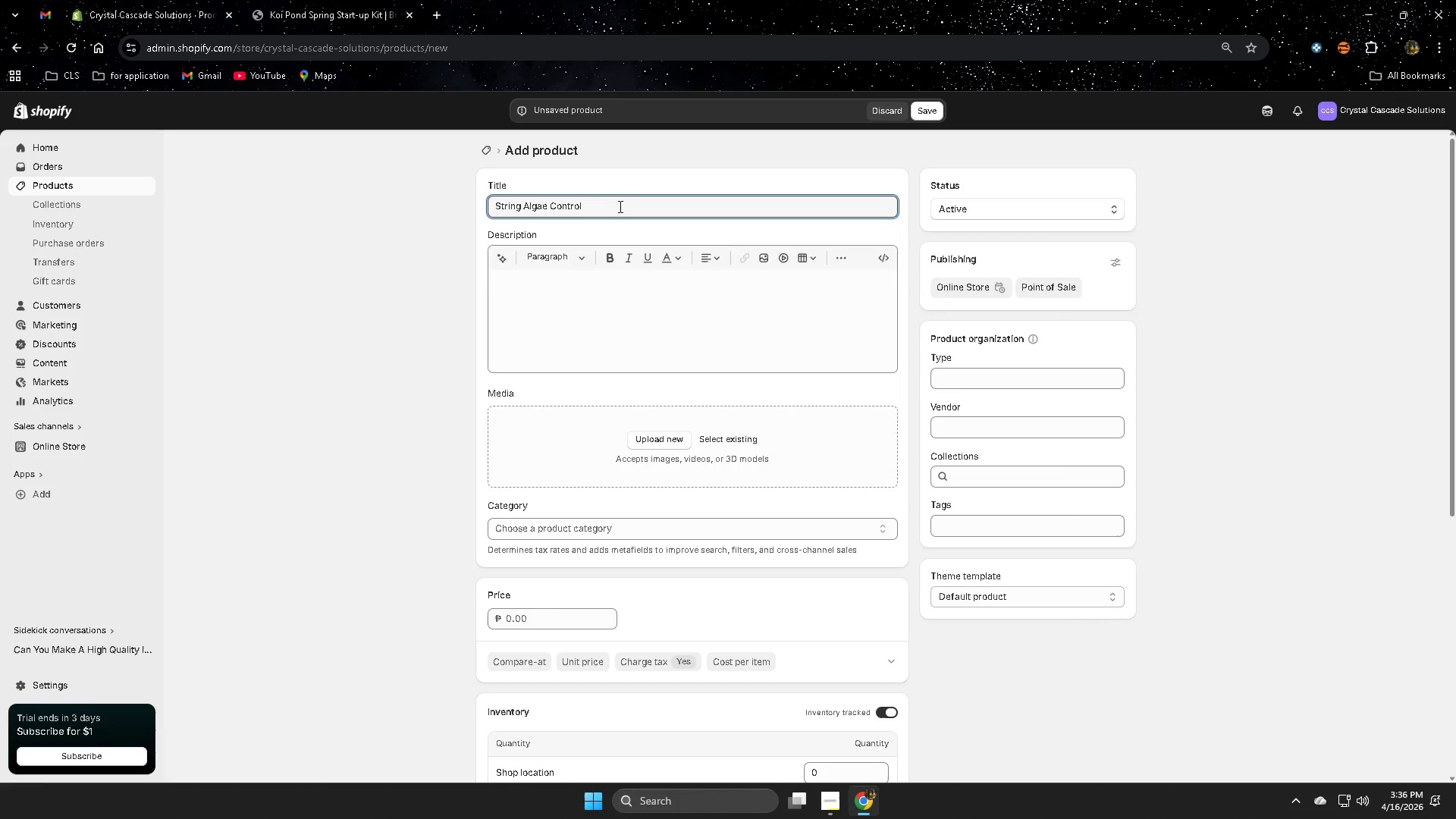 
type( Treatment Kitr)
key(Backspace)
 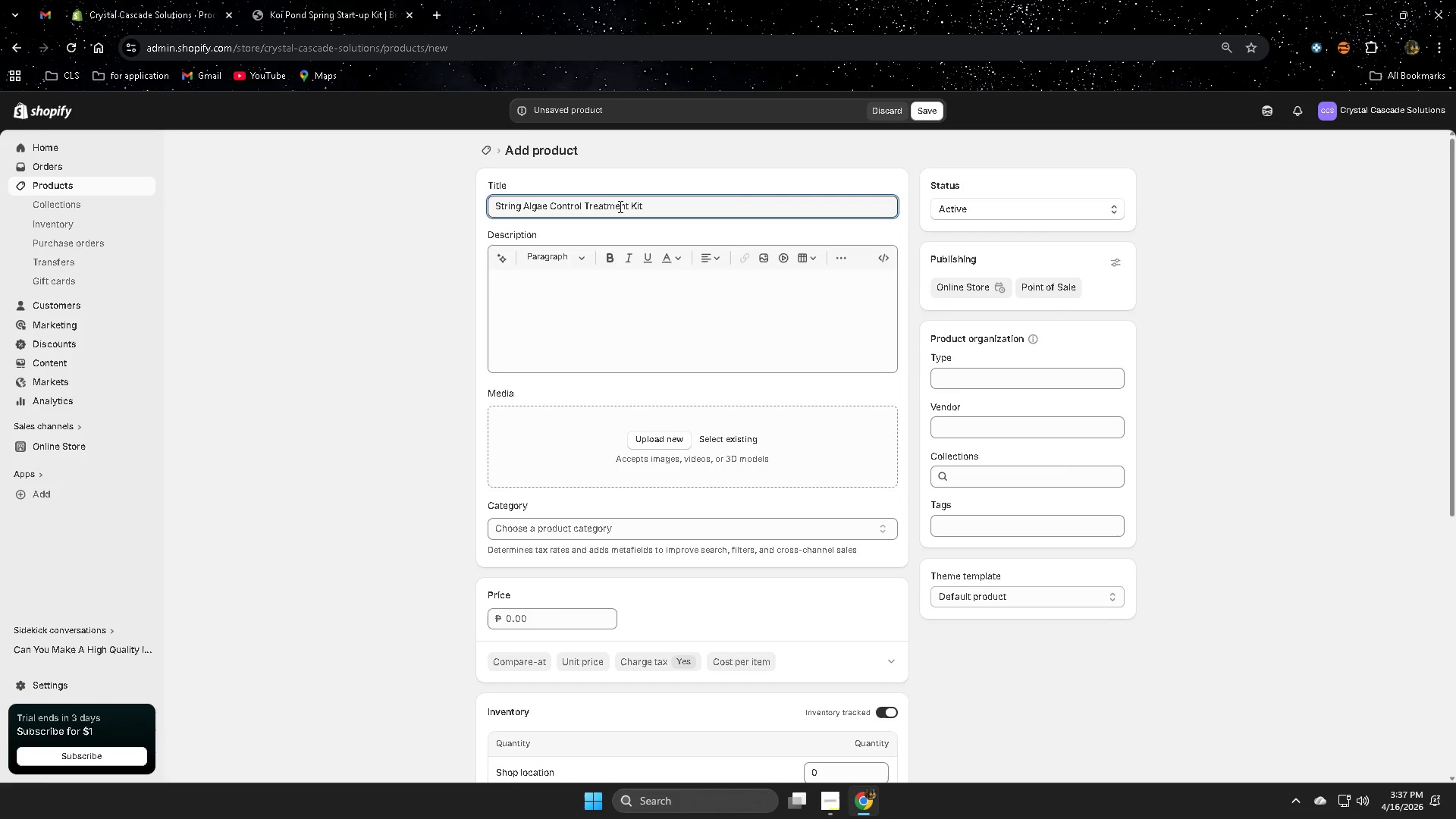 
left_click([526, 337])
 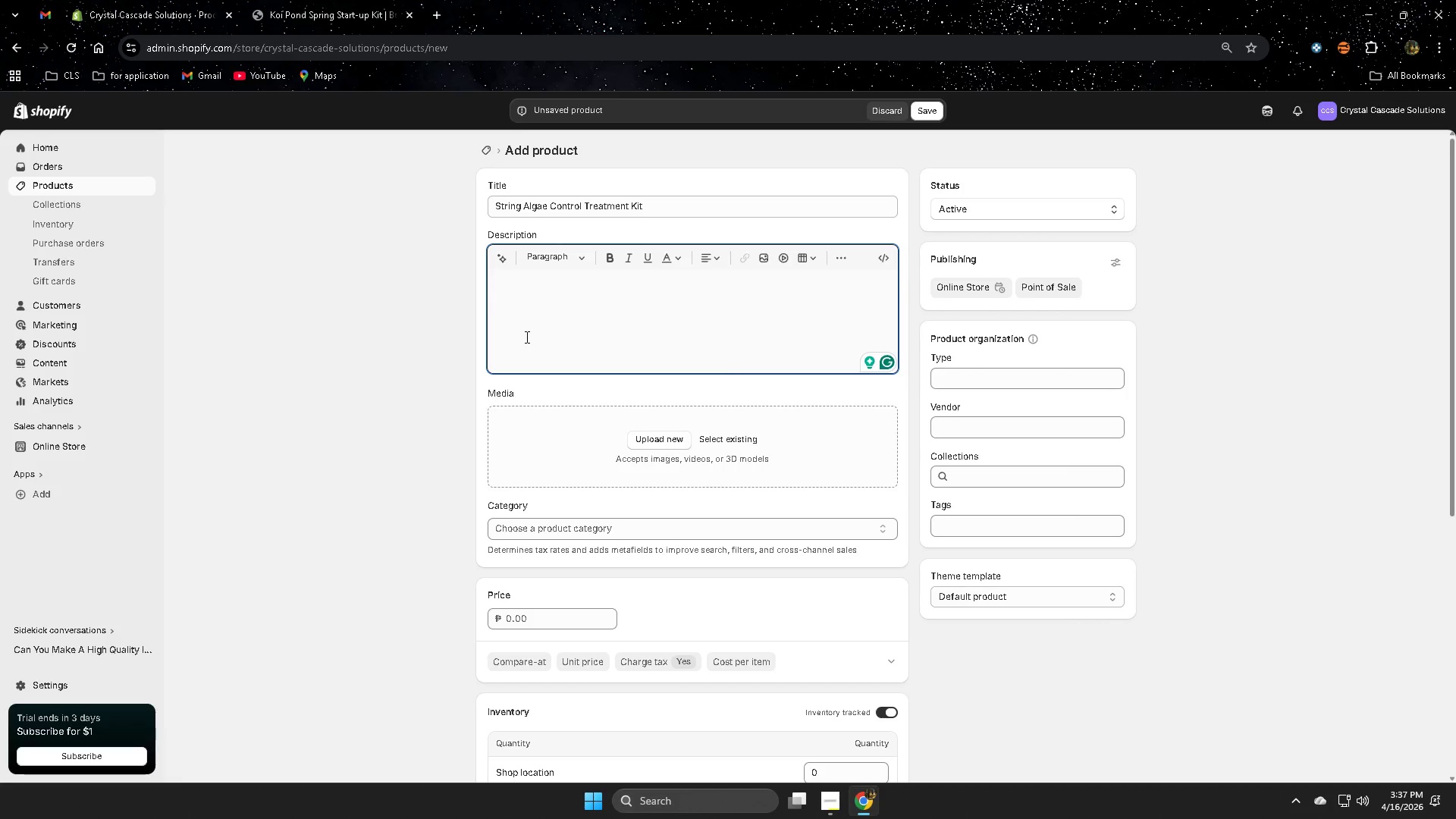 
left_click([526, 610])
 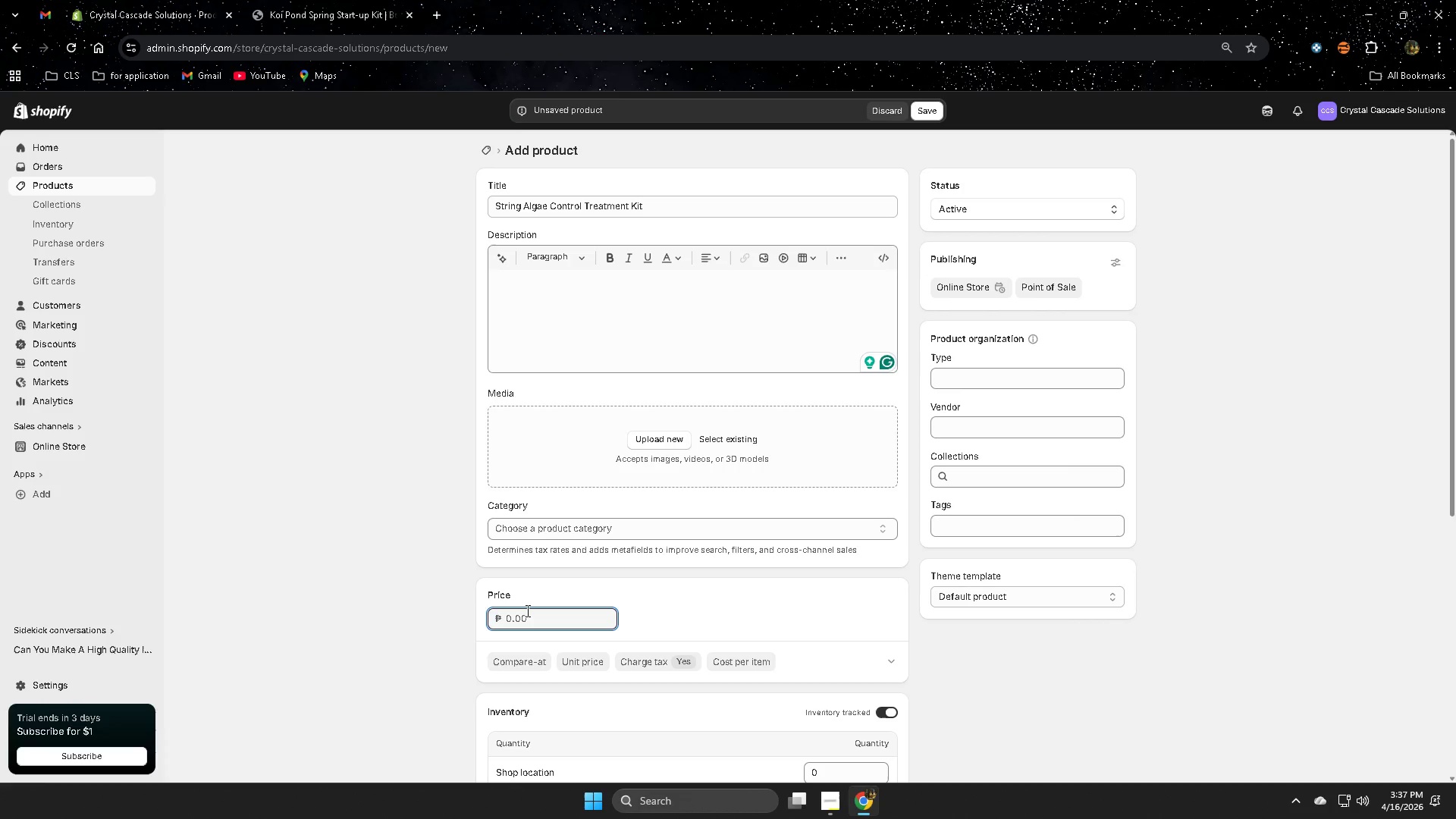 
key(Numpad6)
 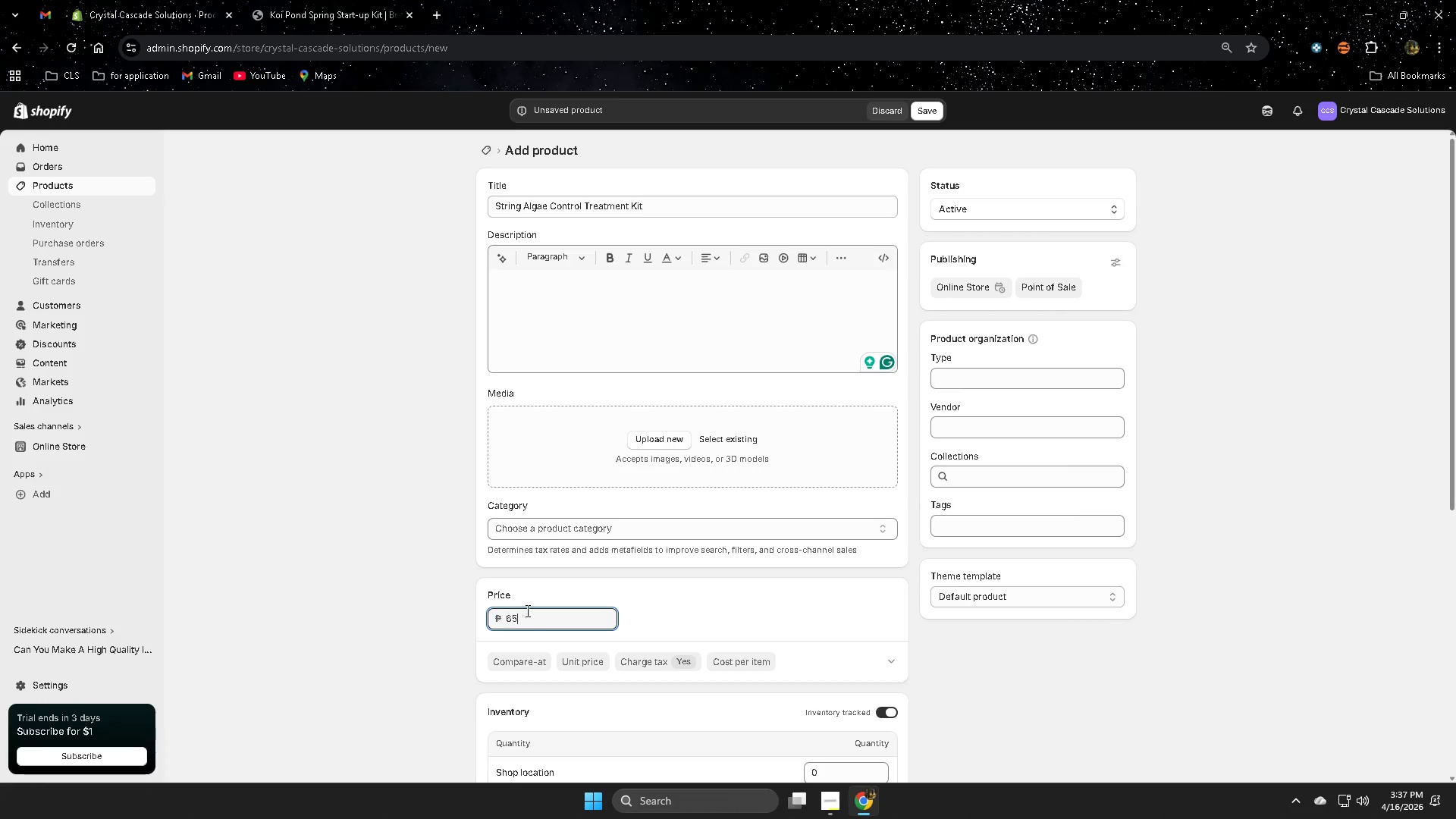 
key(Numpad5)
 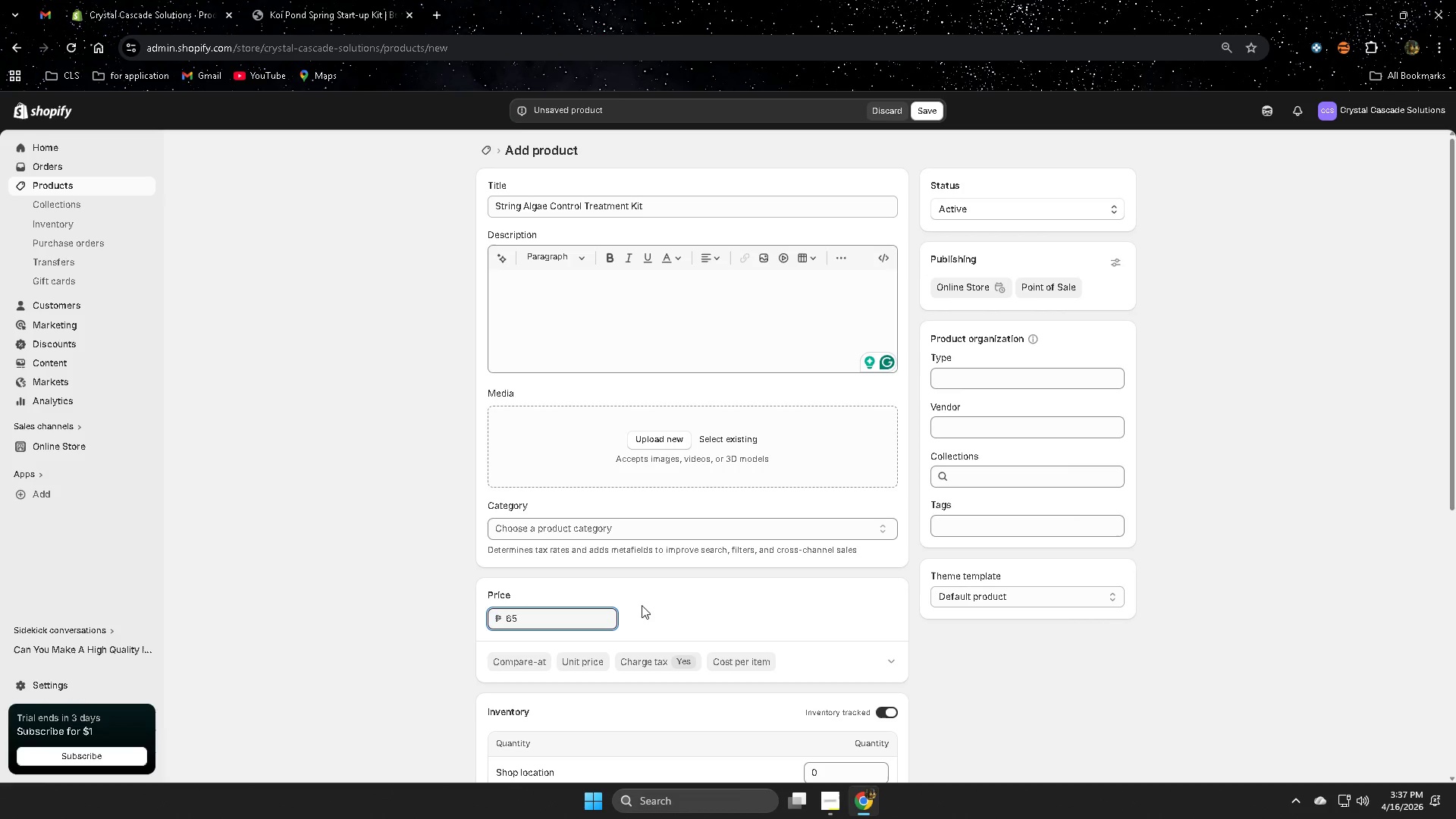 
scroll: coordinate [778, 641], scroll_direction: down, amount: 1.0
 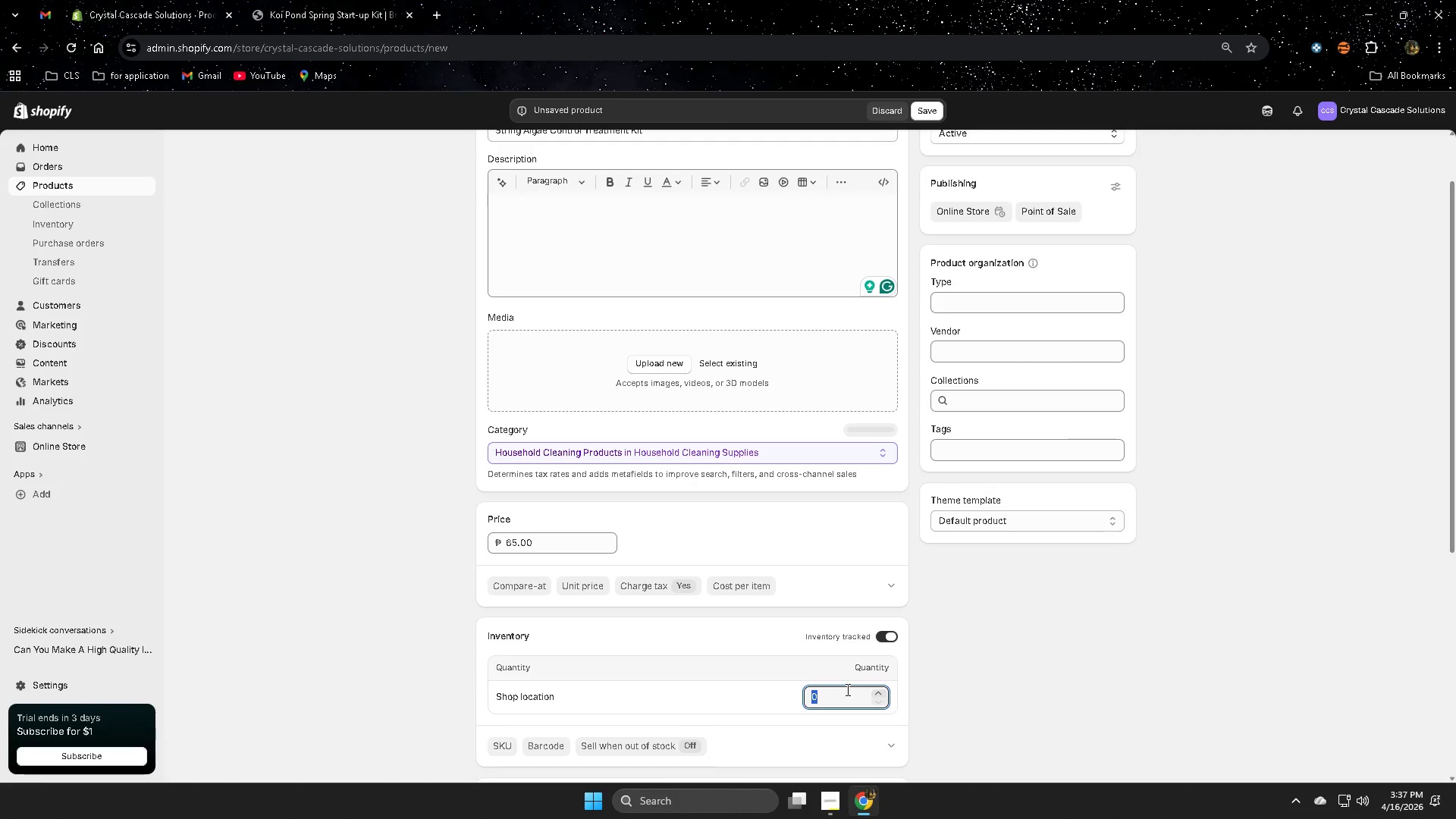 
key(Numpad1)
 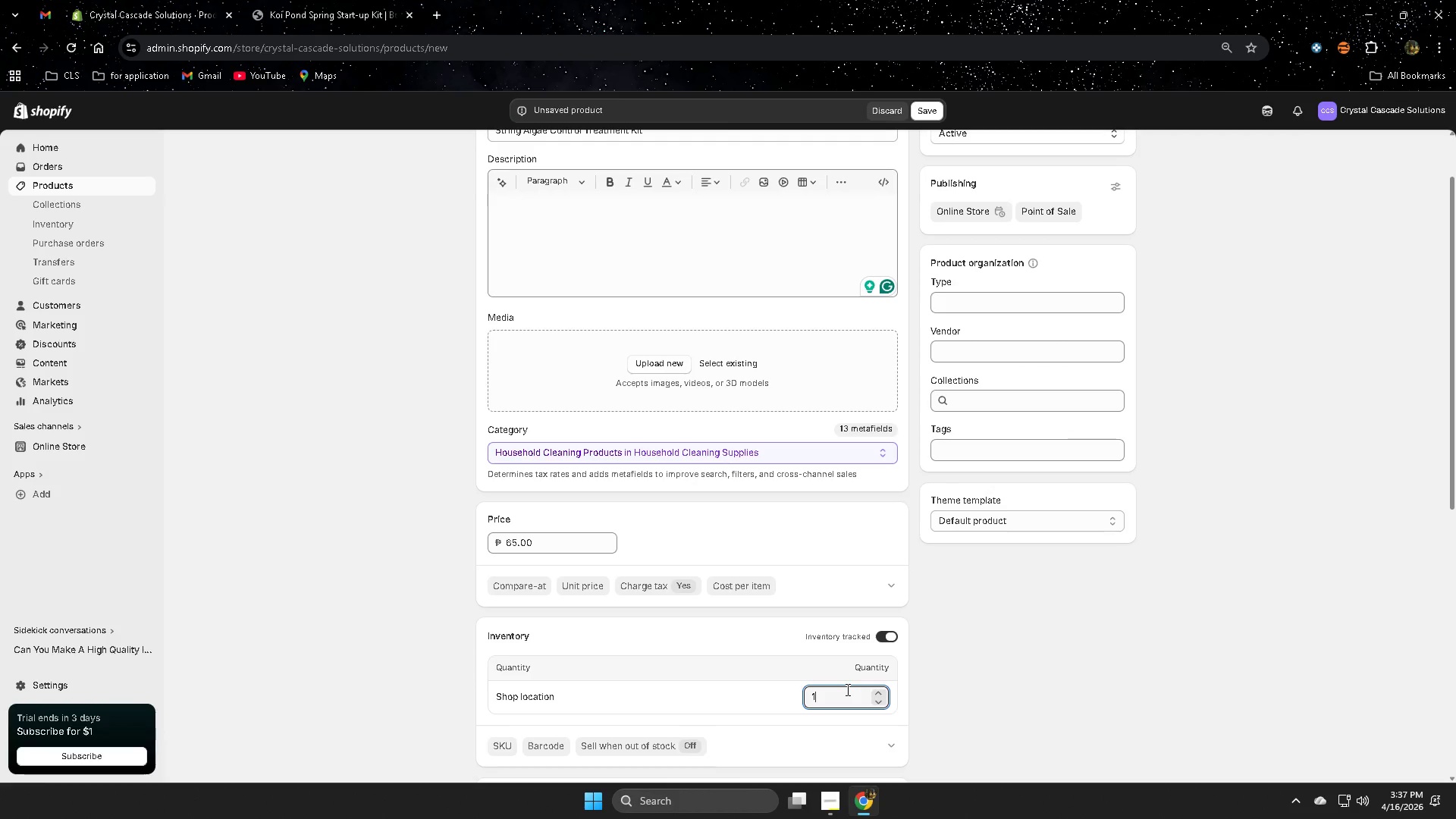 
key(Numpad2)
 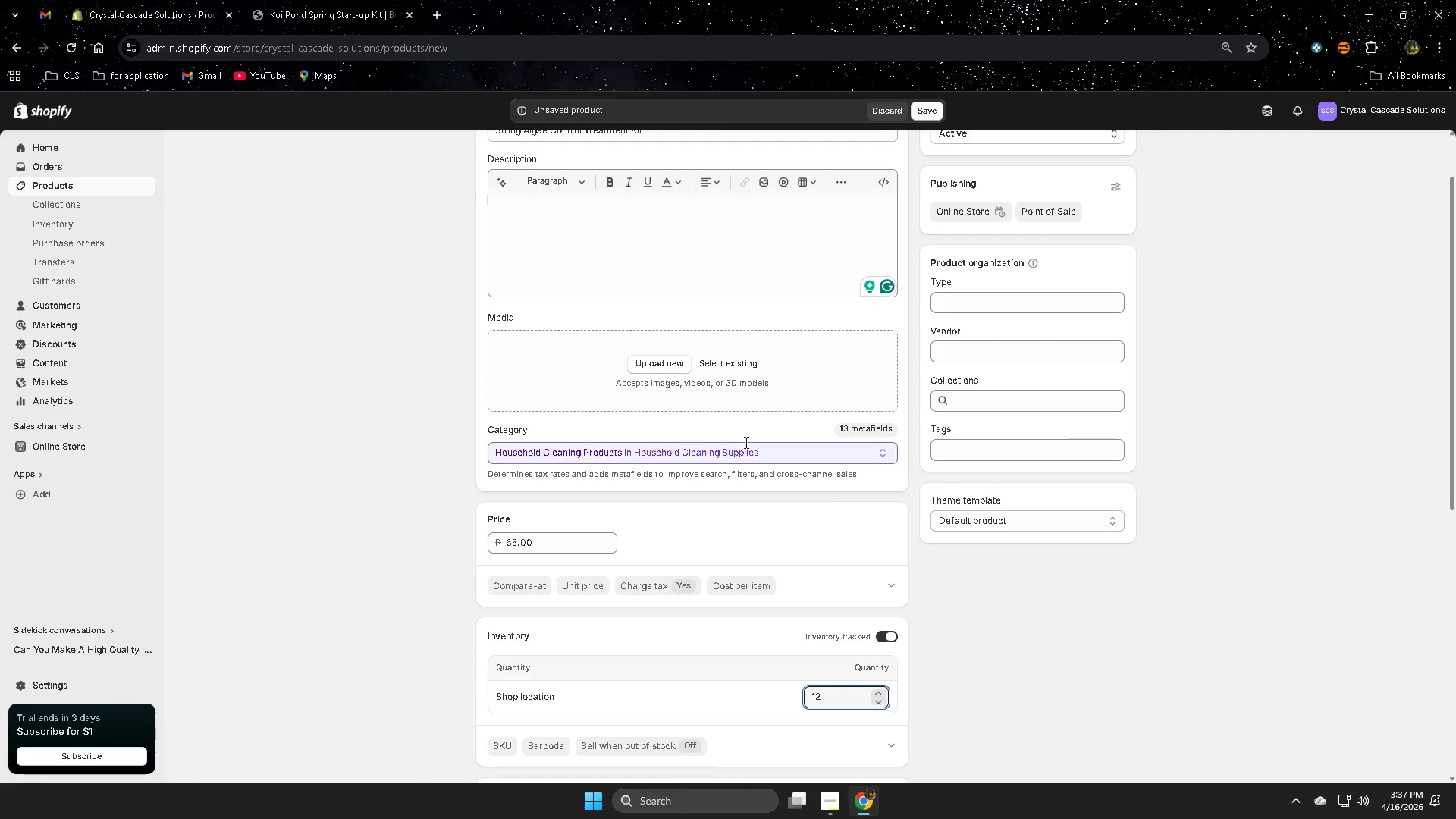 
scroll: coordinate [592, 390], scroll_direction: up, amount: 2.0
 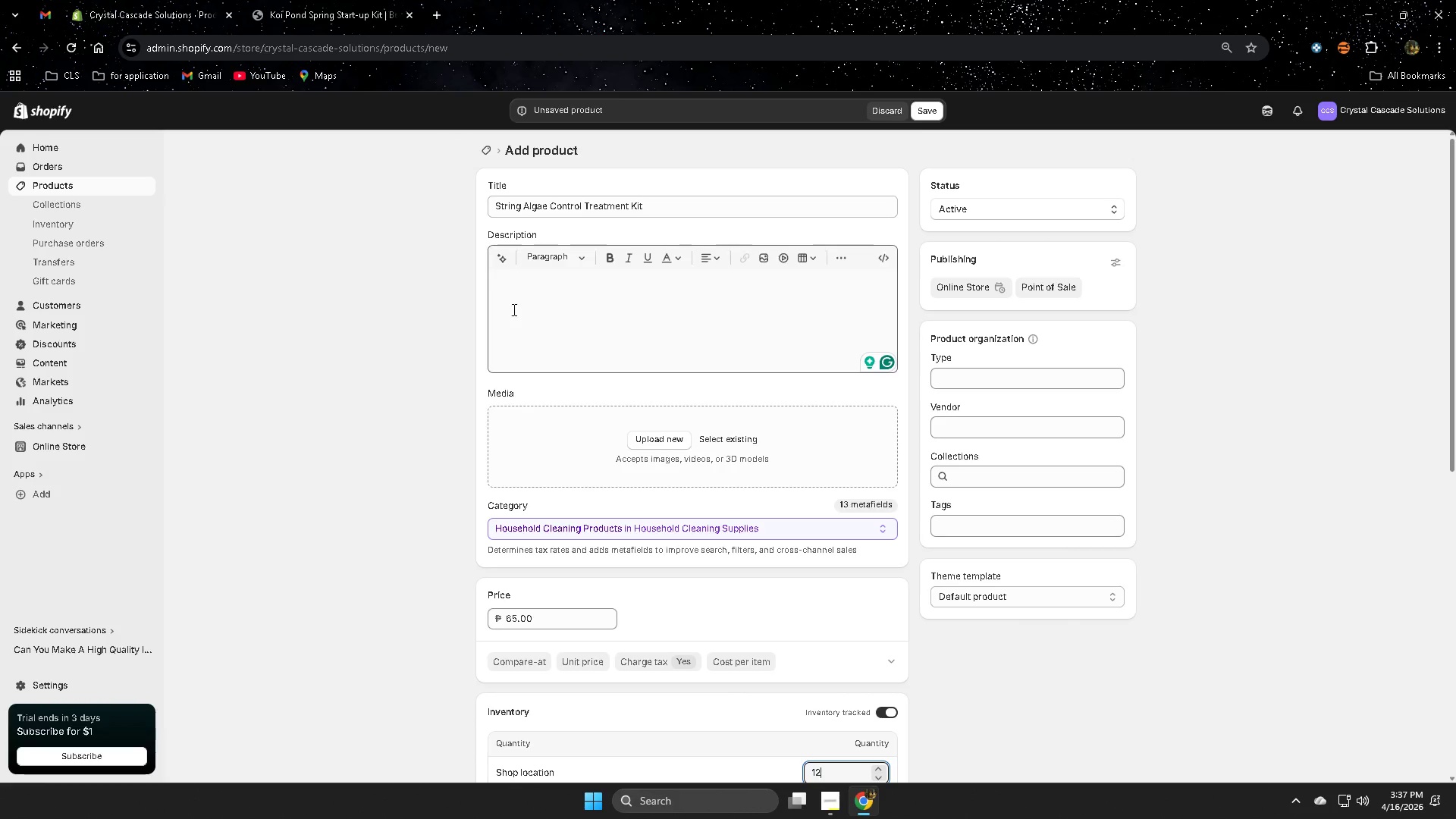 
left_click([512, 301])
 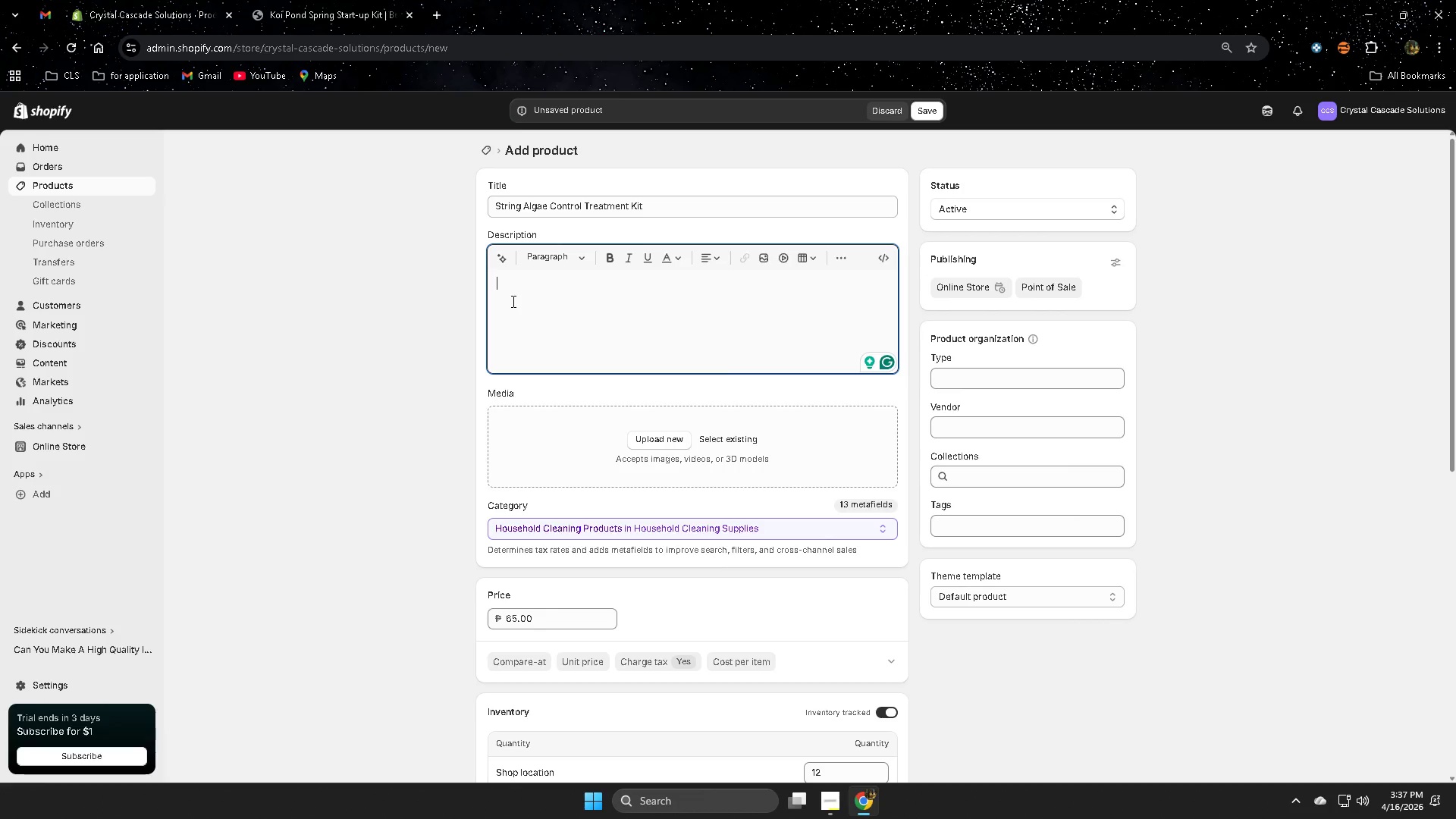 
wait(12.88)
 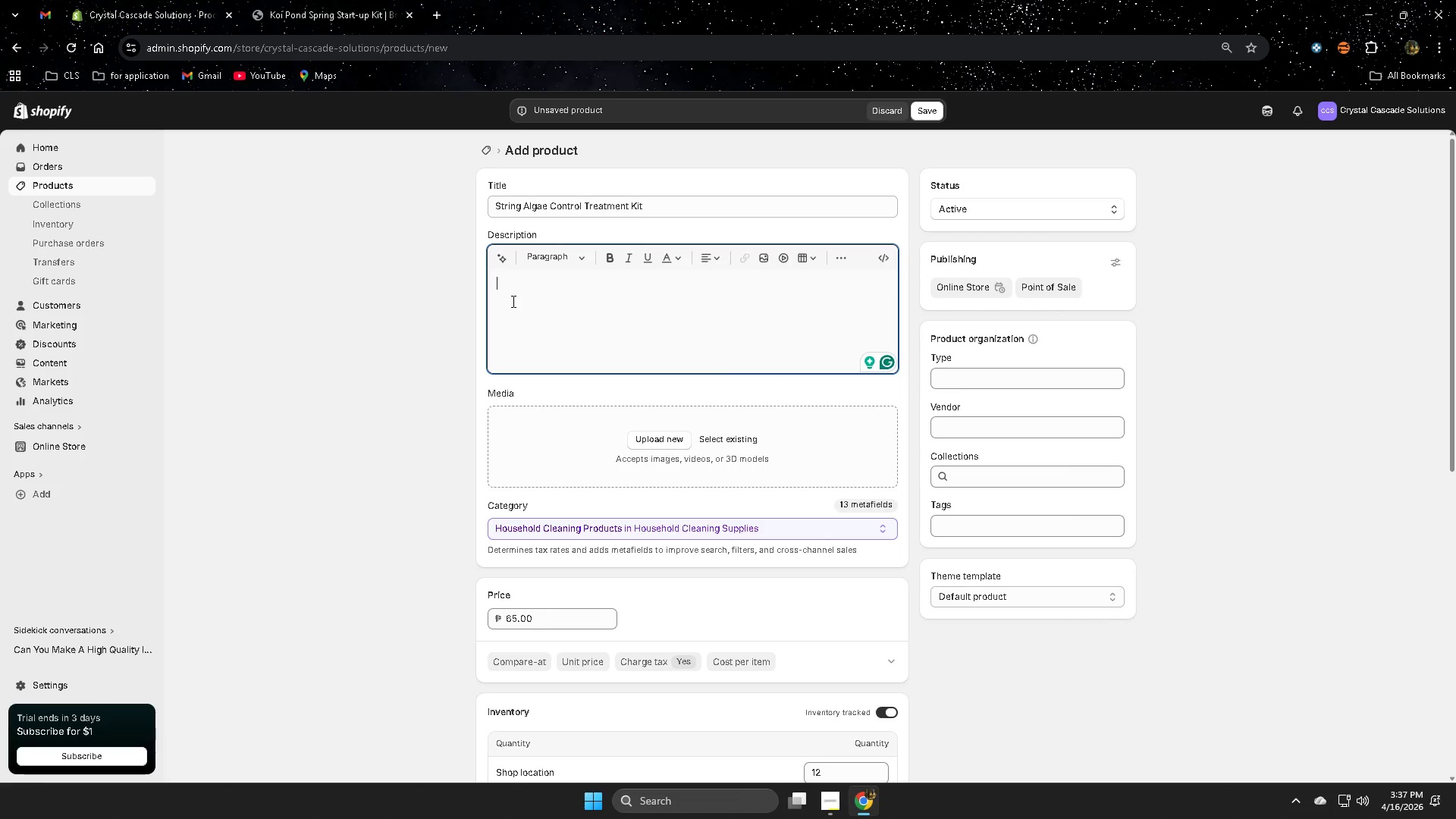 
type(String algae can quickly )
 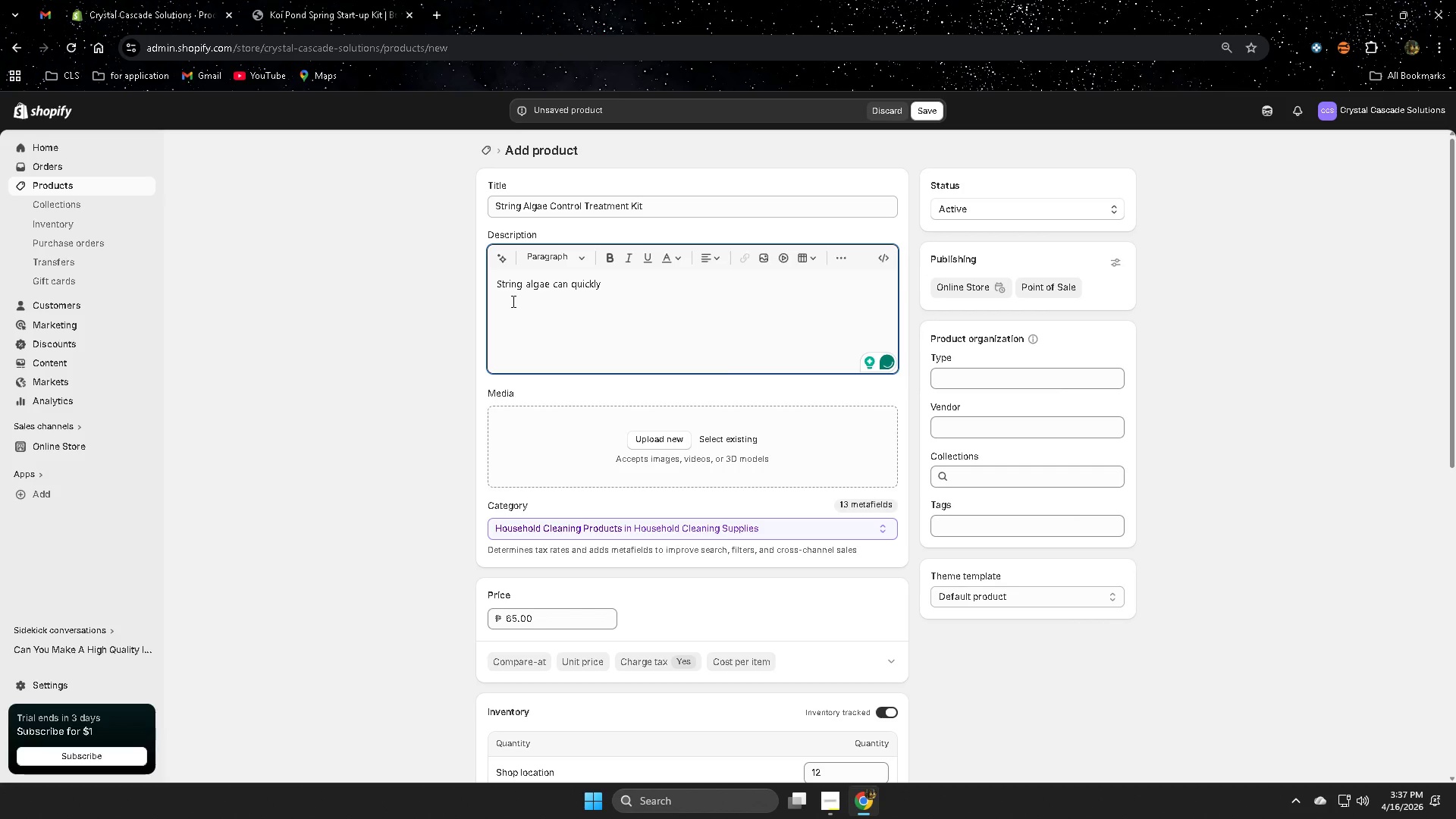 
type(cover aterfalls, pond edges, )
 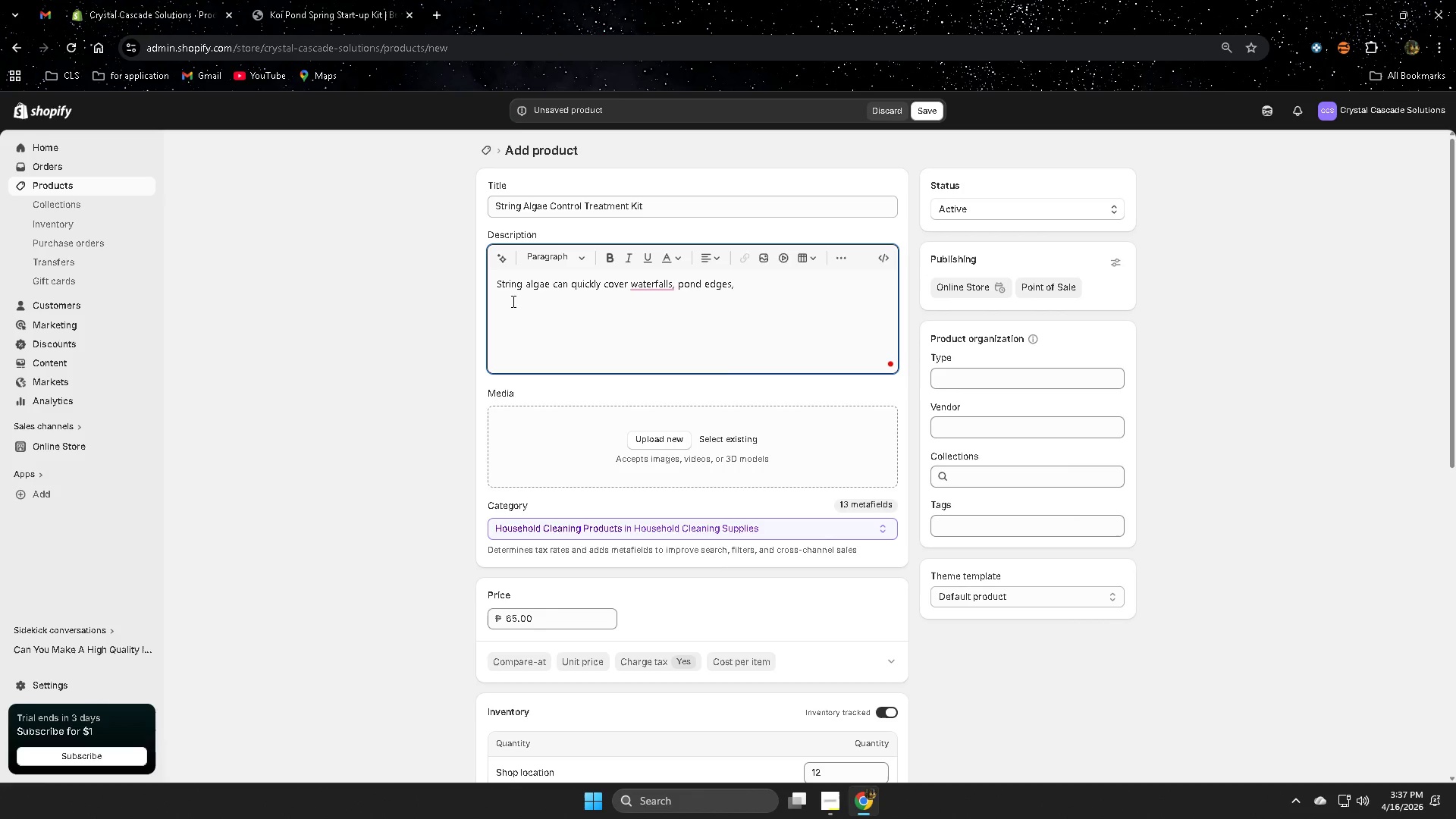 
hold_key(key=W, duration=0.31)
 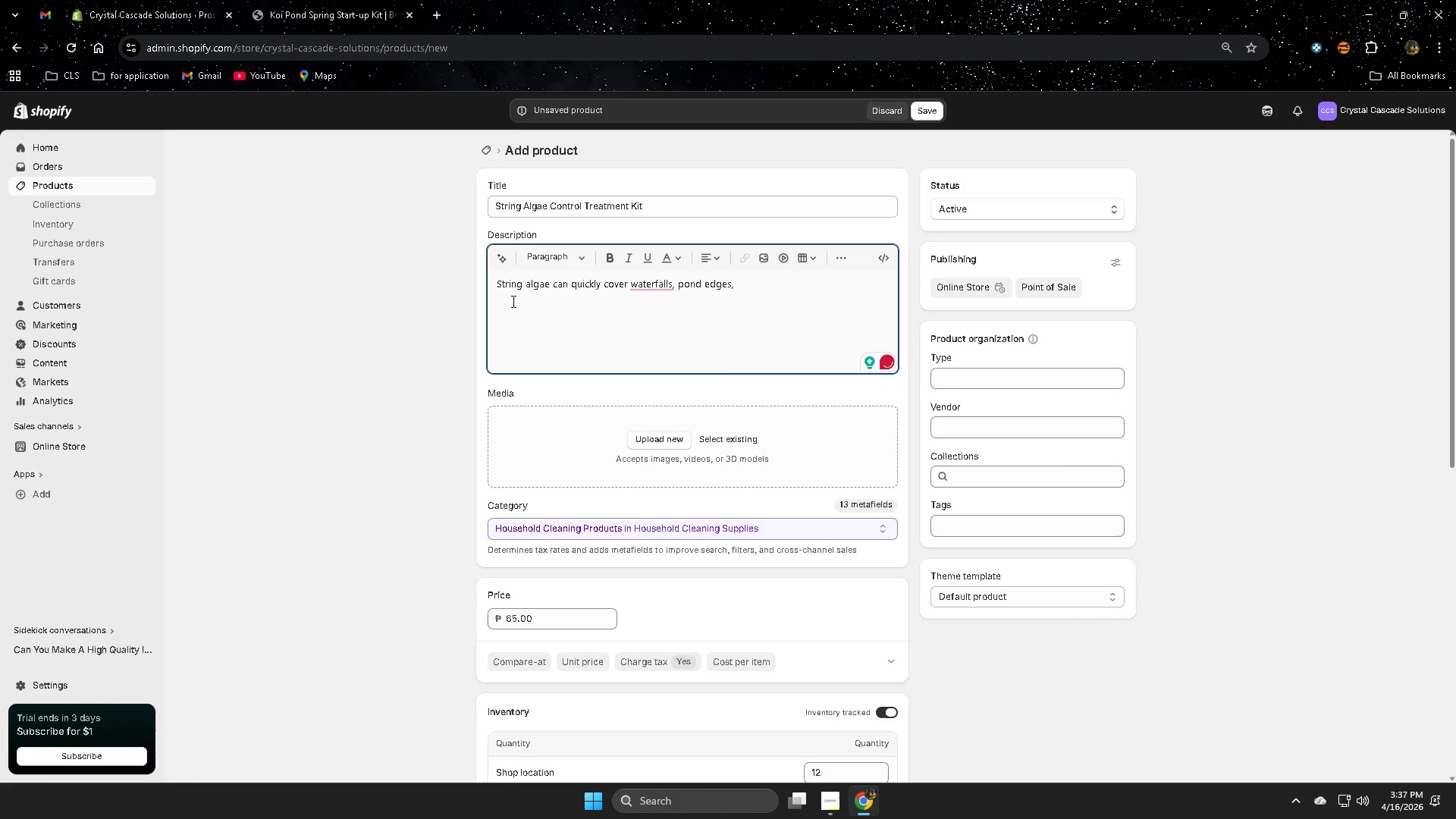 
wait(6.53)
 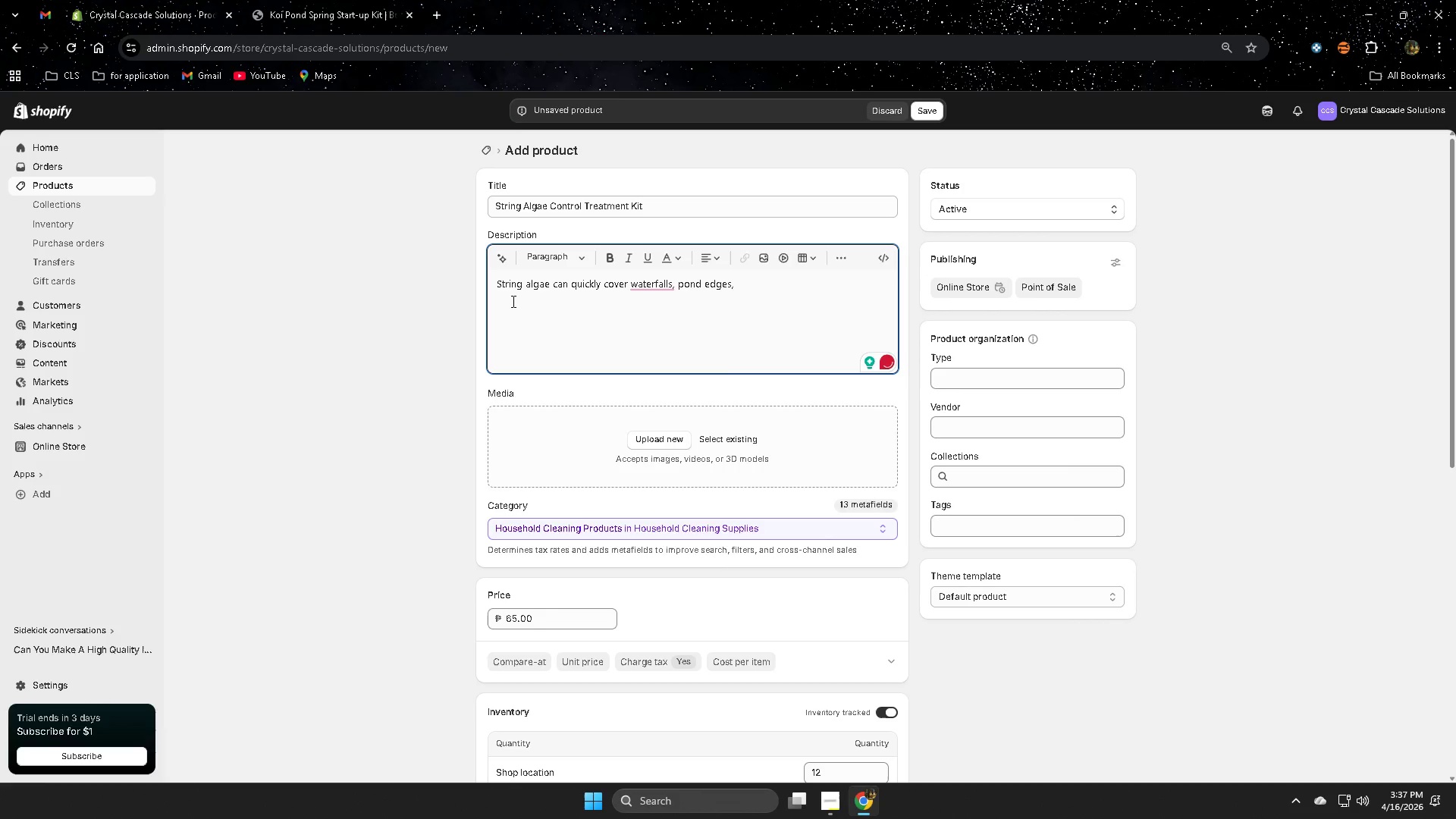 
type(and )
 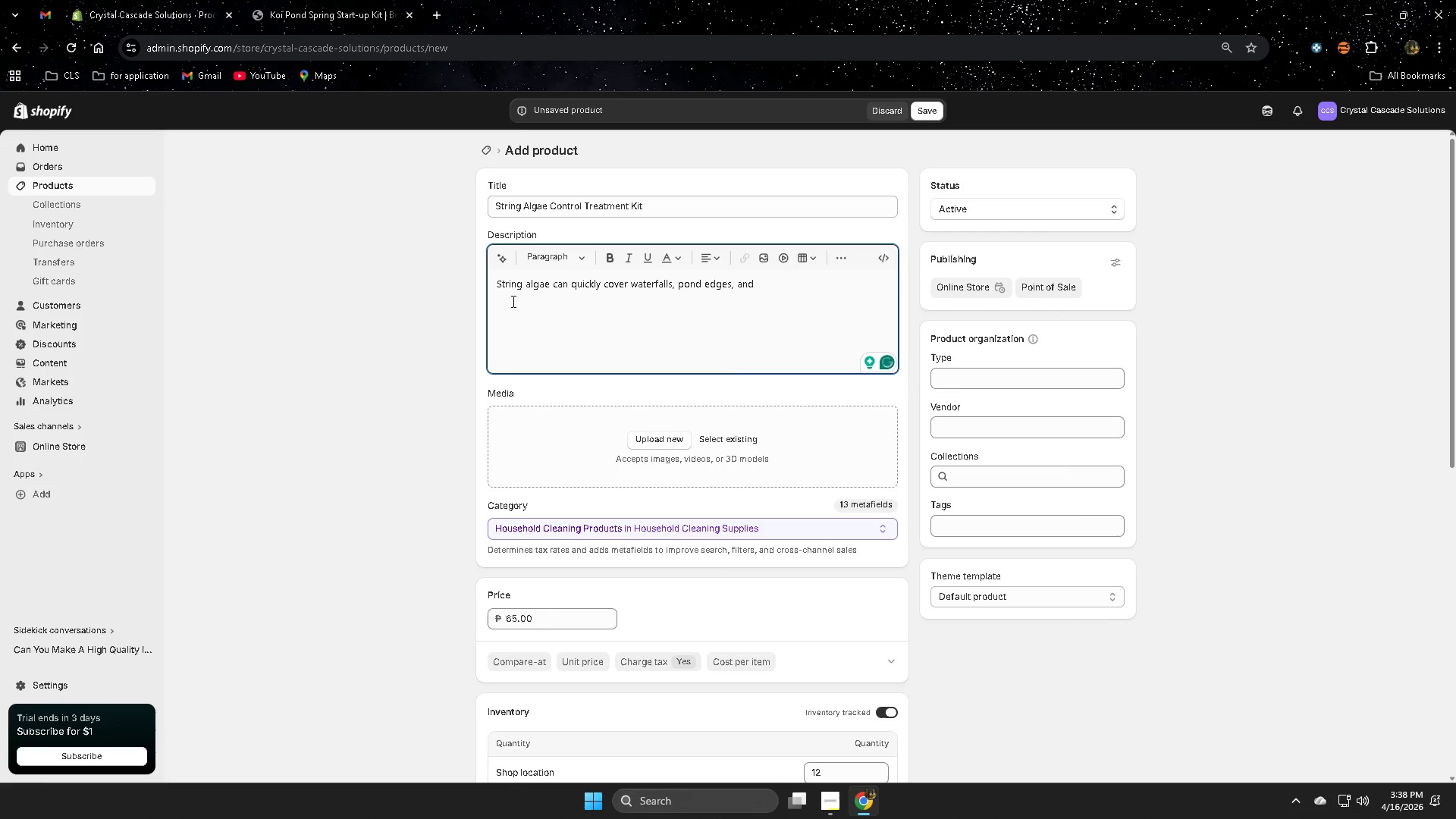 
wait(9.7)
 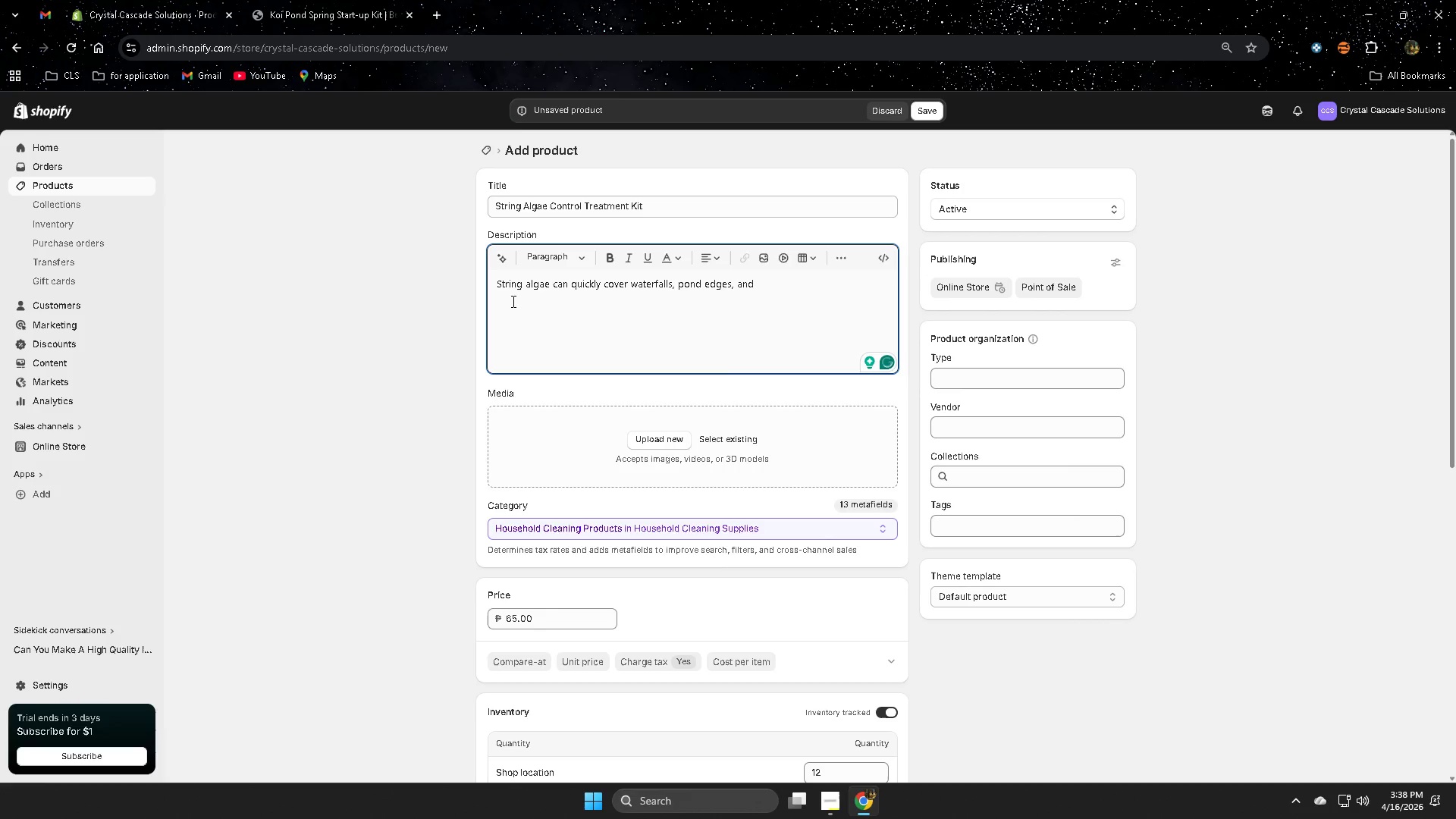 
type(decorative rocks. )
 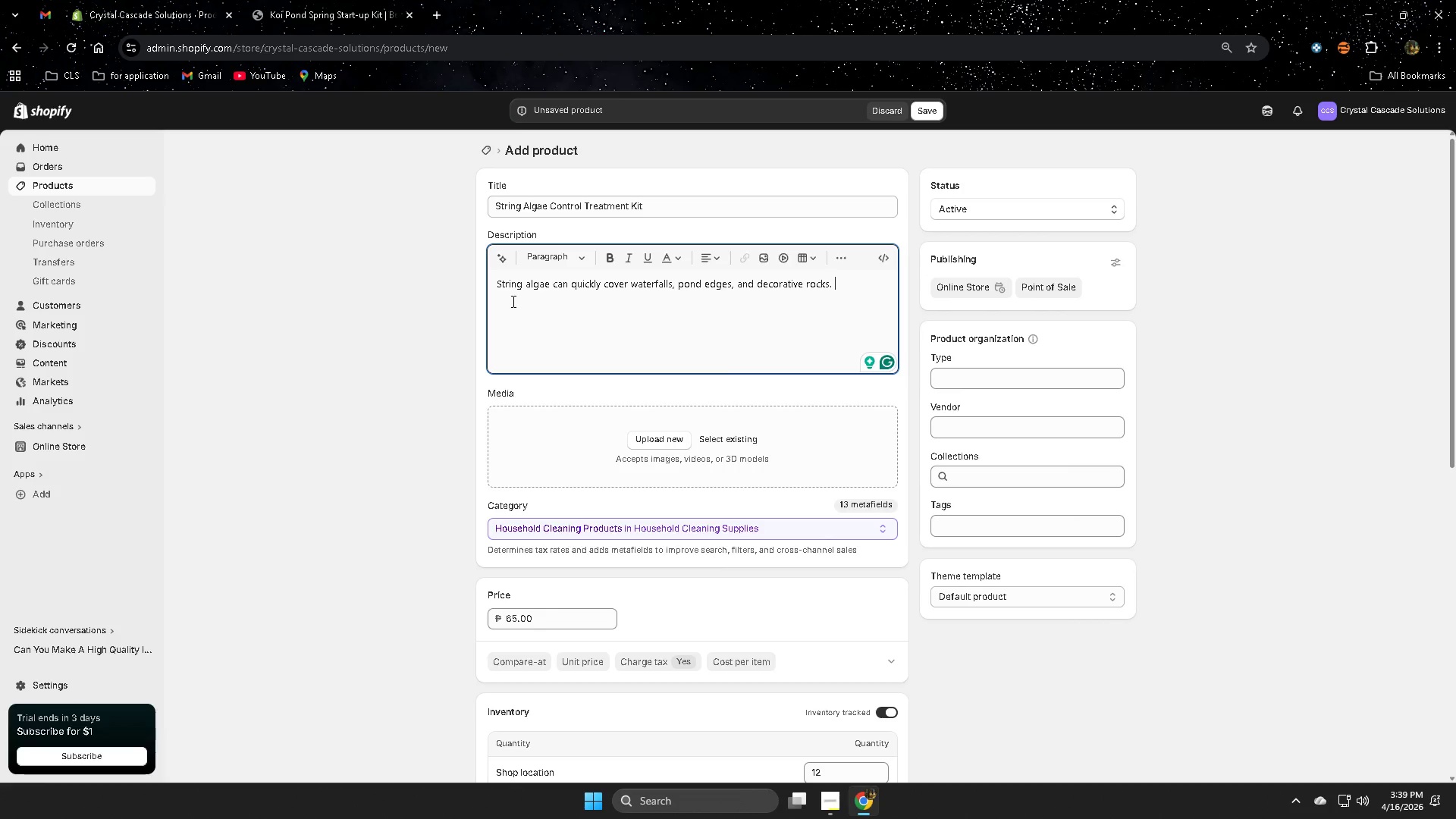 
wait(75.77)
 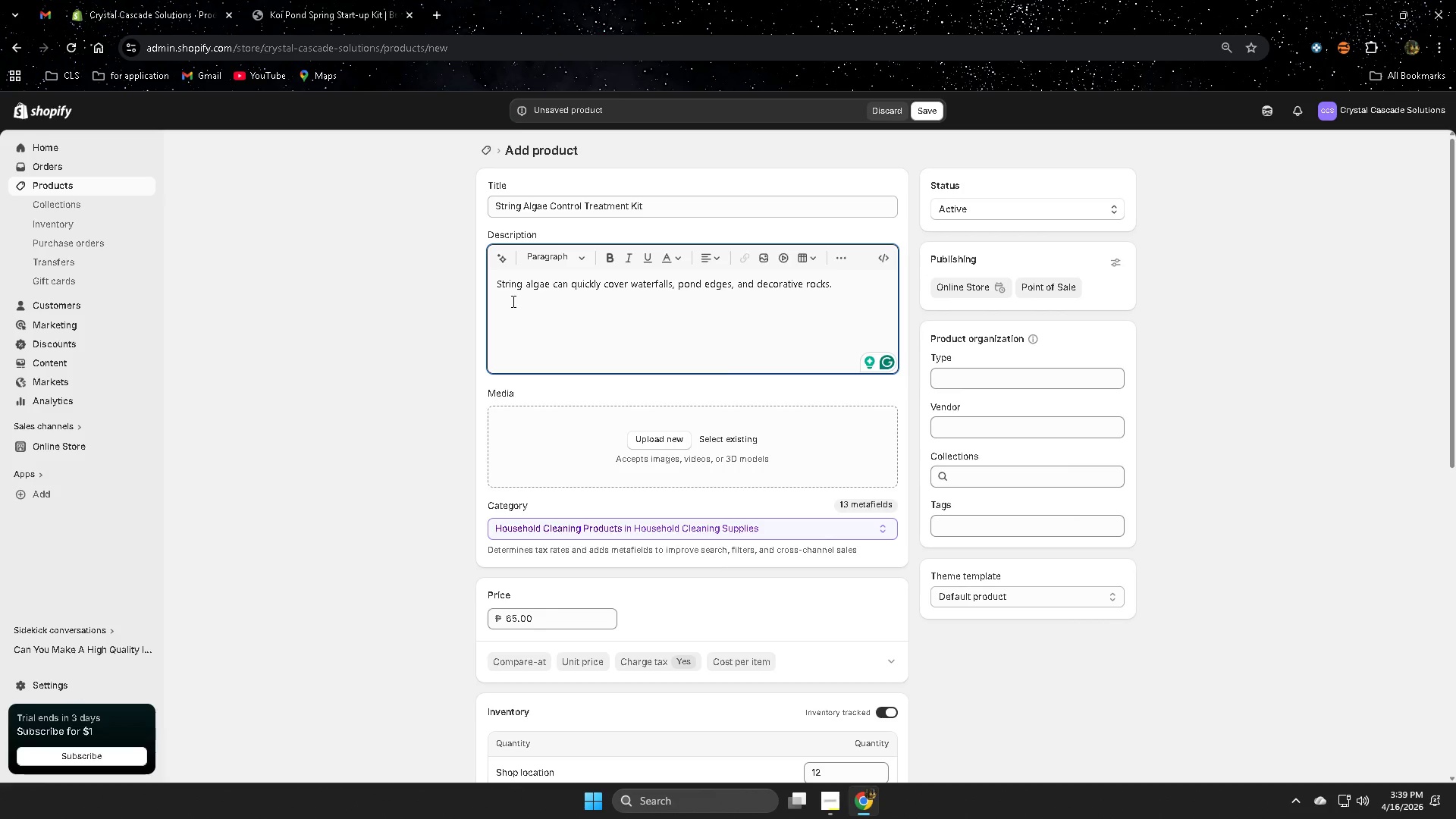 
type(The String)
 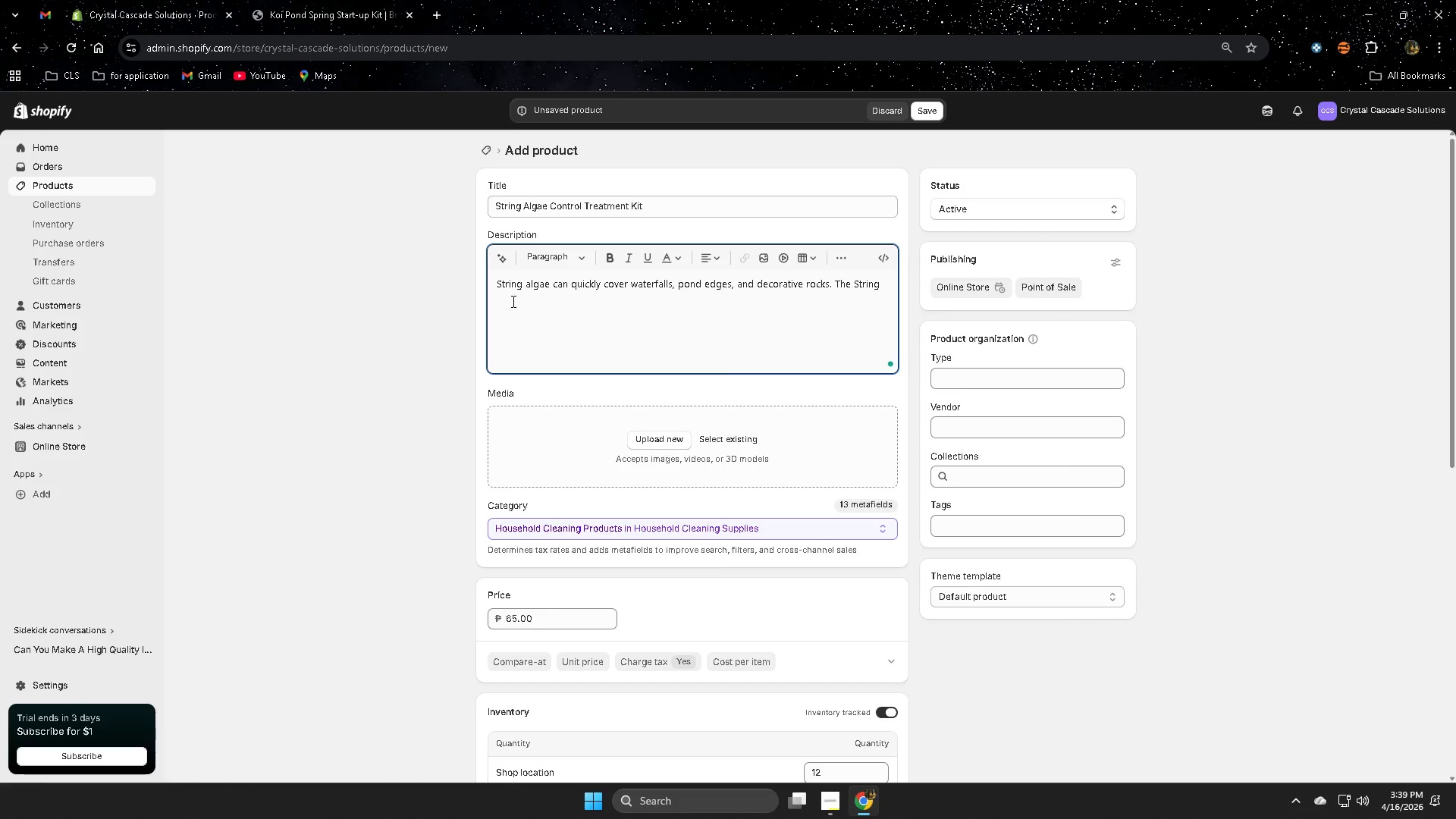 
wait(8.69)
 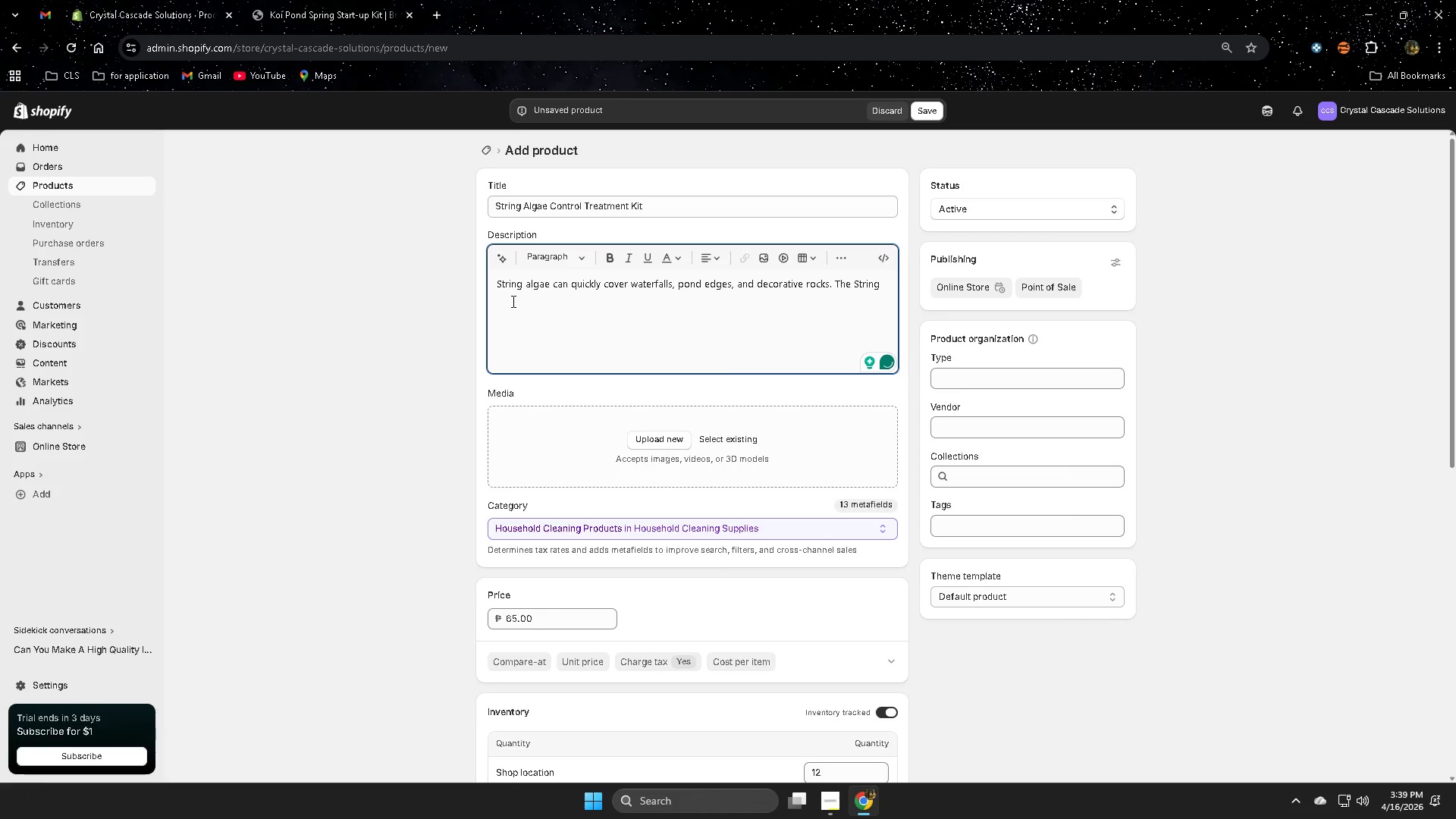 
key(Shift+ShiftLeft)
 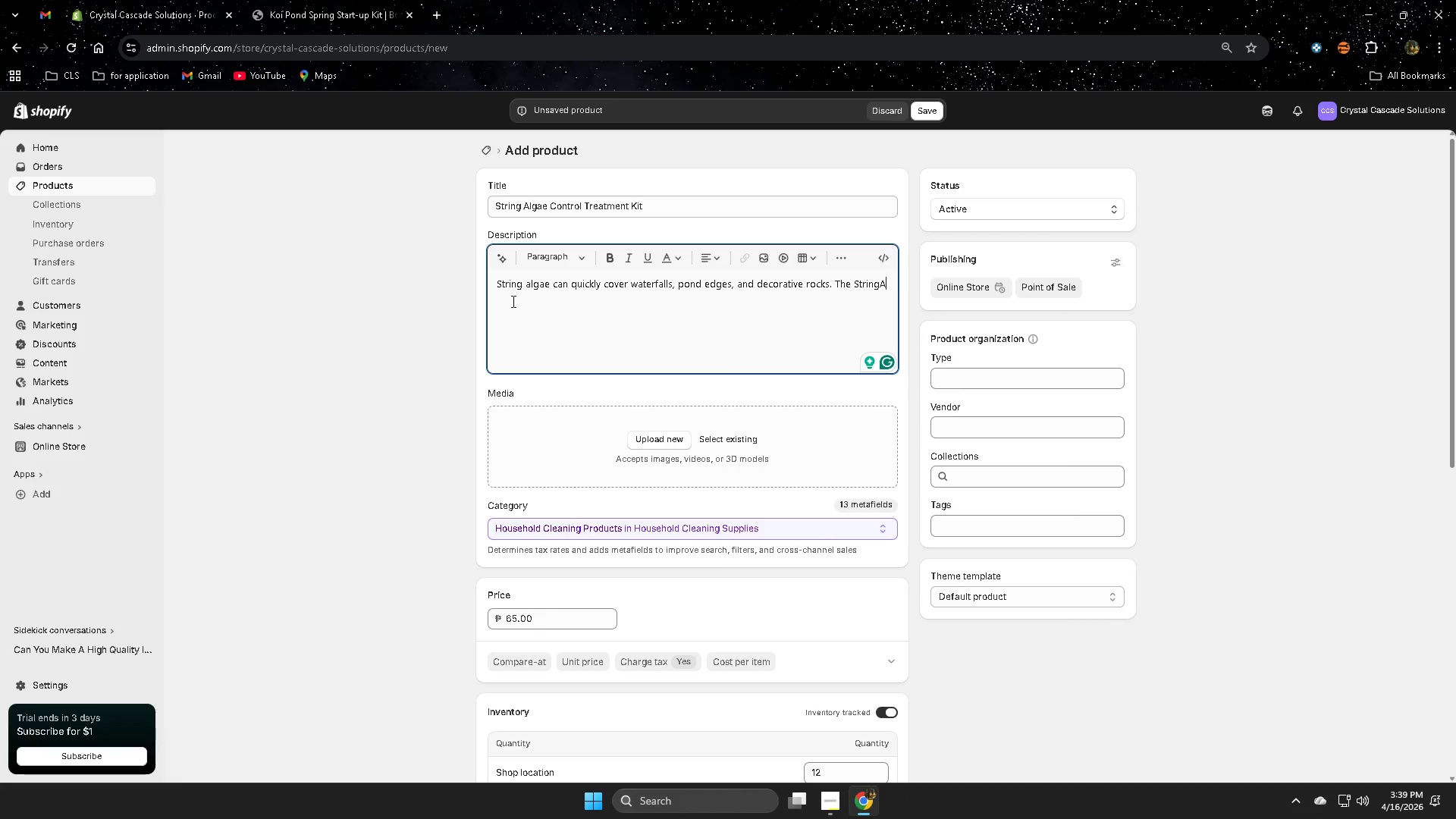 
key(Shift+A)
 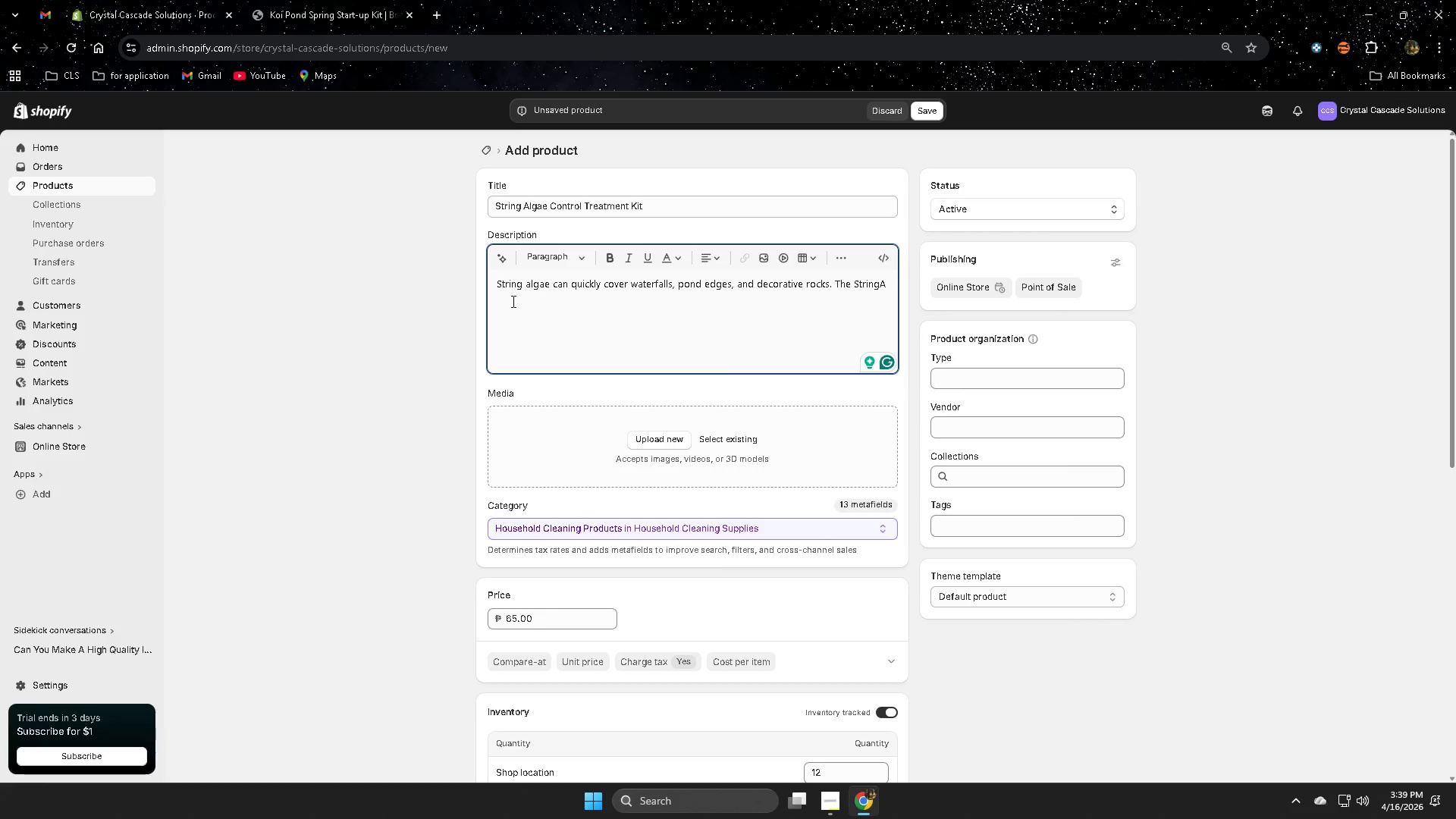 
key(Backspace)
 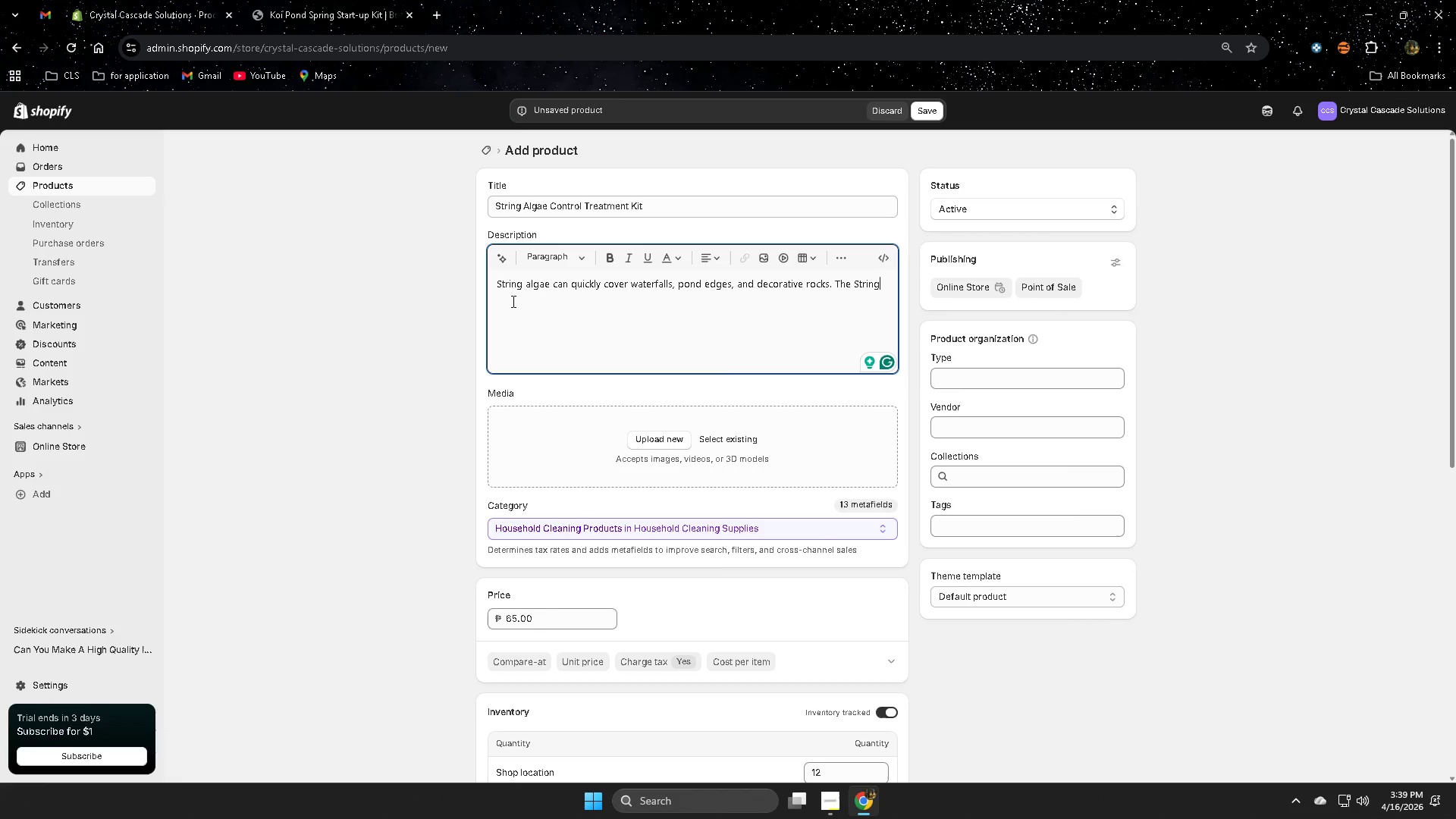 
wait(11.55)
 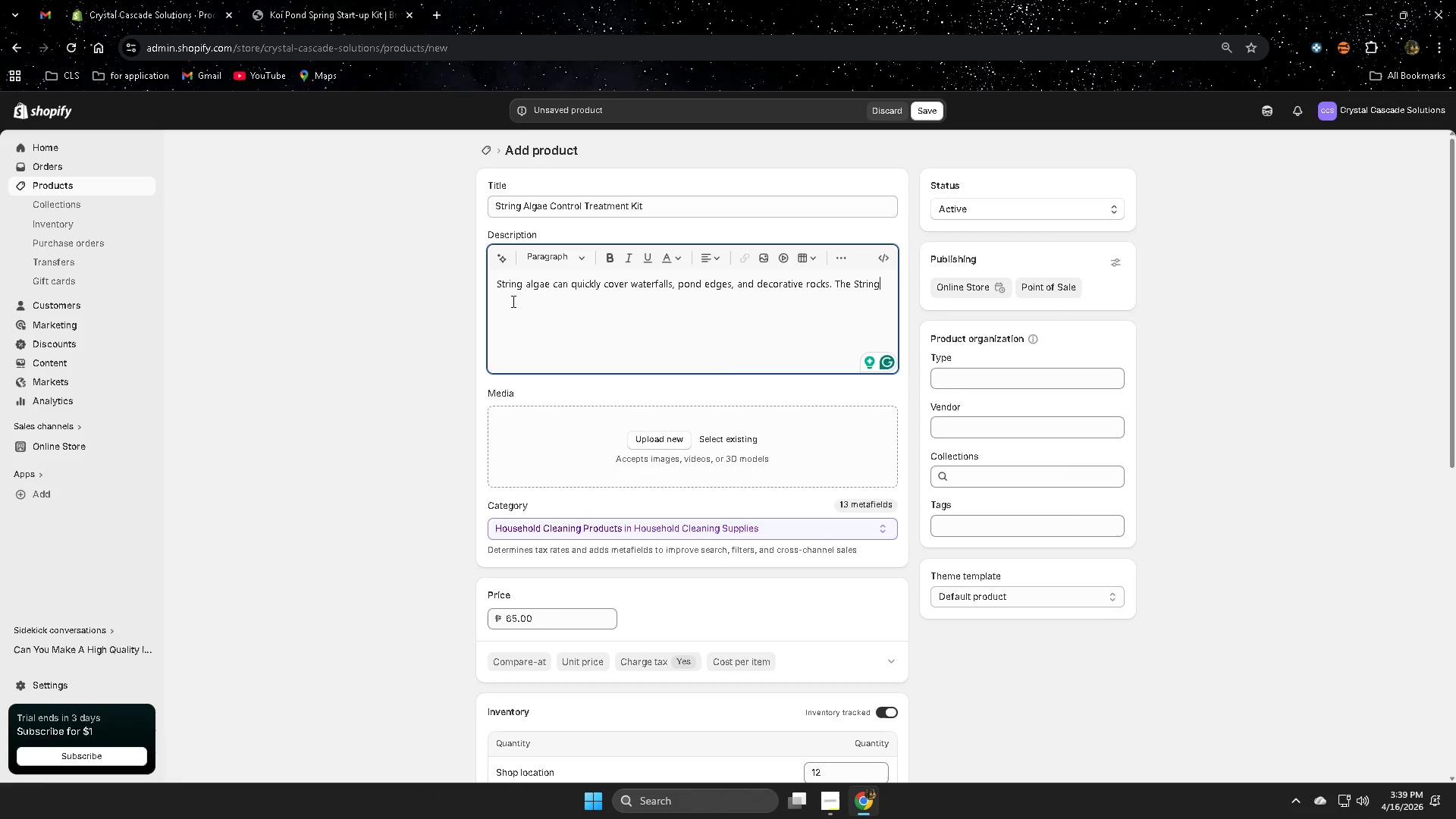 
type( Algae )
 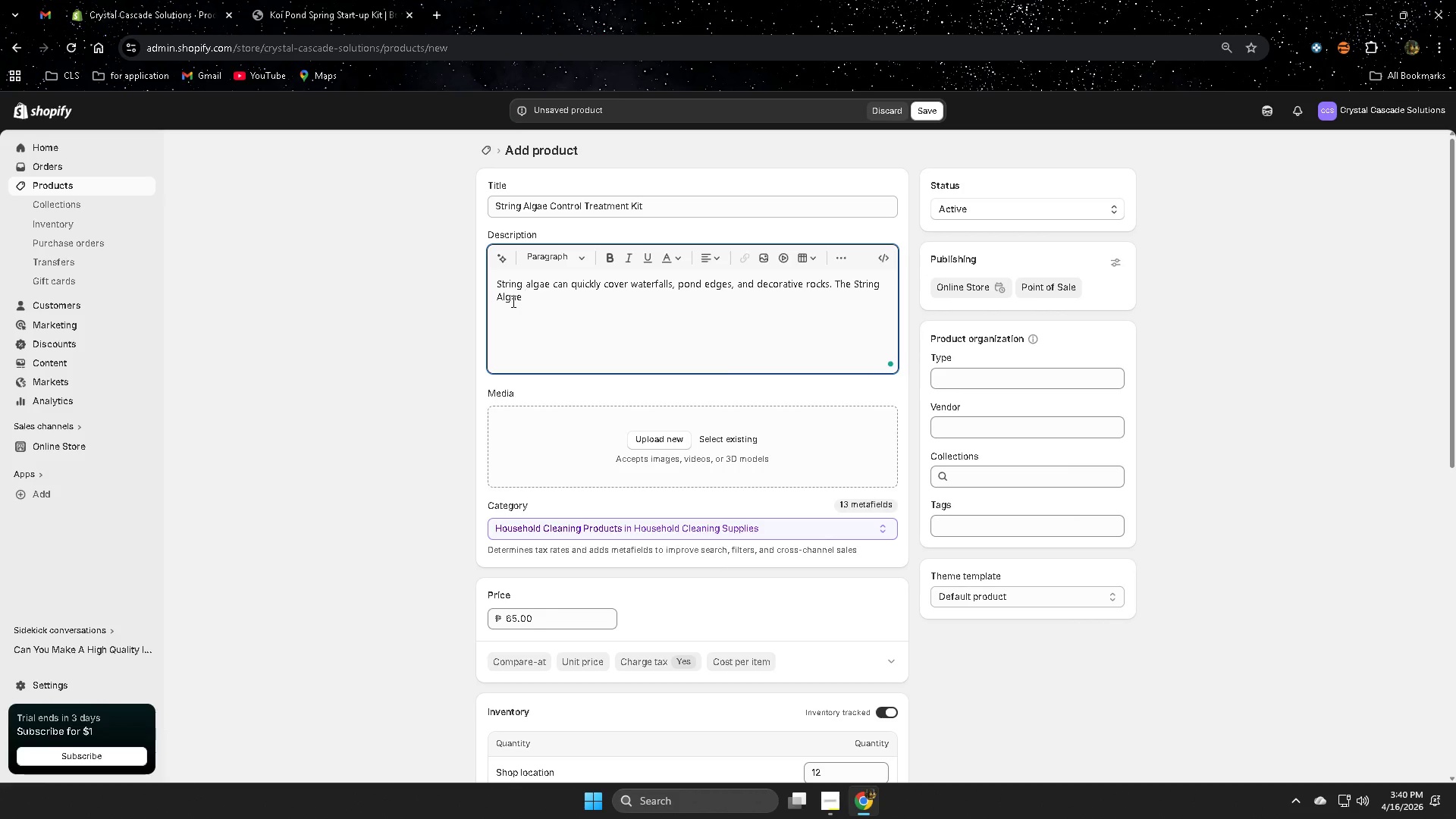 
type(Control)
 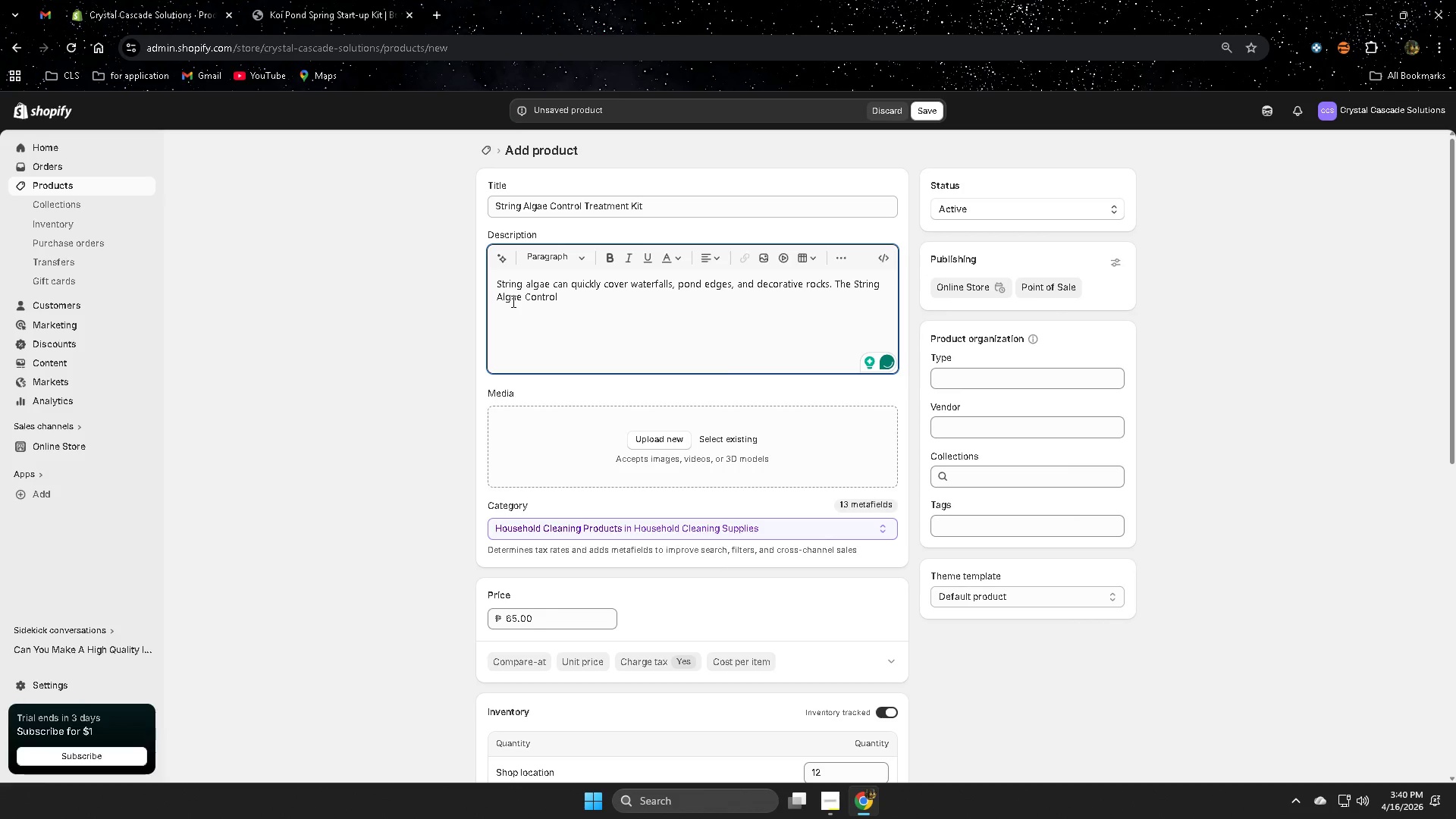 
wait(8.05)
 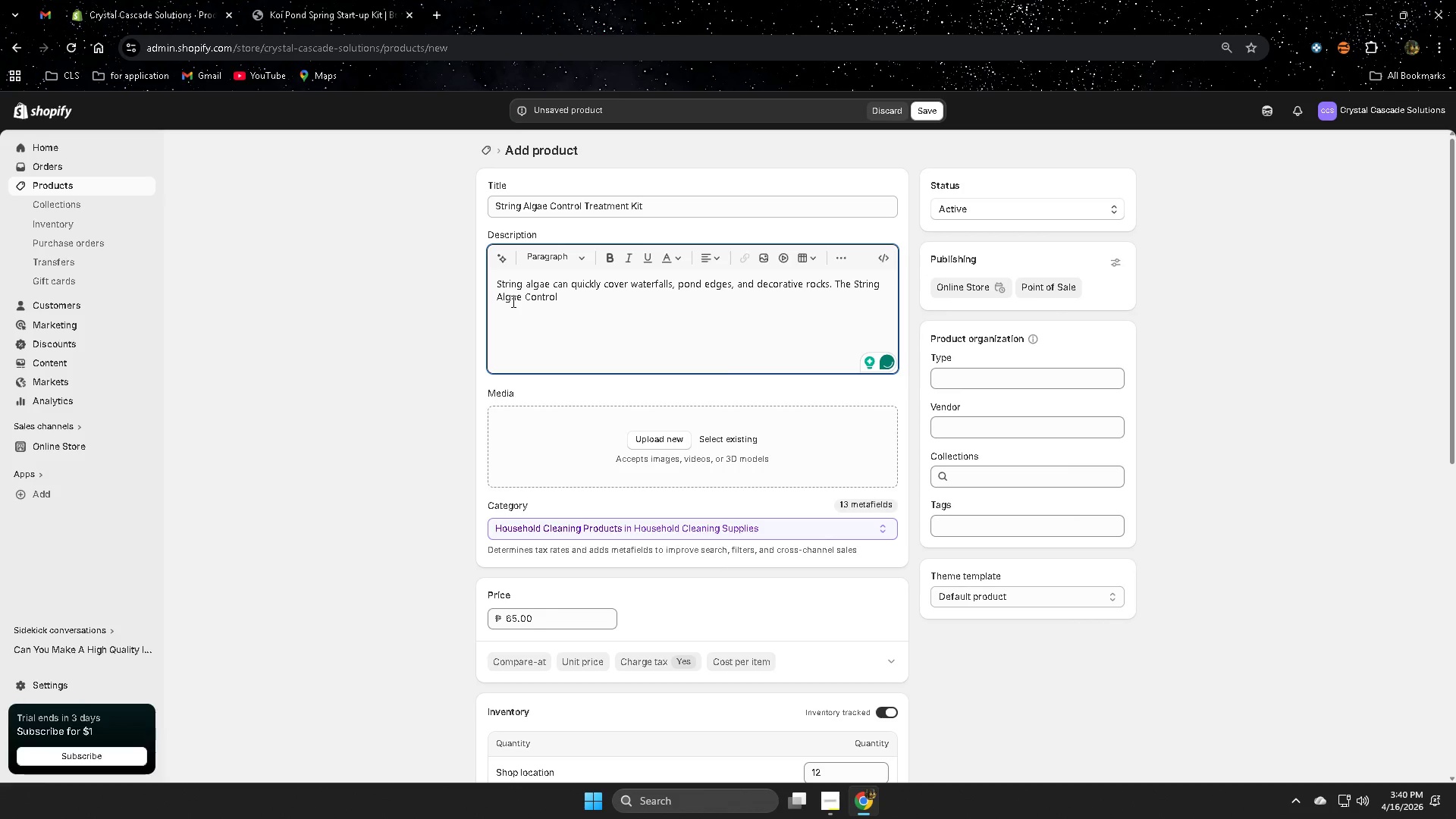 
type( Treatment Kit )
 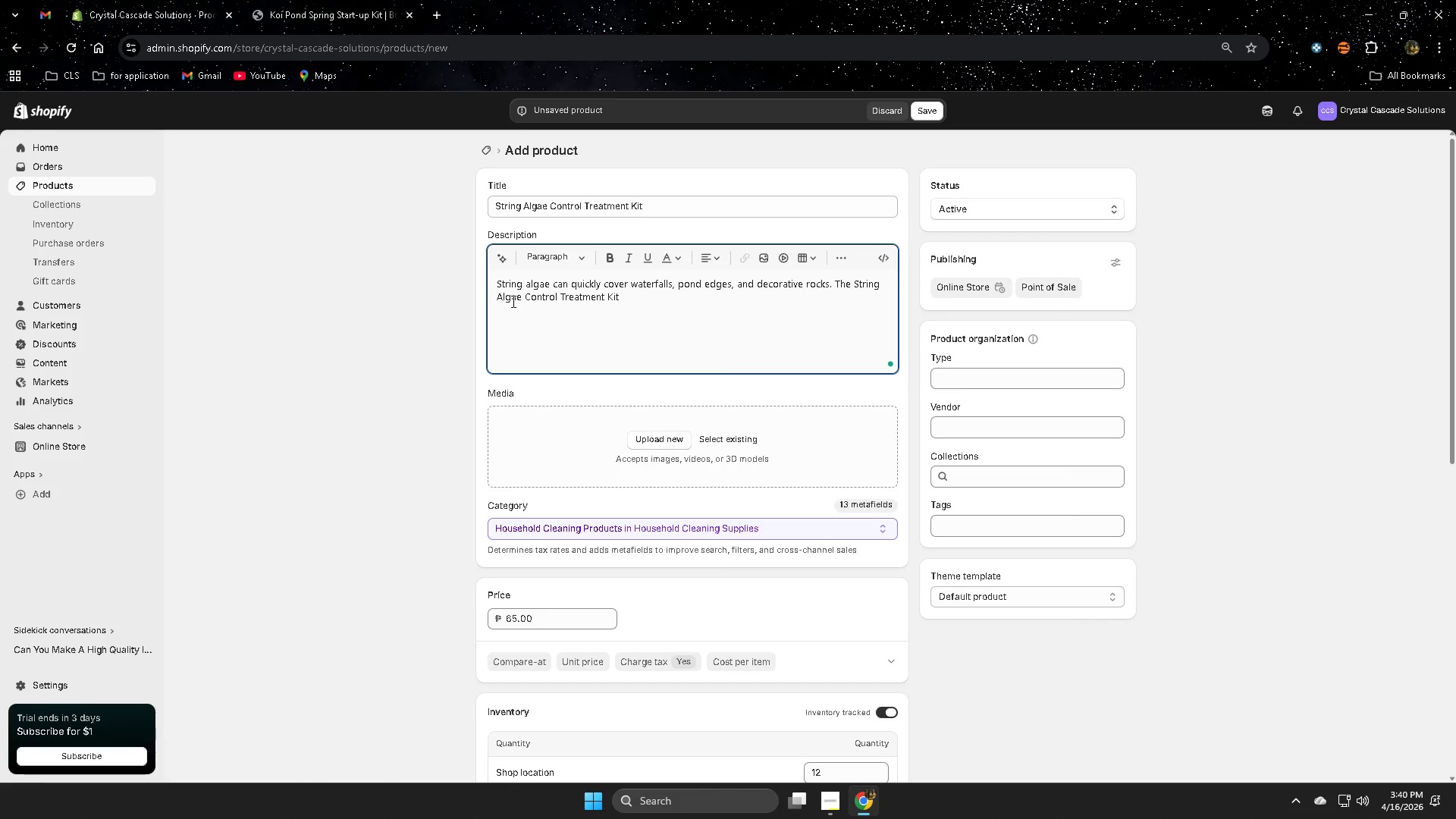 
type(targh)
key(Backspace)
type(ets)
 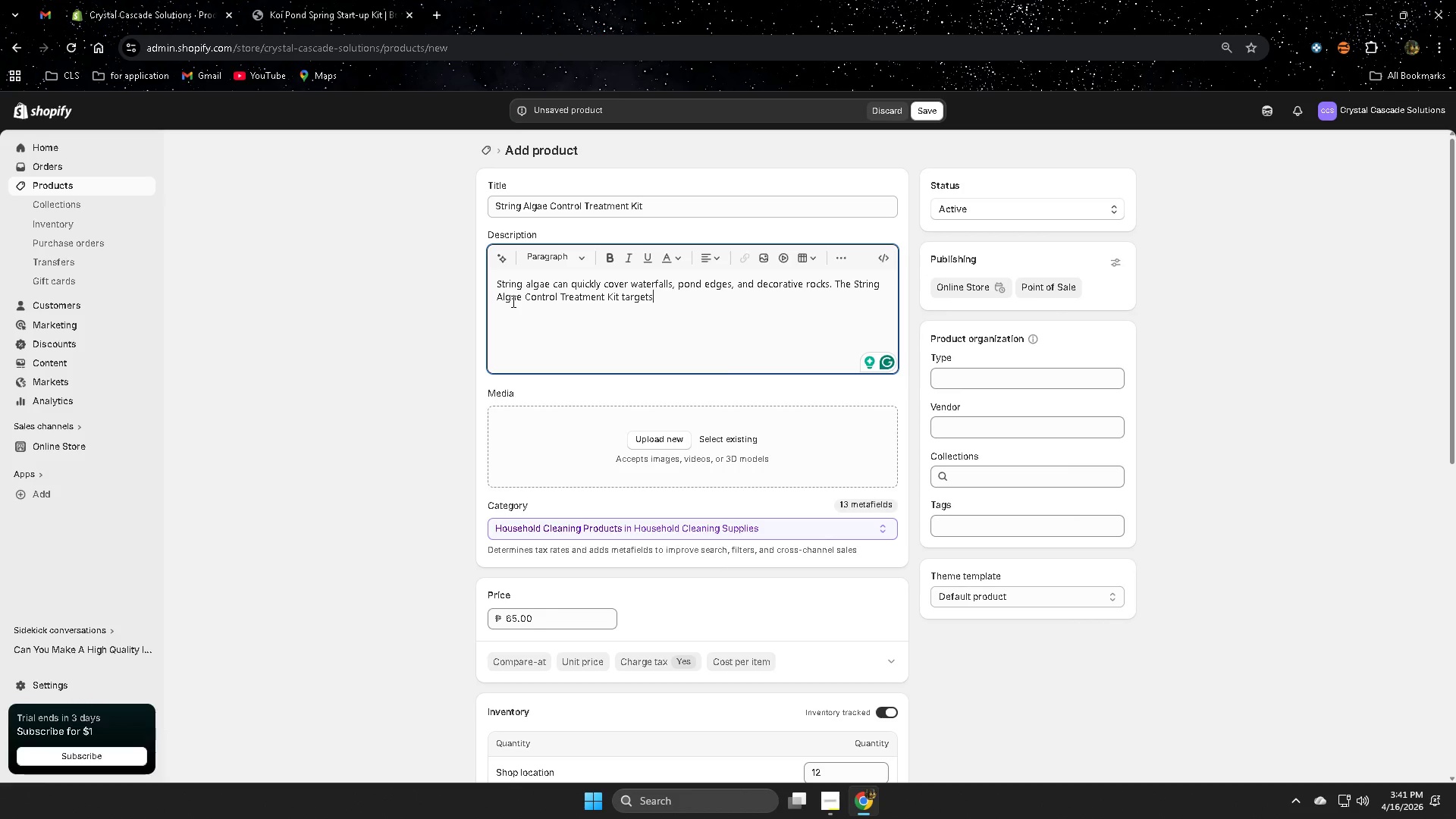 
wait(89.16)
 